 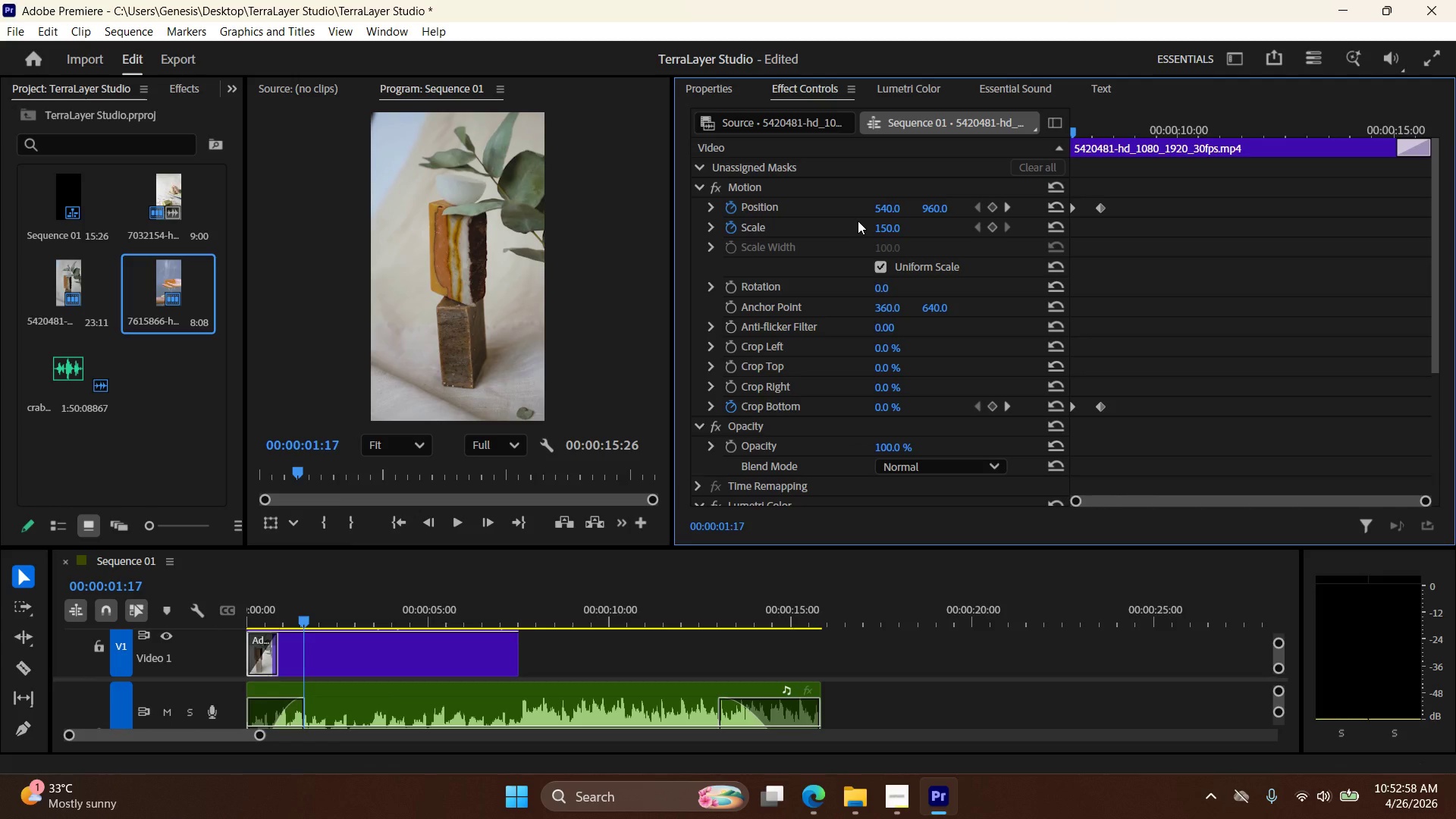 
left_click([403, 522])
 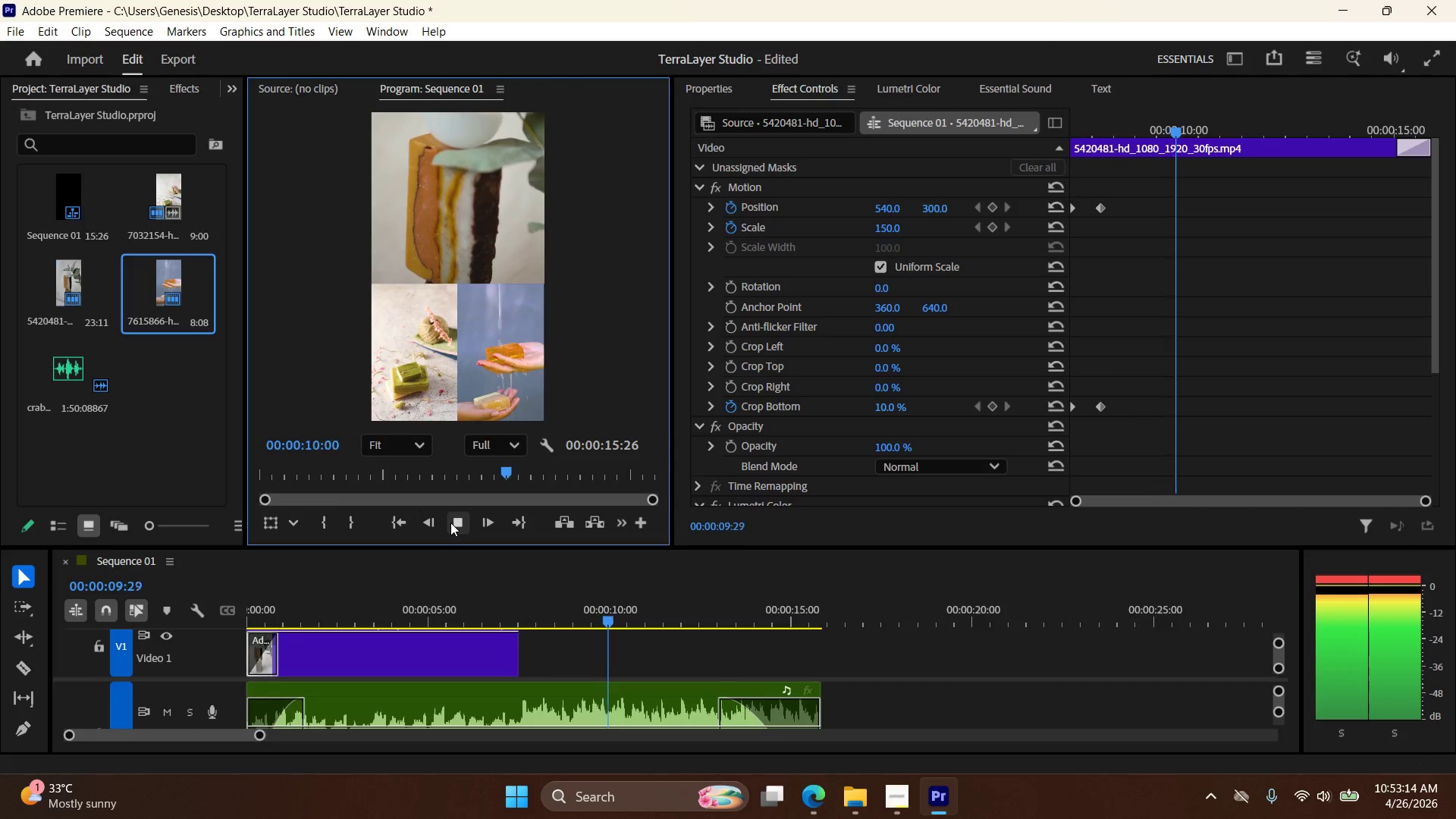 
wait(15.78)
 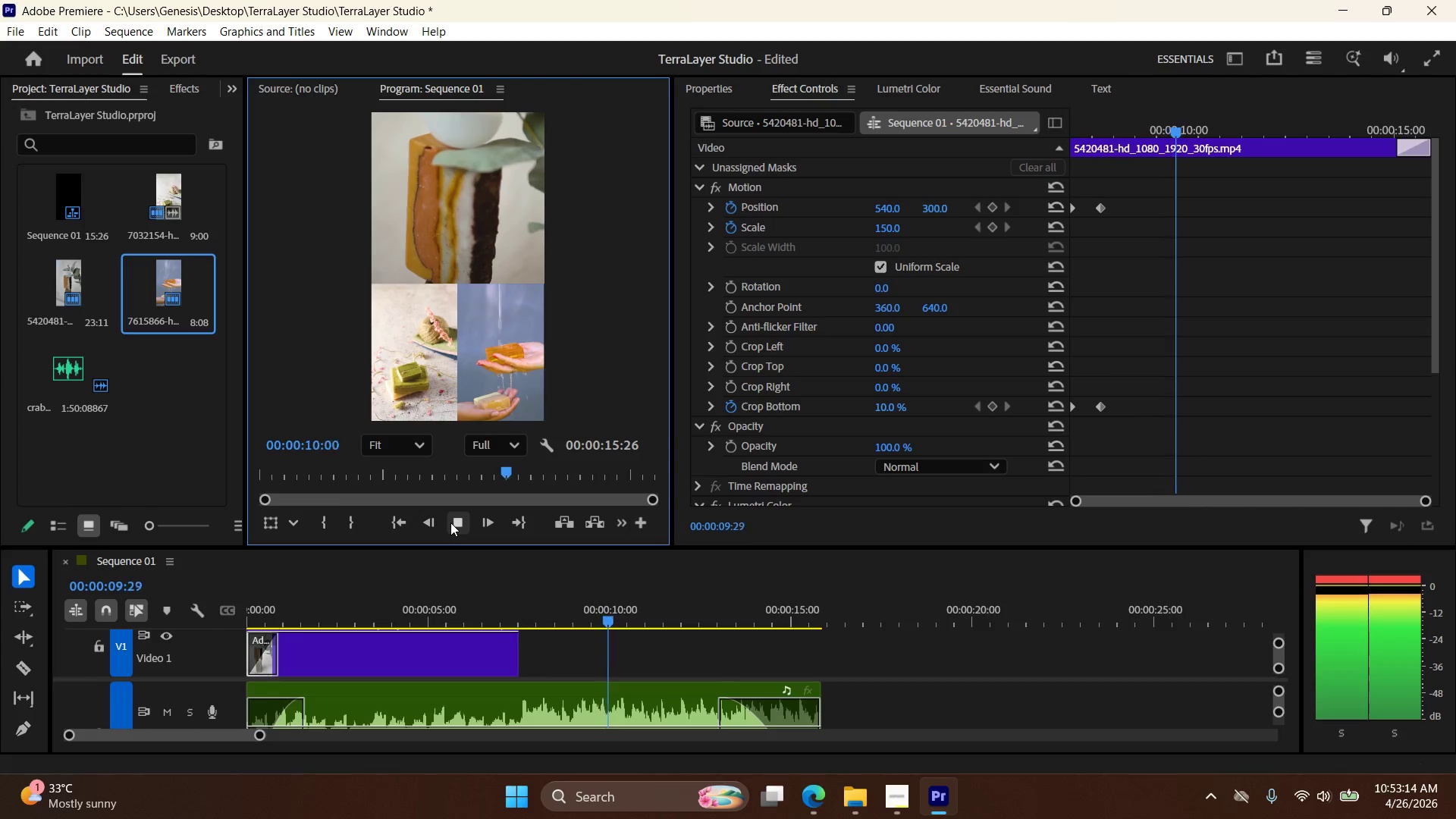 
left_click([450, 522])
 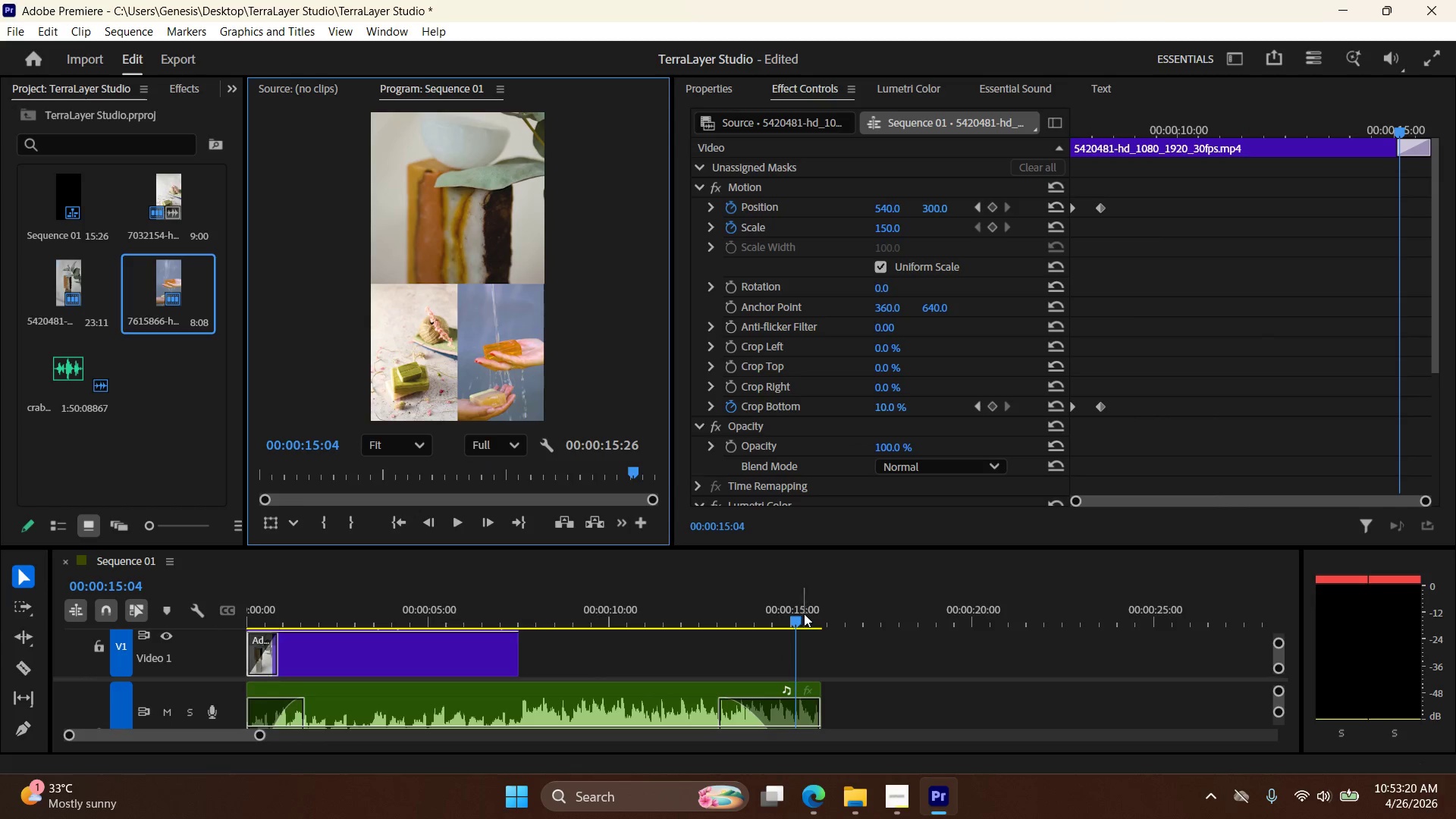 
left_click_drag(start_coordinate=[798, 618], to_coordinate=[629, 647])
 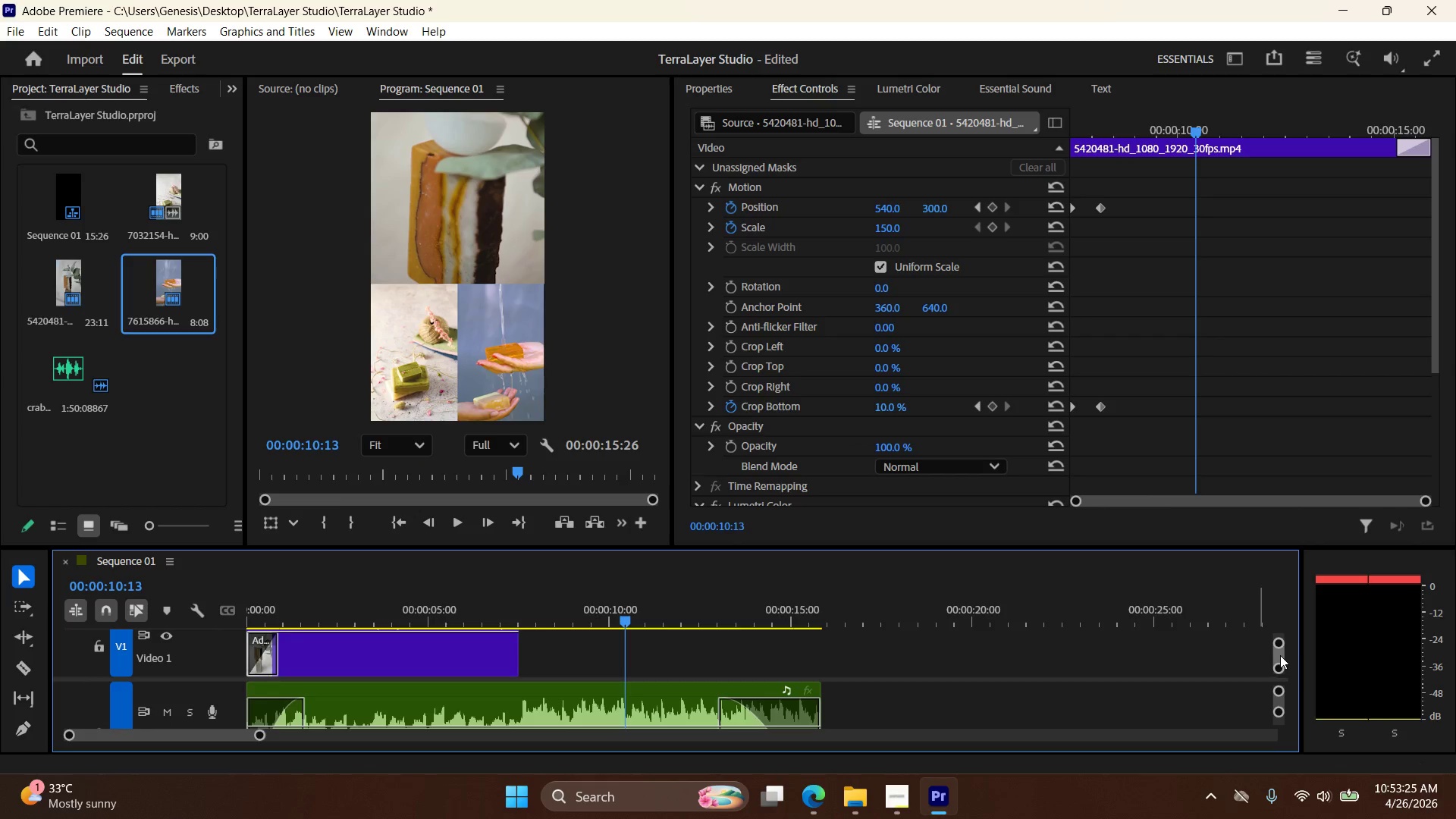 
left_click_drag(start_coordinate=[1280, 655], to_coordinate=[1282, 636])
 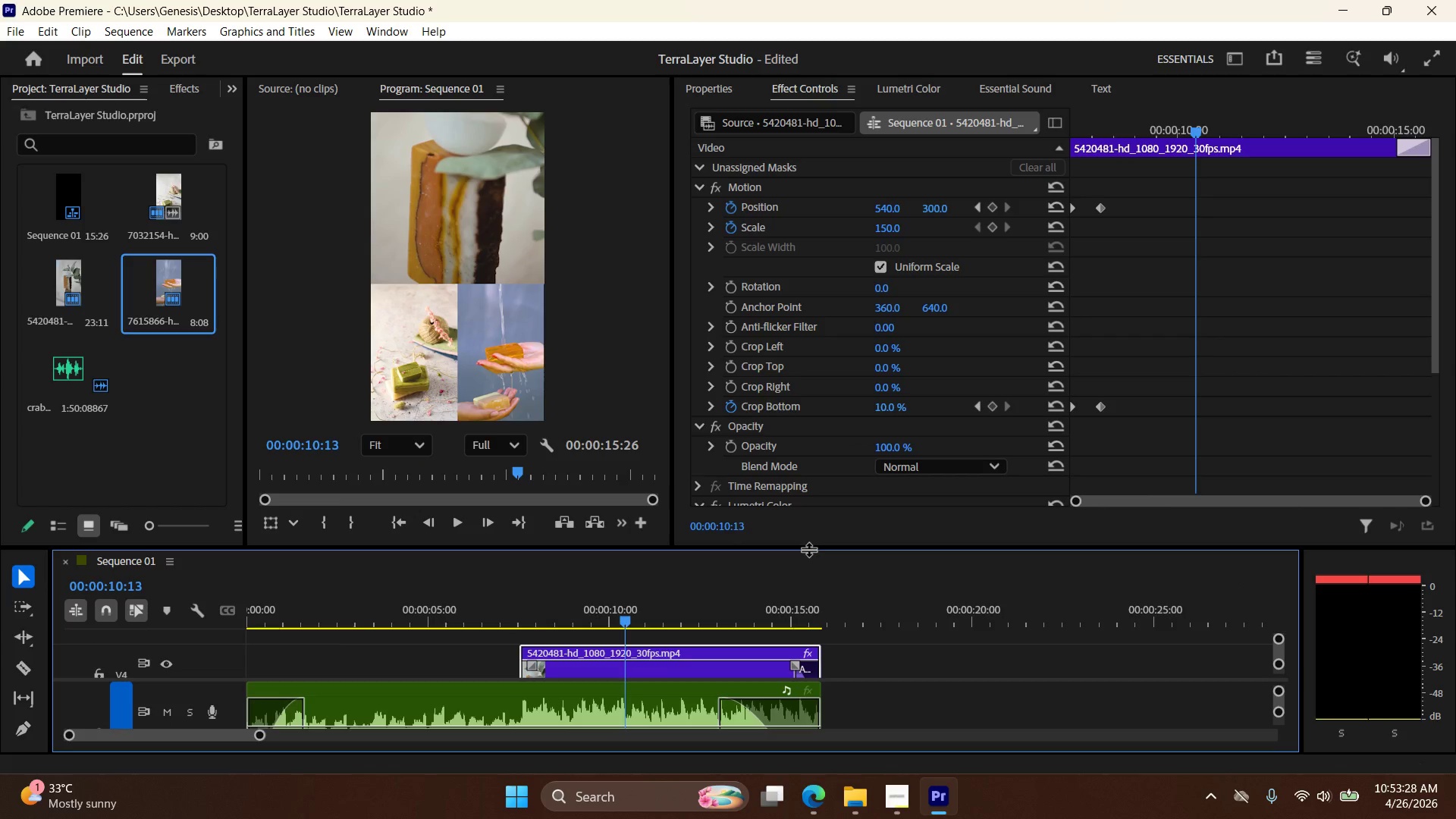 
left_click_drag(start_coordinate=[808, 549], to_coordinate=[809, 336])
 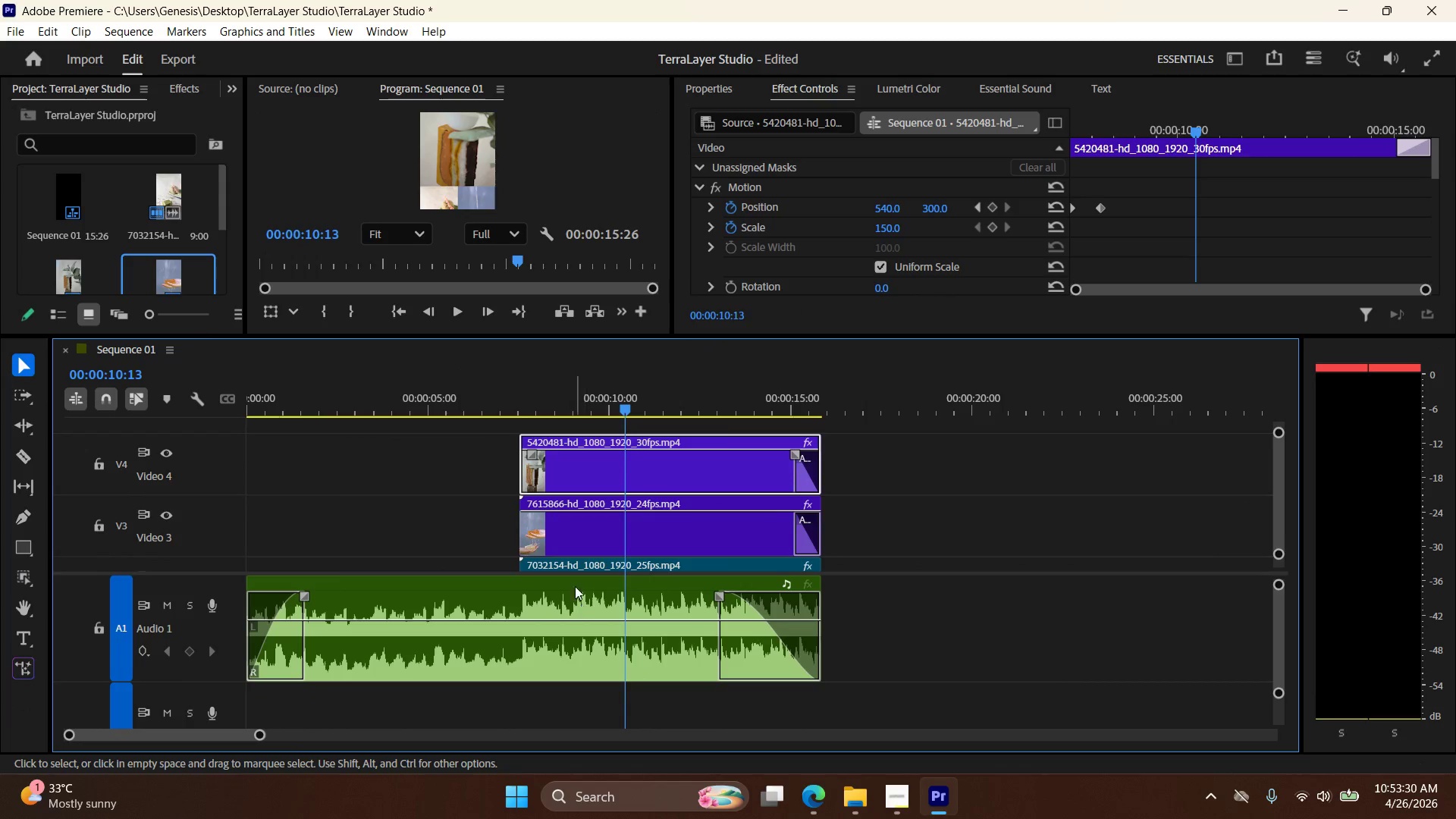 
left_click([571, 536])
 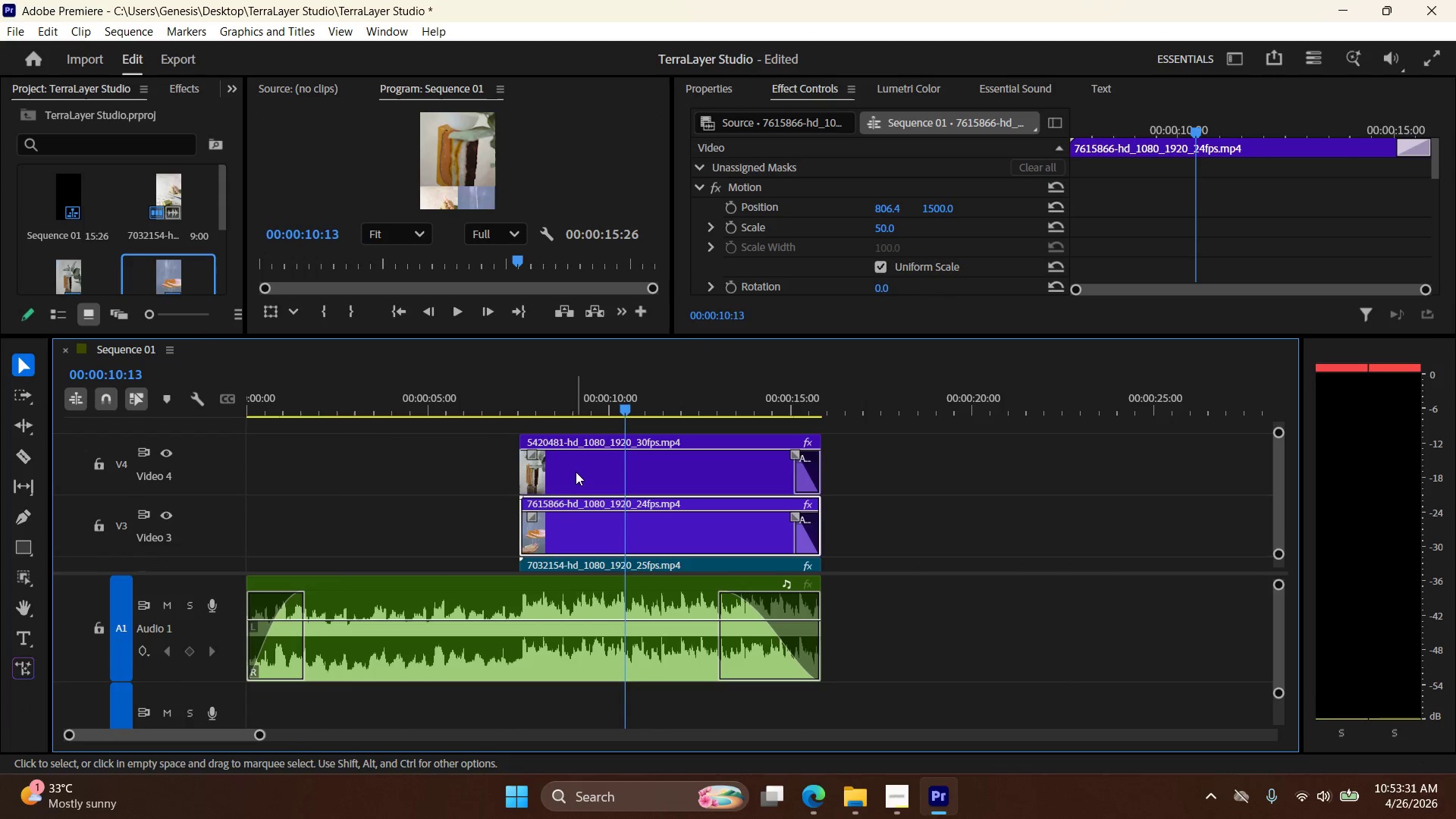 
left_click([576, 470])
 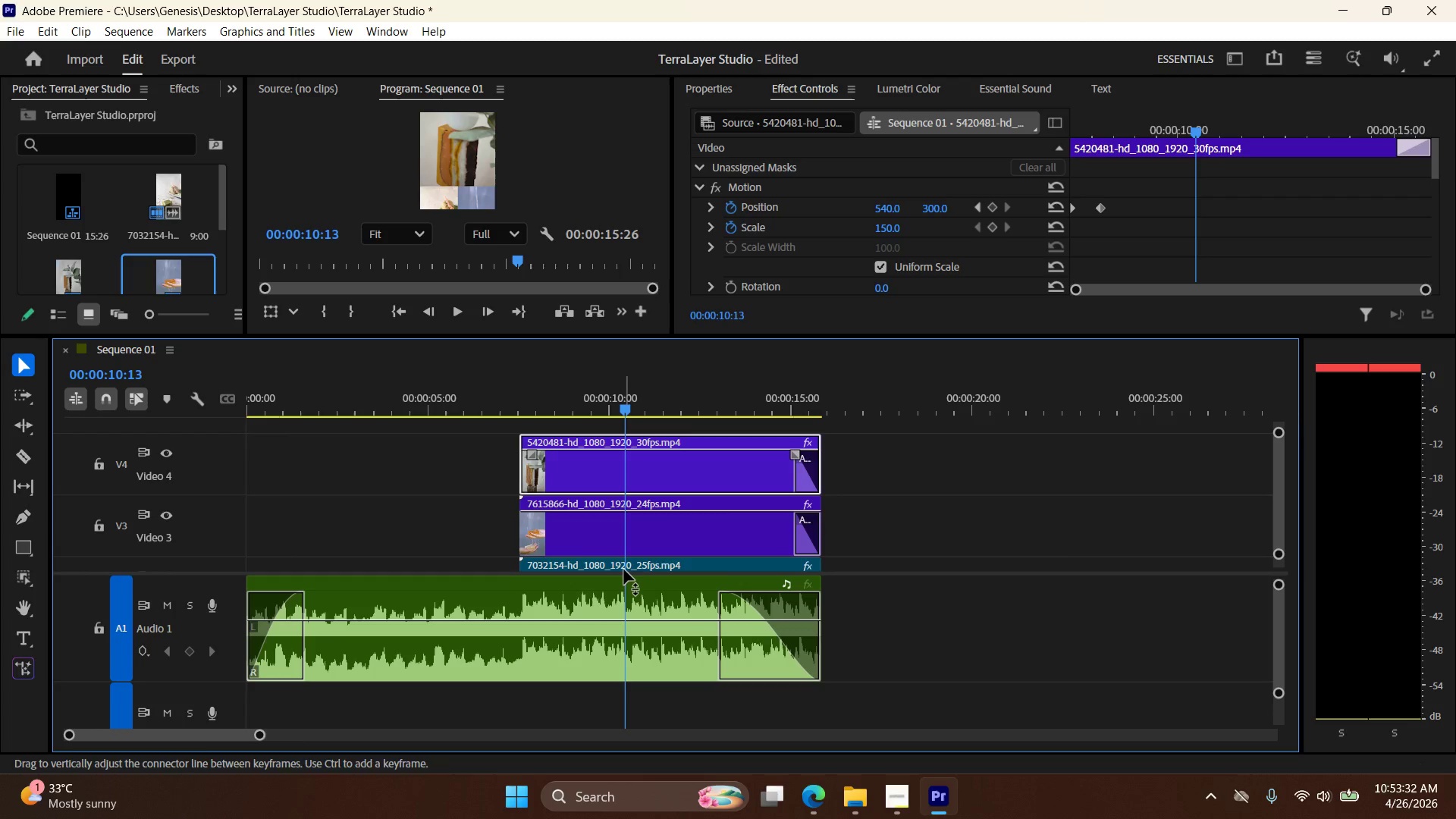 
left_click([632, 562])
 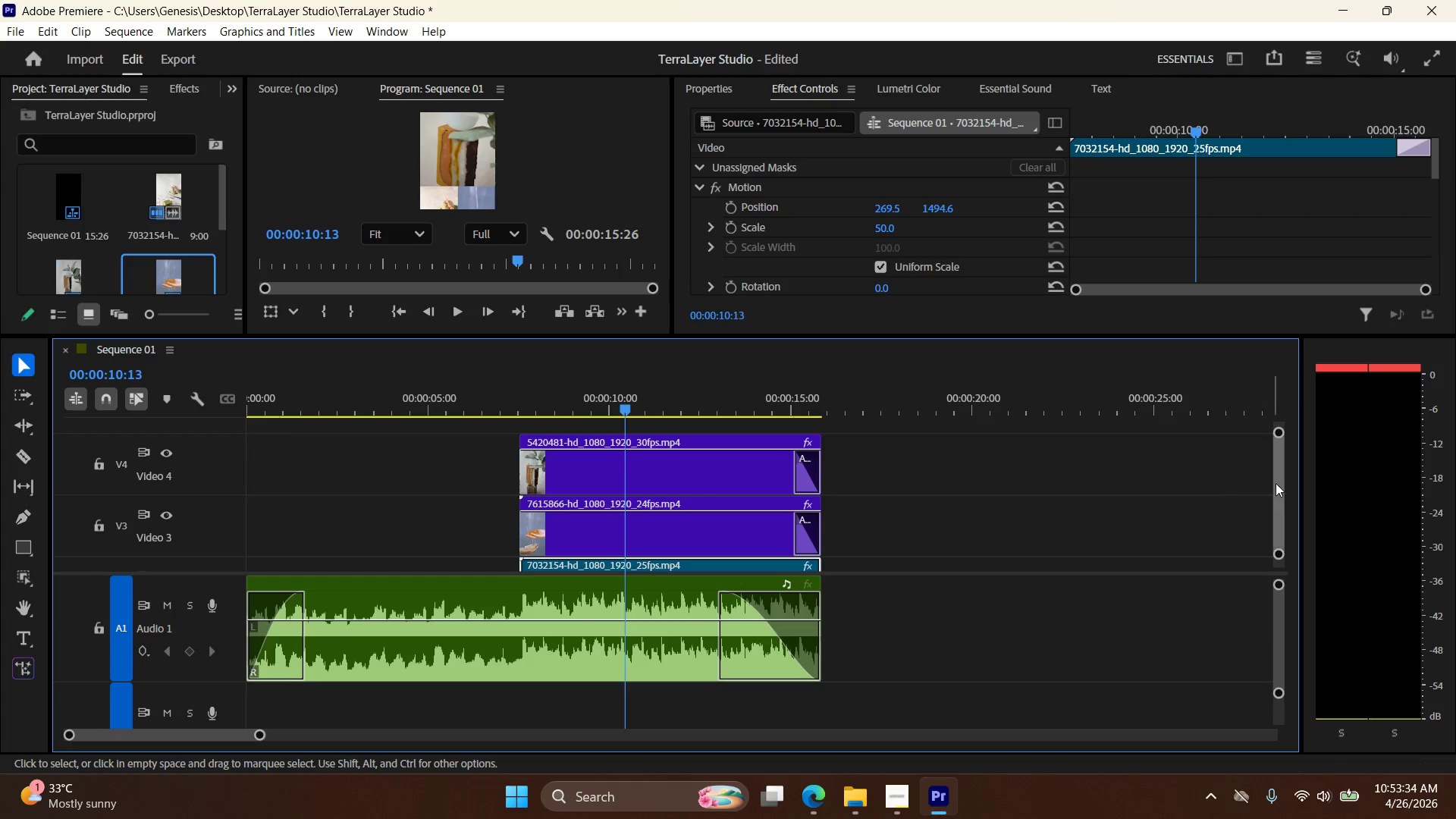 
left_click_drag(start_coordinate=[1277, 481], to_coordinate=[1275, 498])
 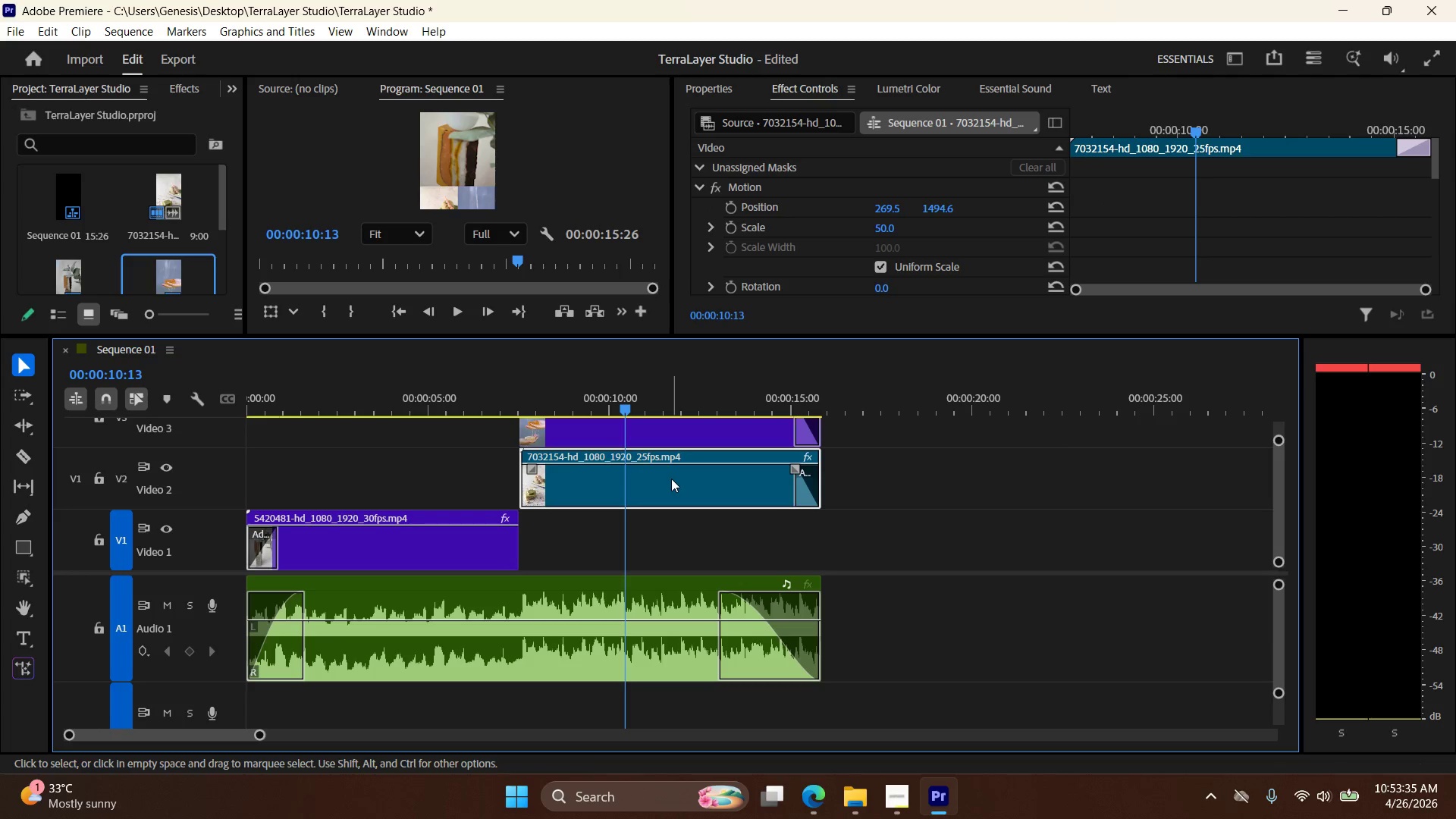 
left_click([671, 479])
 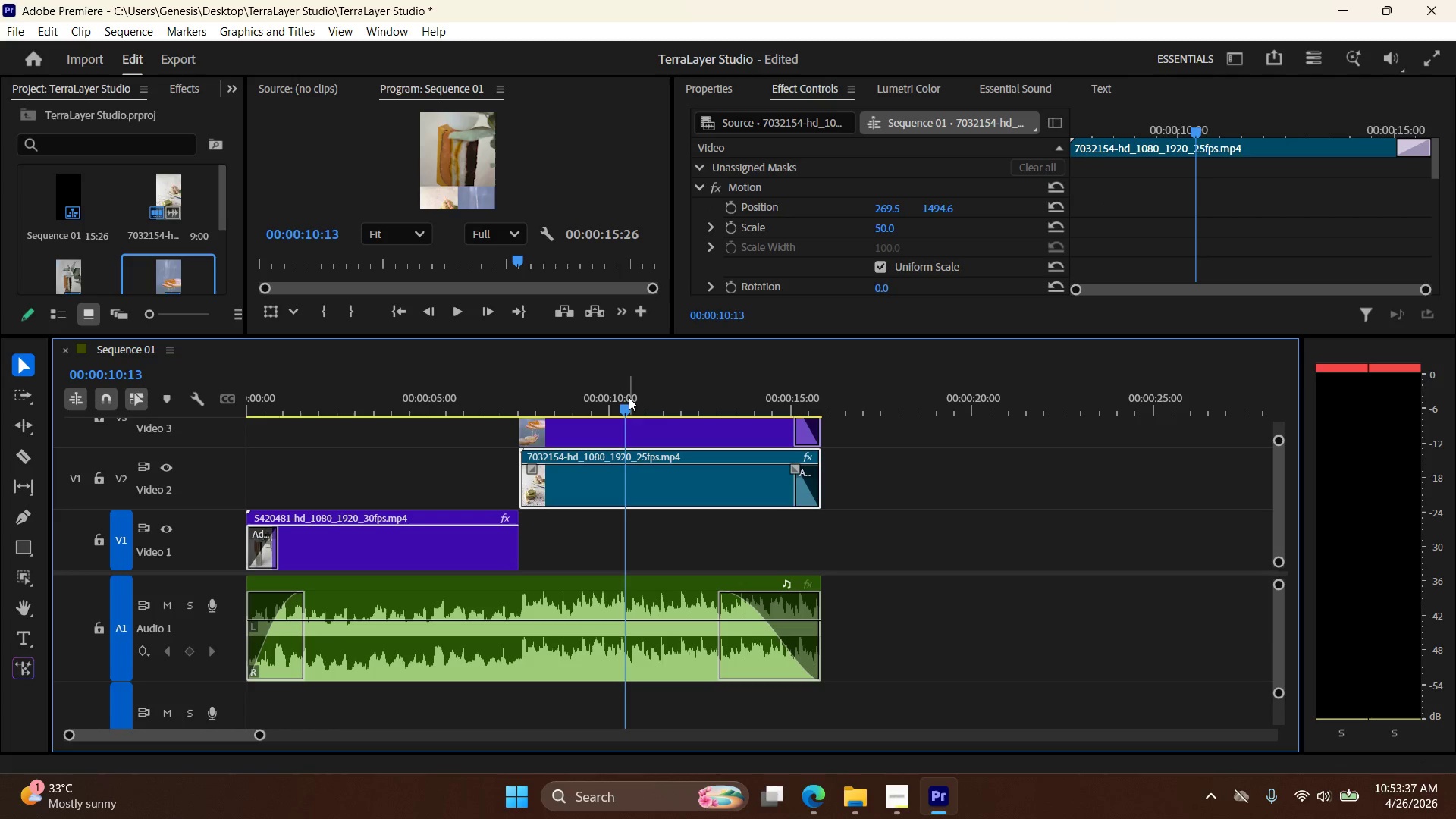 
left_click_drag(start_coordinate=[626, 404], to_coordinate=[536, 413])
 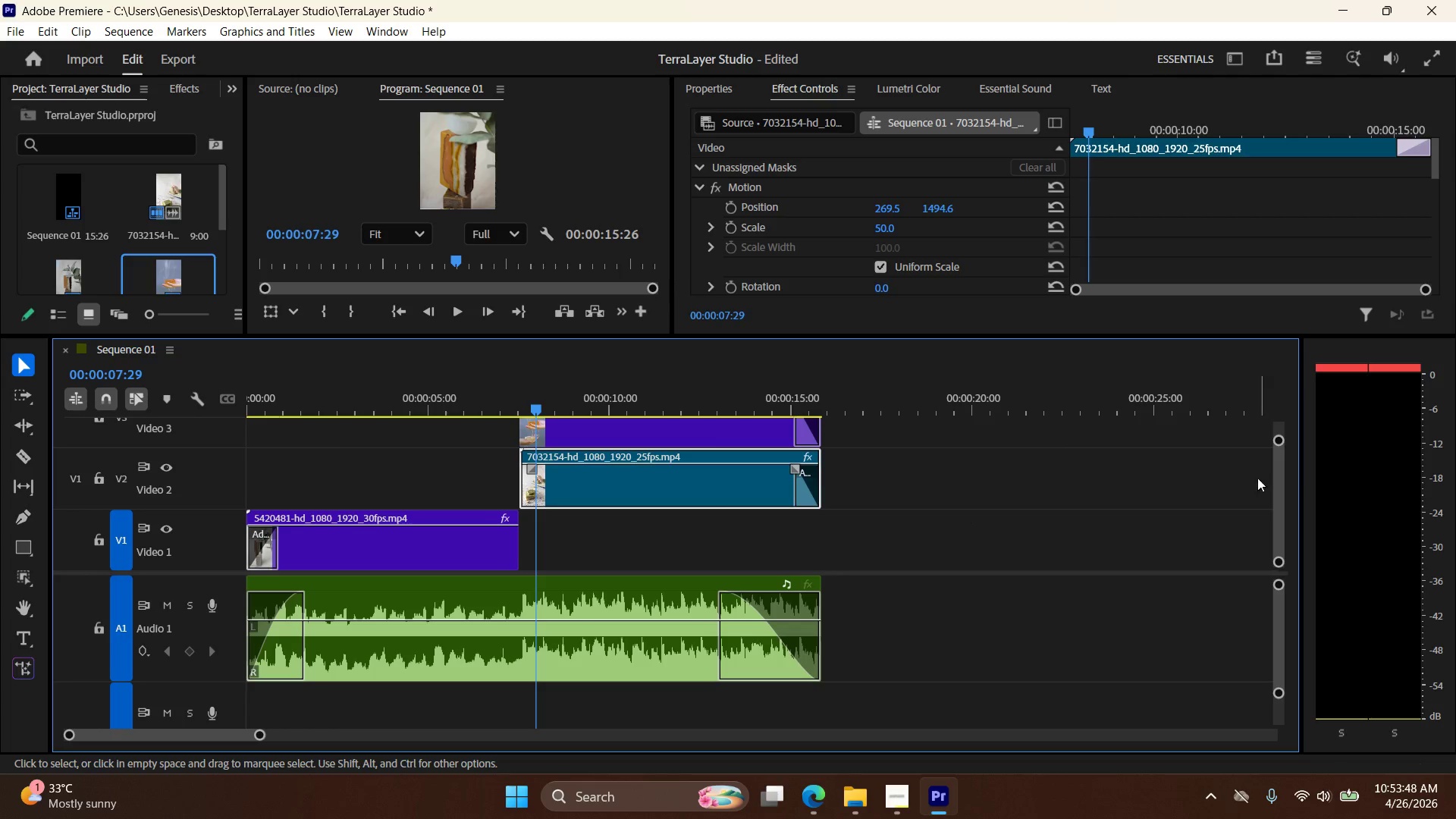 
wait(15.03)
 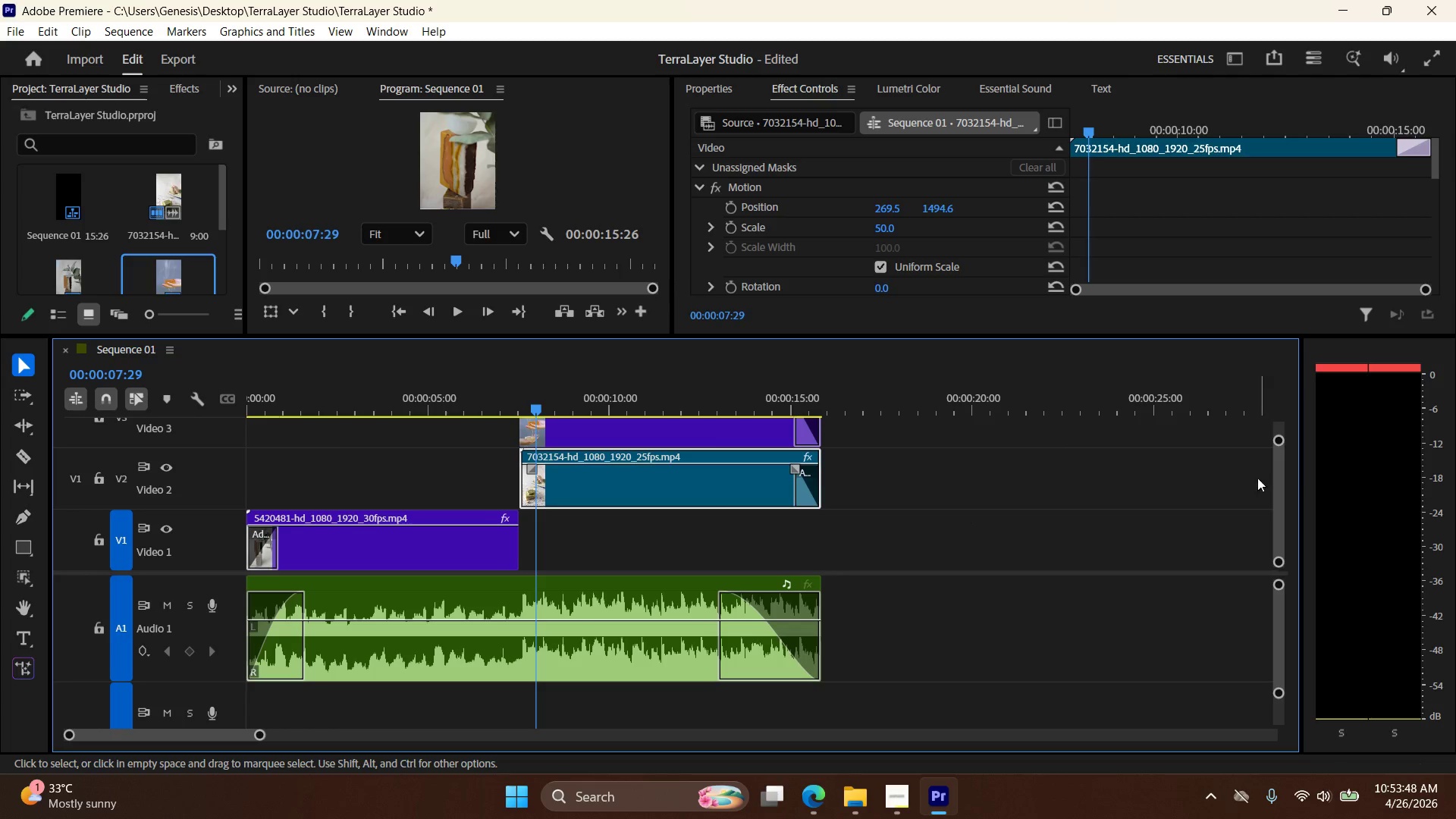 
left_click_drag(start_coordinate=[539, 411], to_coordinate=[524, 413])
 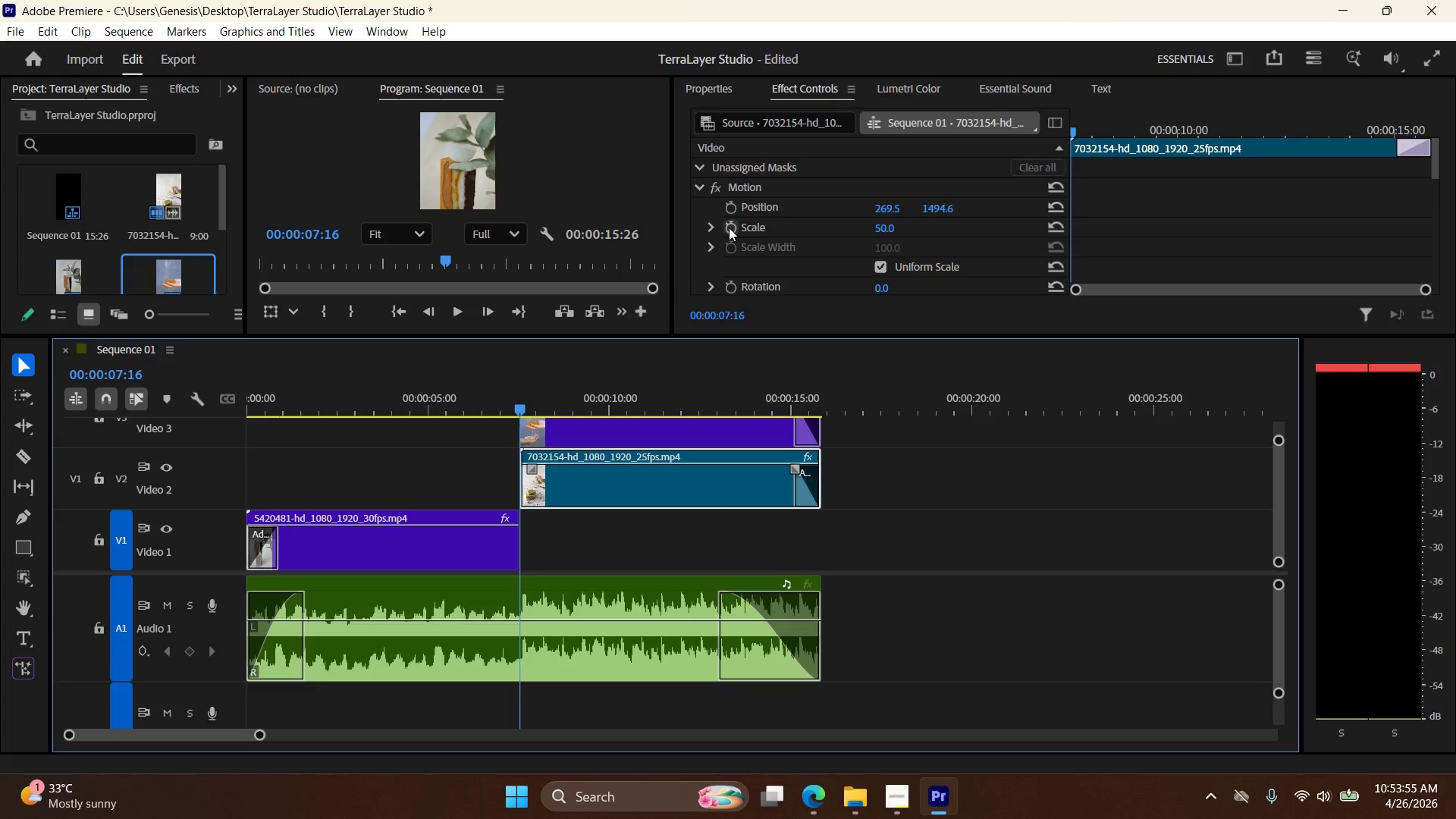 
left_click([731, 224])
 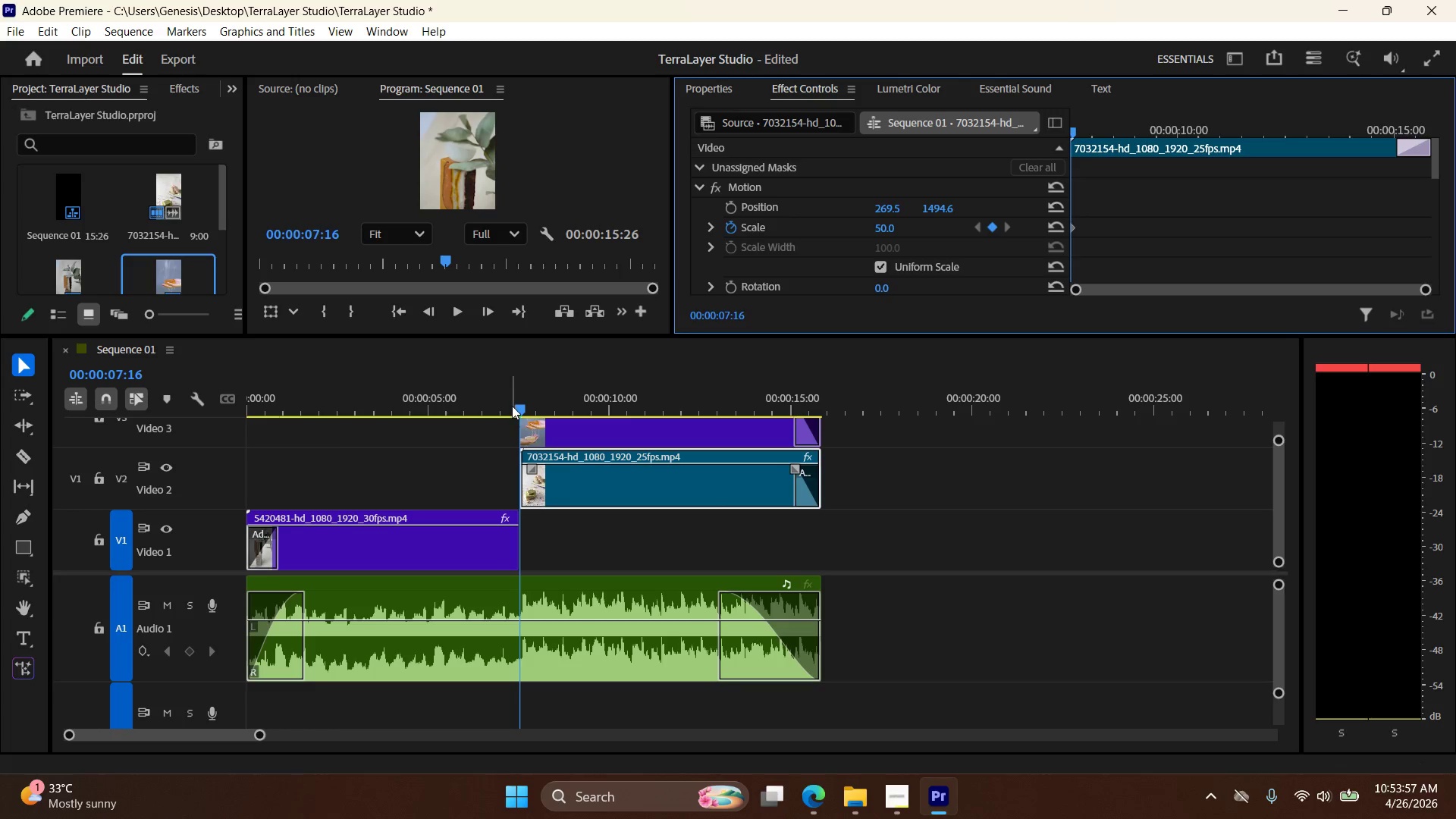 
left_click_drag(start_coordinate=[519, 407], to_coordinate=[818, 430])
 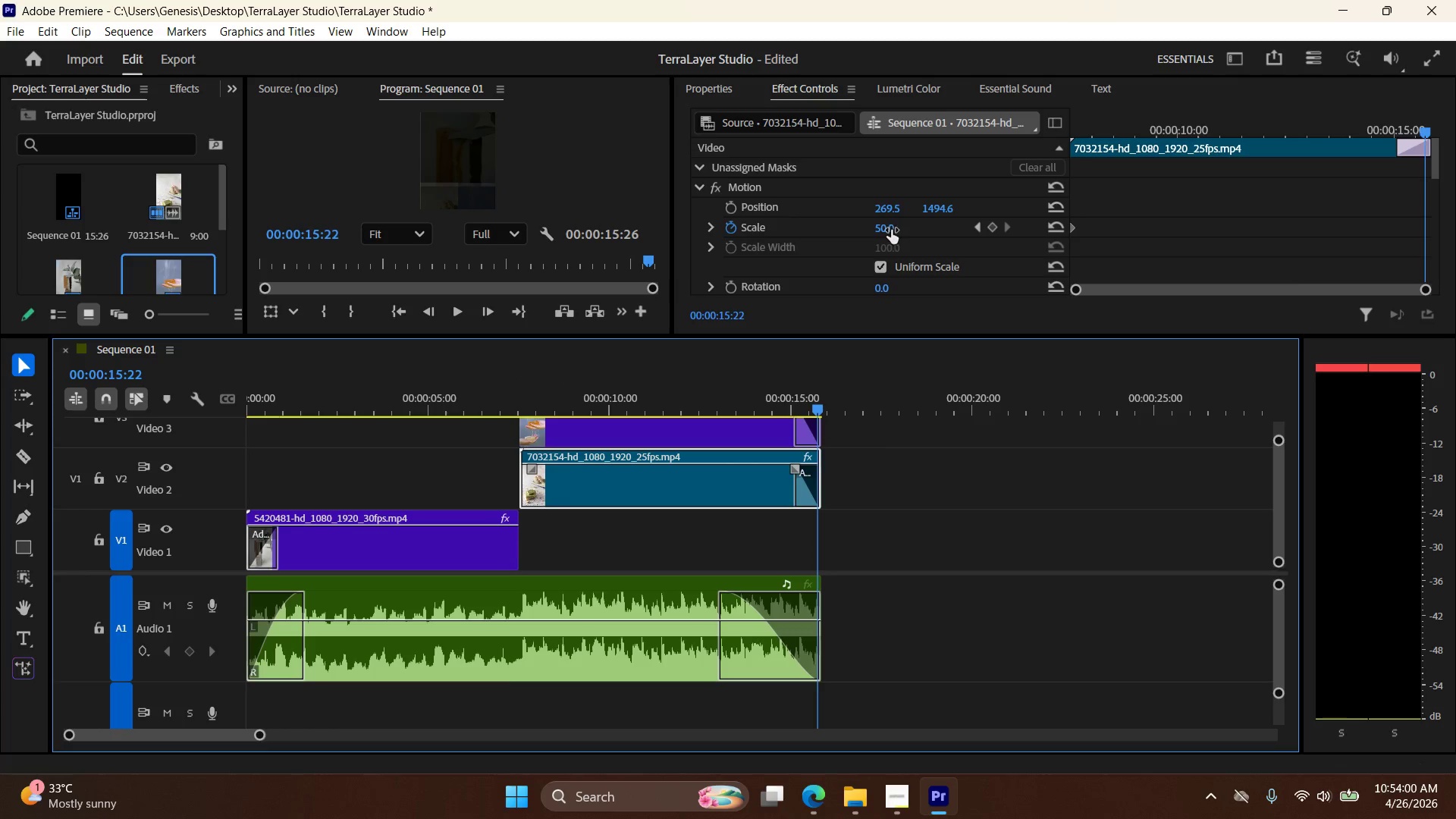 
double_click([901, 224])
 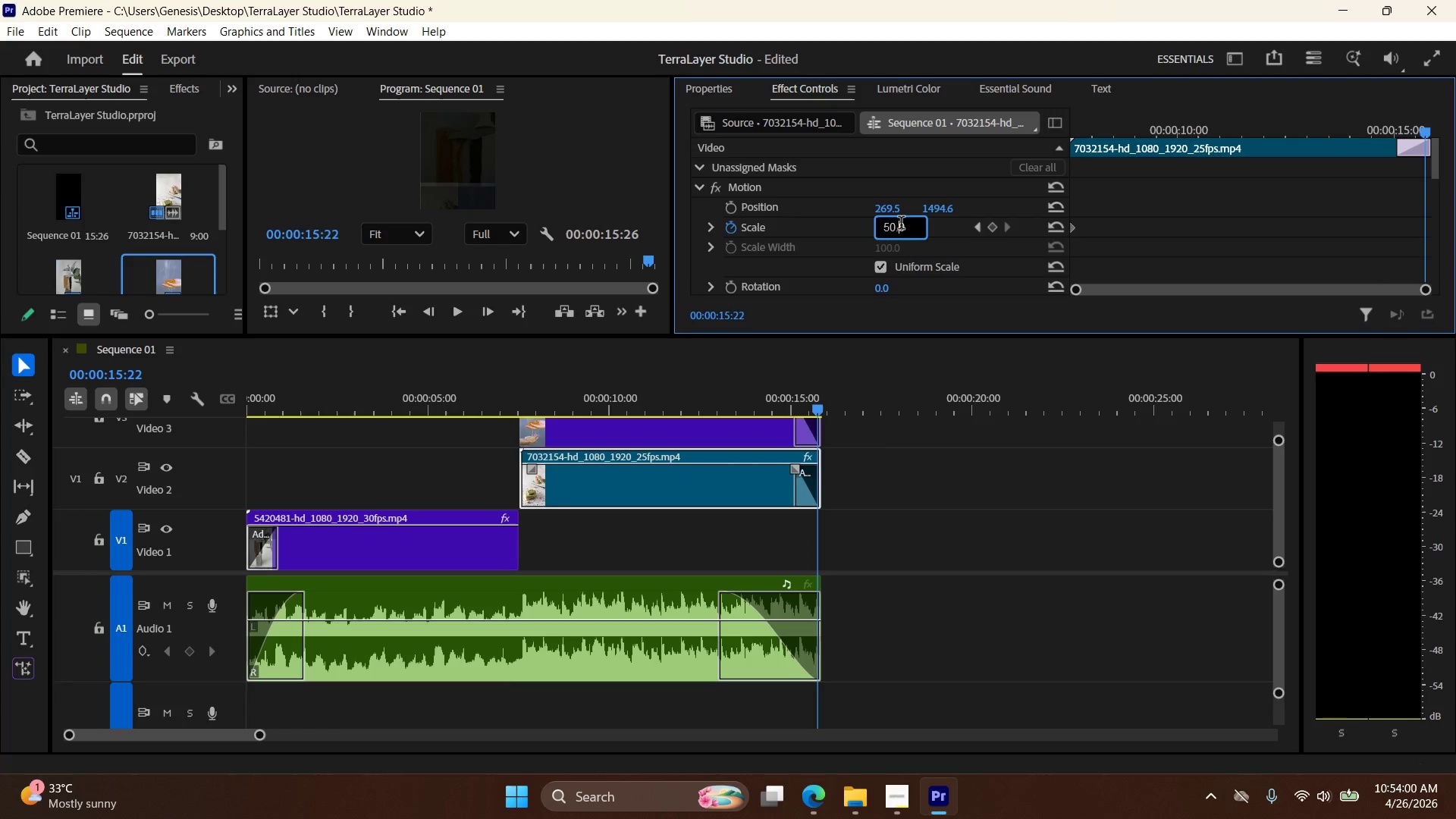 
triple_click([901, 224])
 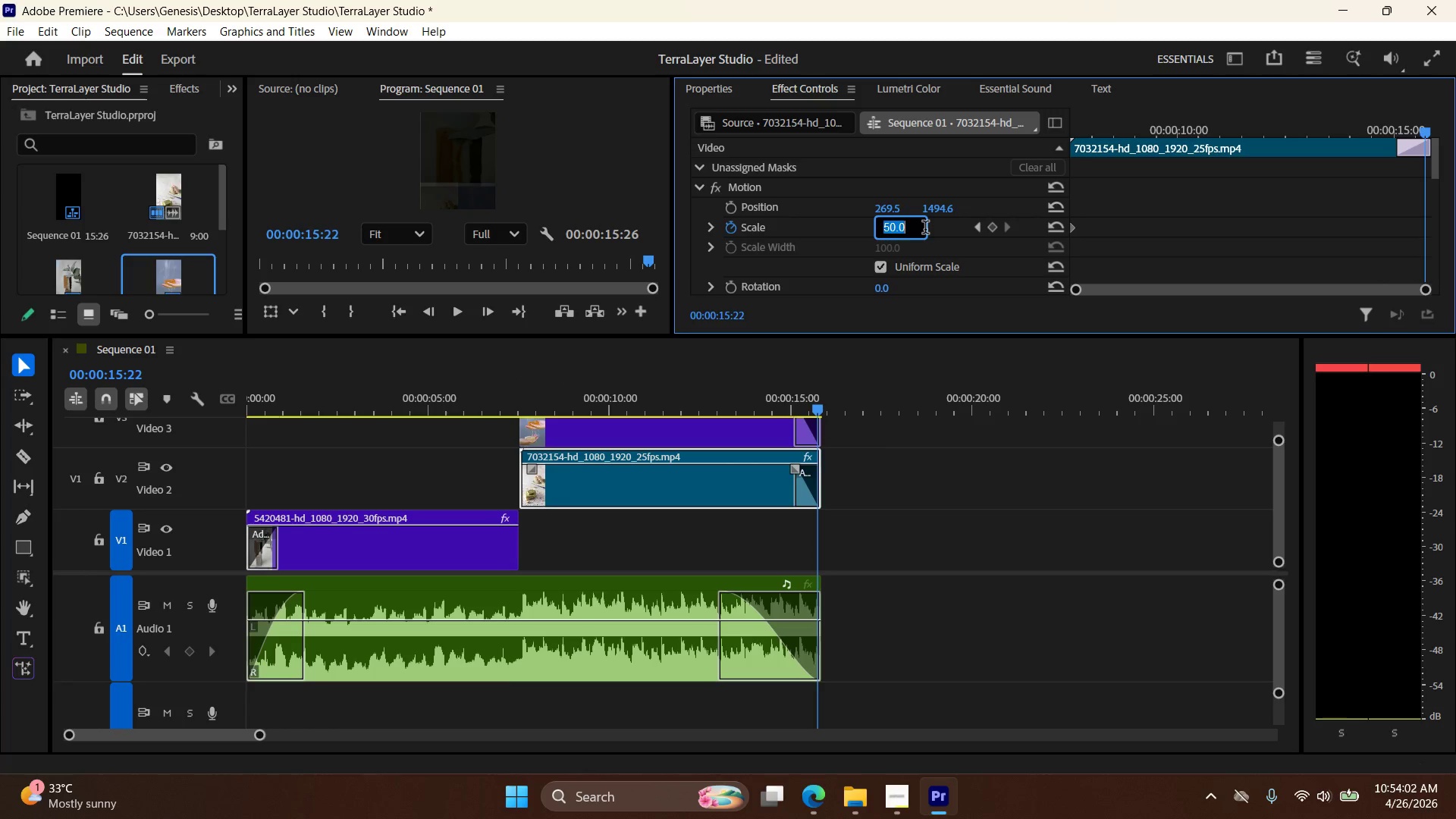 
key(Numpad7)
 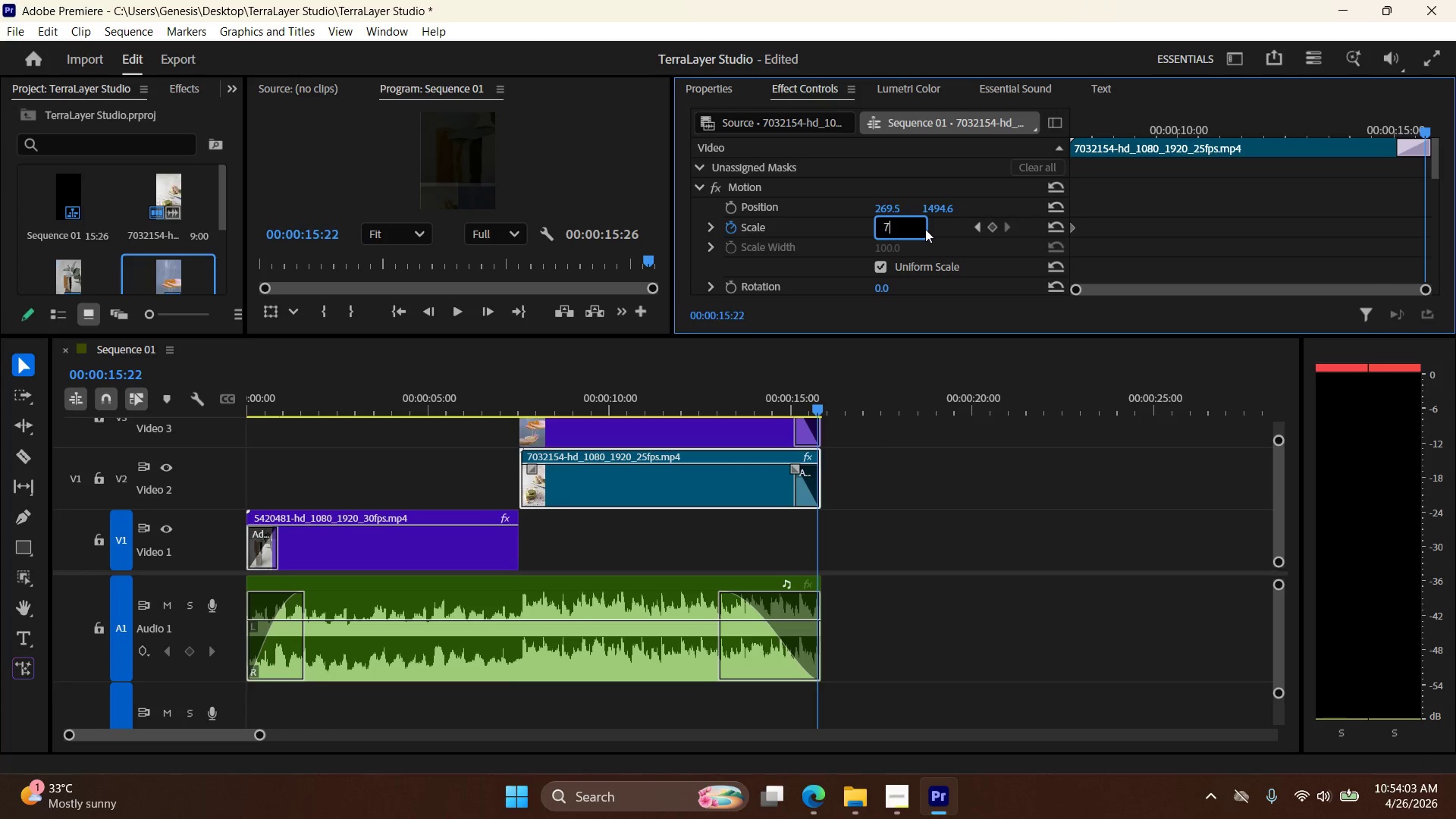 
key(Numpad0)
 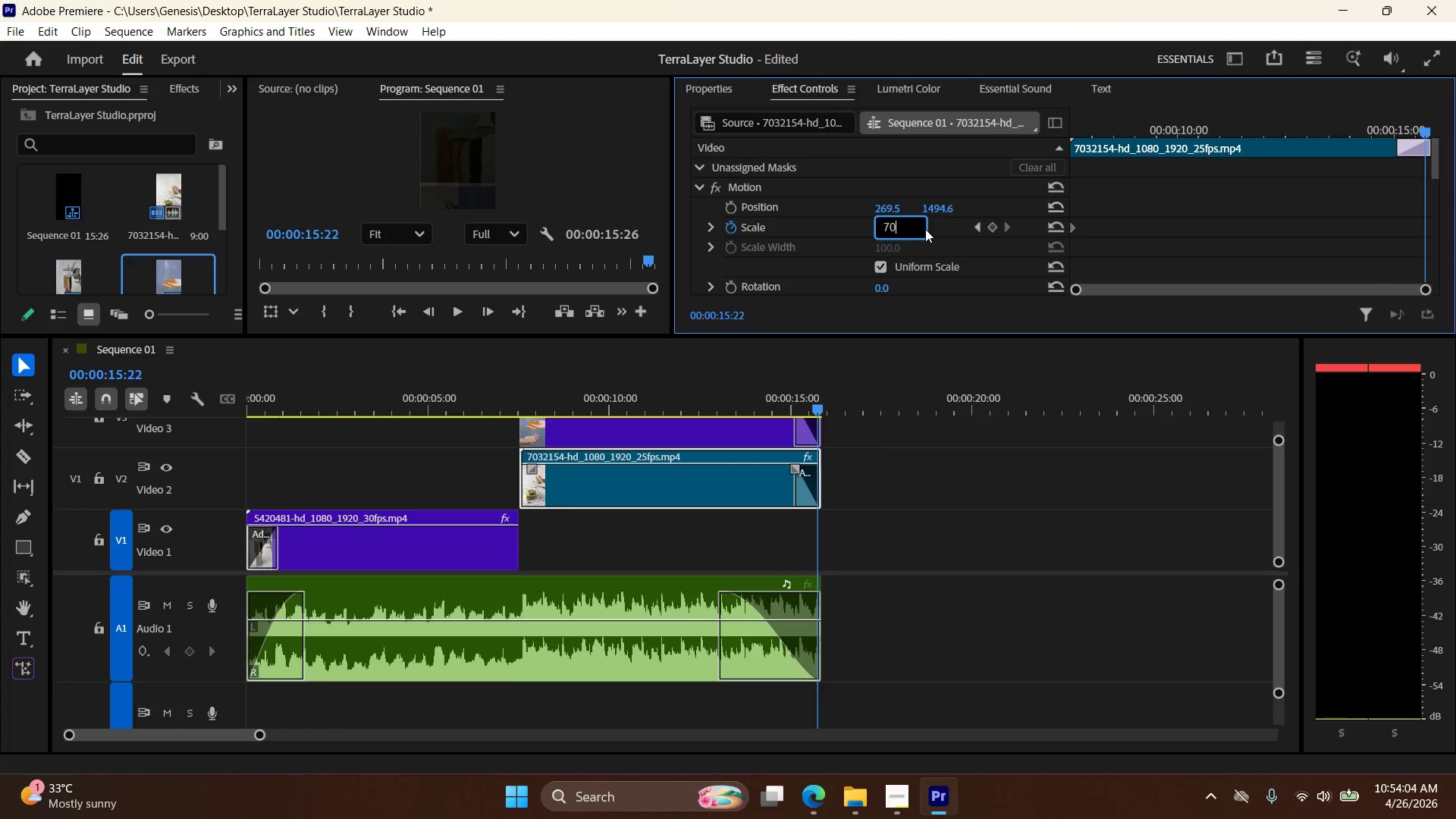 
key(NumpadEnter)
 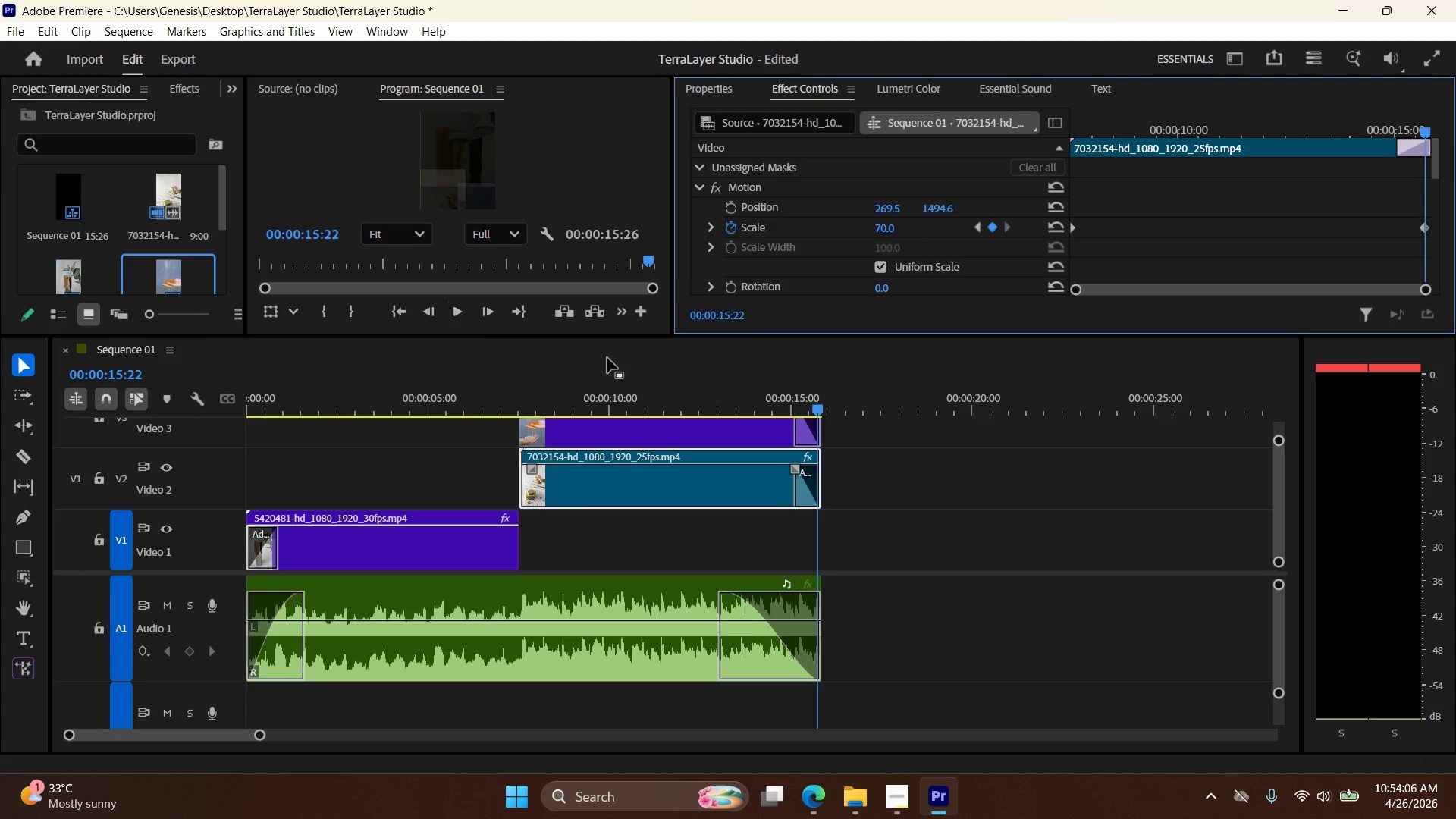 
left_click_drag(start_coordinate=[796, 469], to_coordinate=[755, 469])
 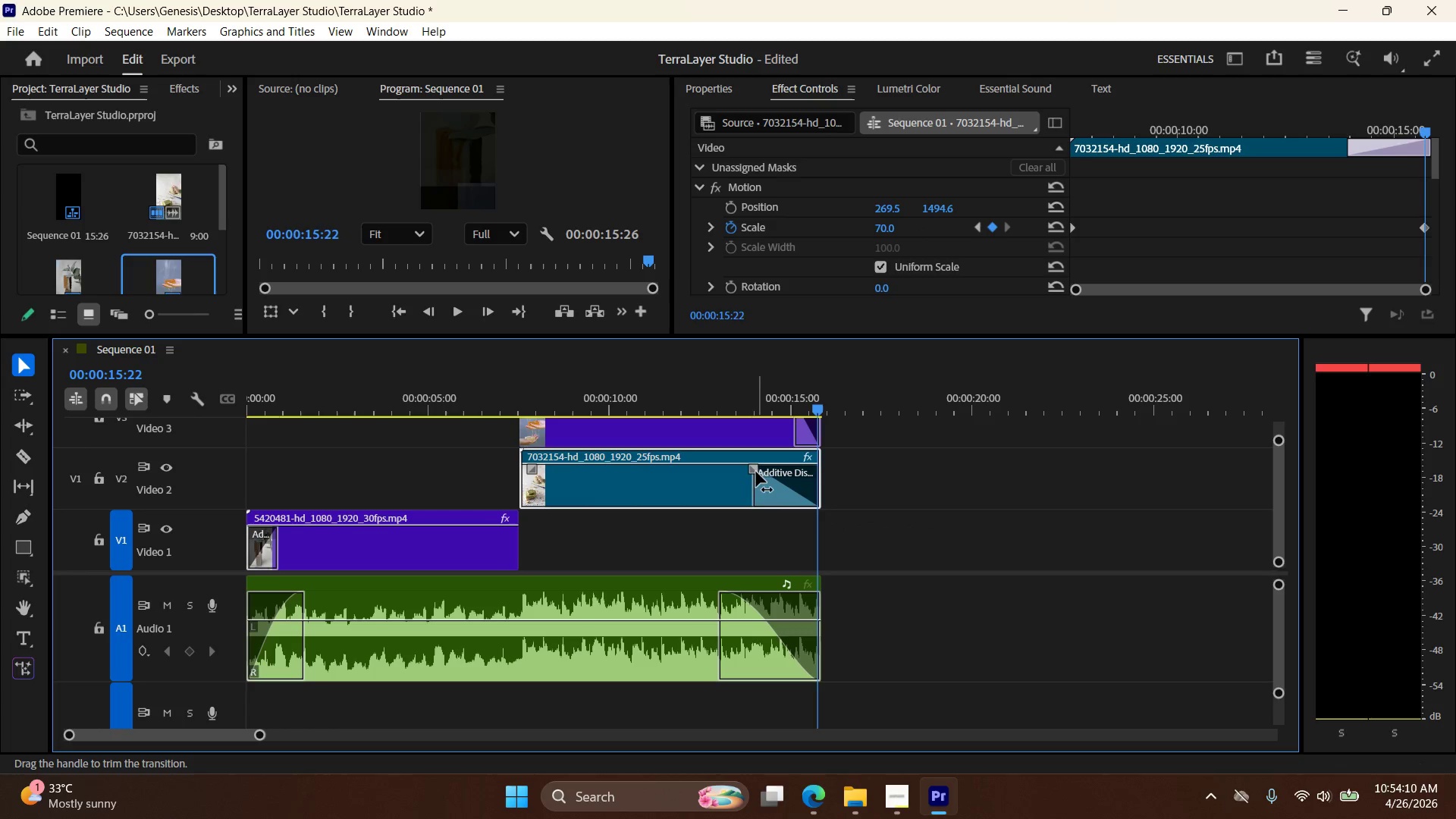 
left_click_drag(start_coordinate=[753, 472], to_coordinate=[777, 472])
 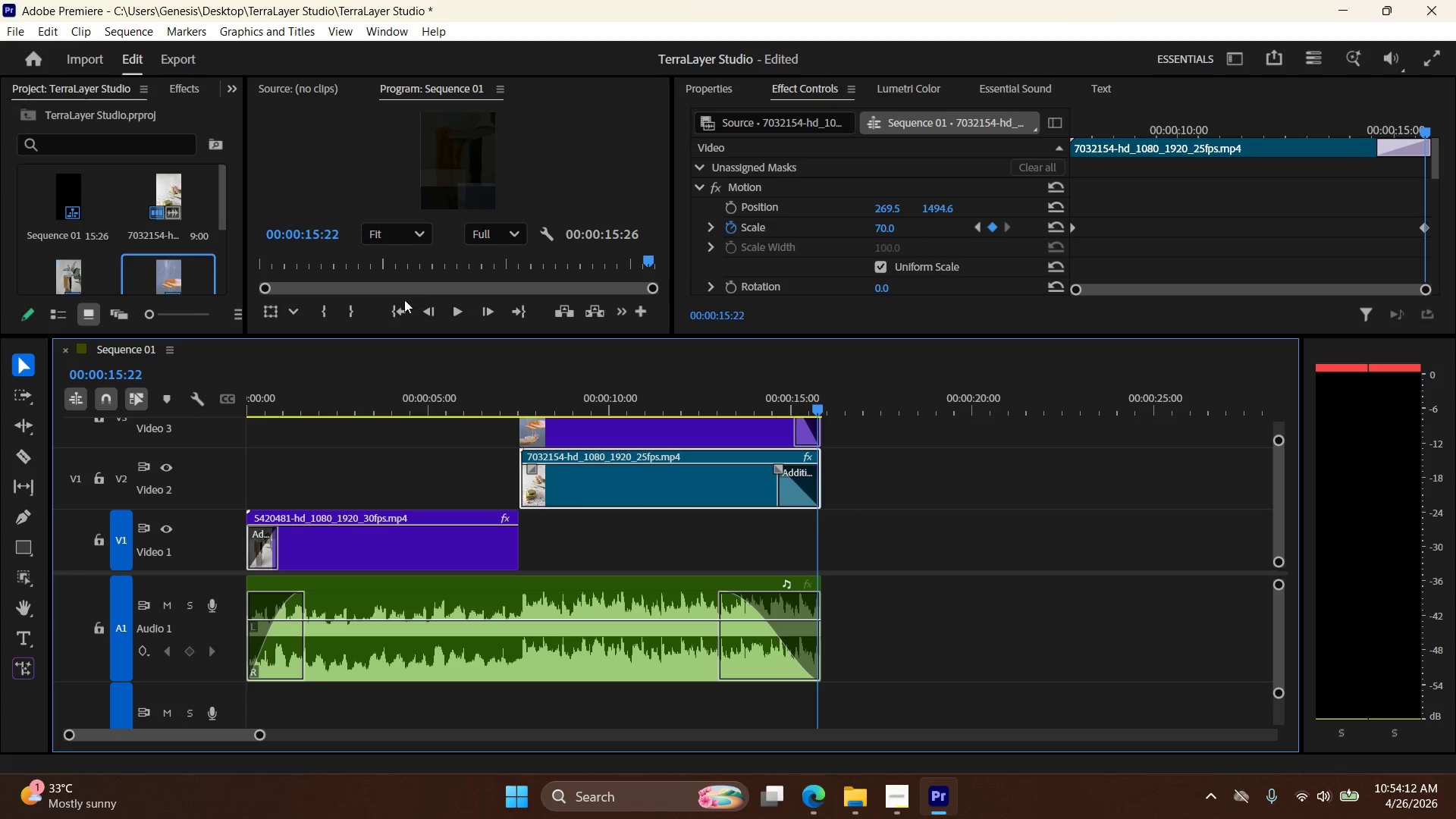 
left_click([406, 306])
 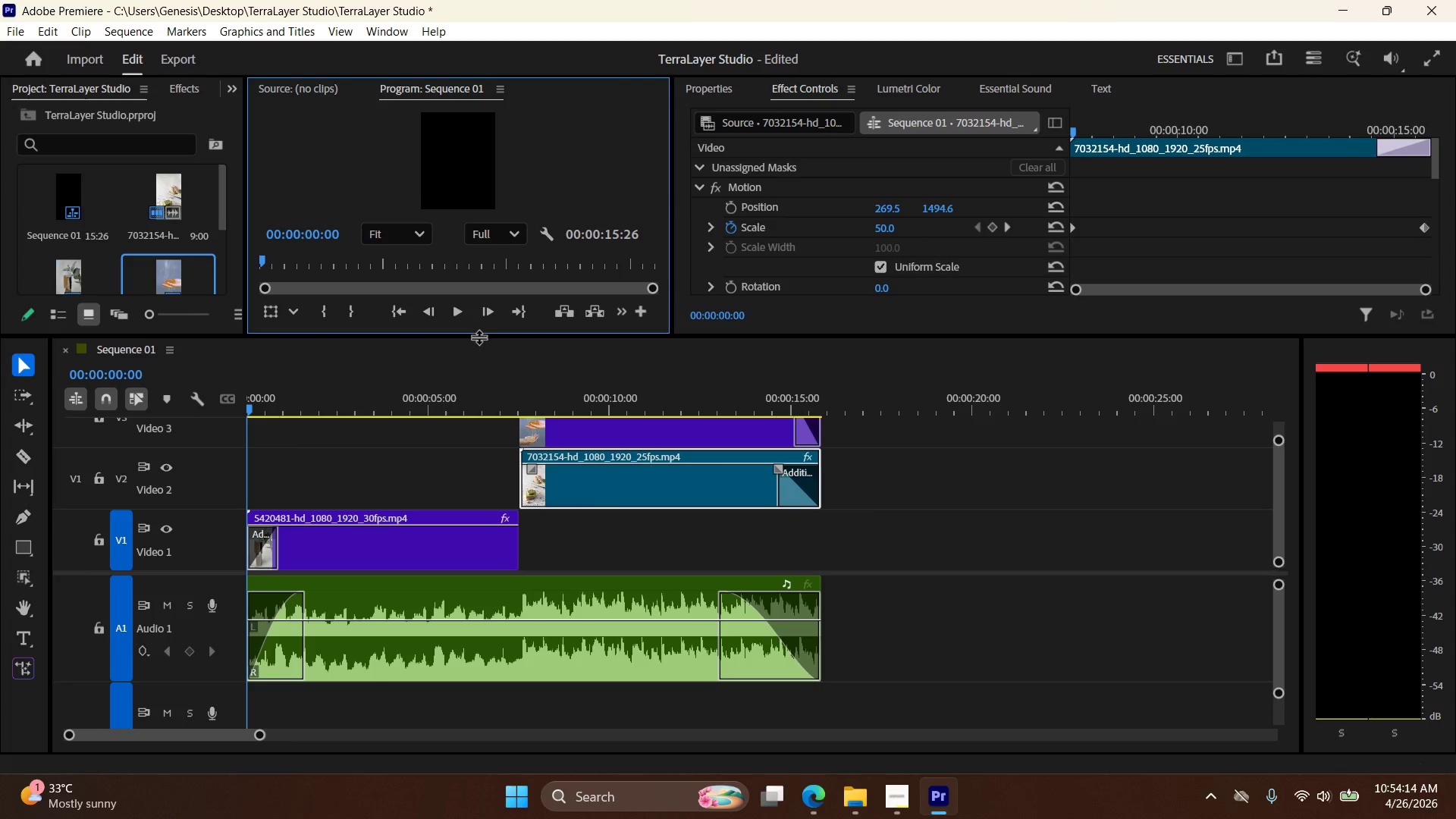 
left_click_drag(start_coordinate=[480, 336], to_coordinate=[498, 522])
 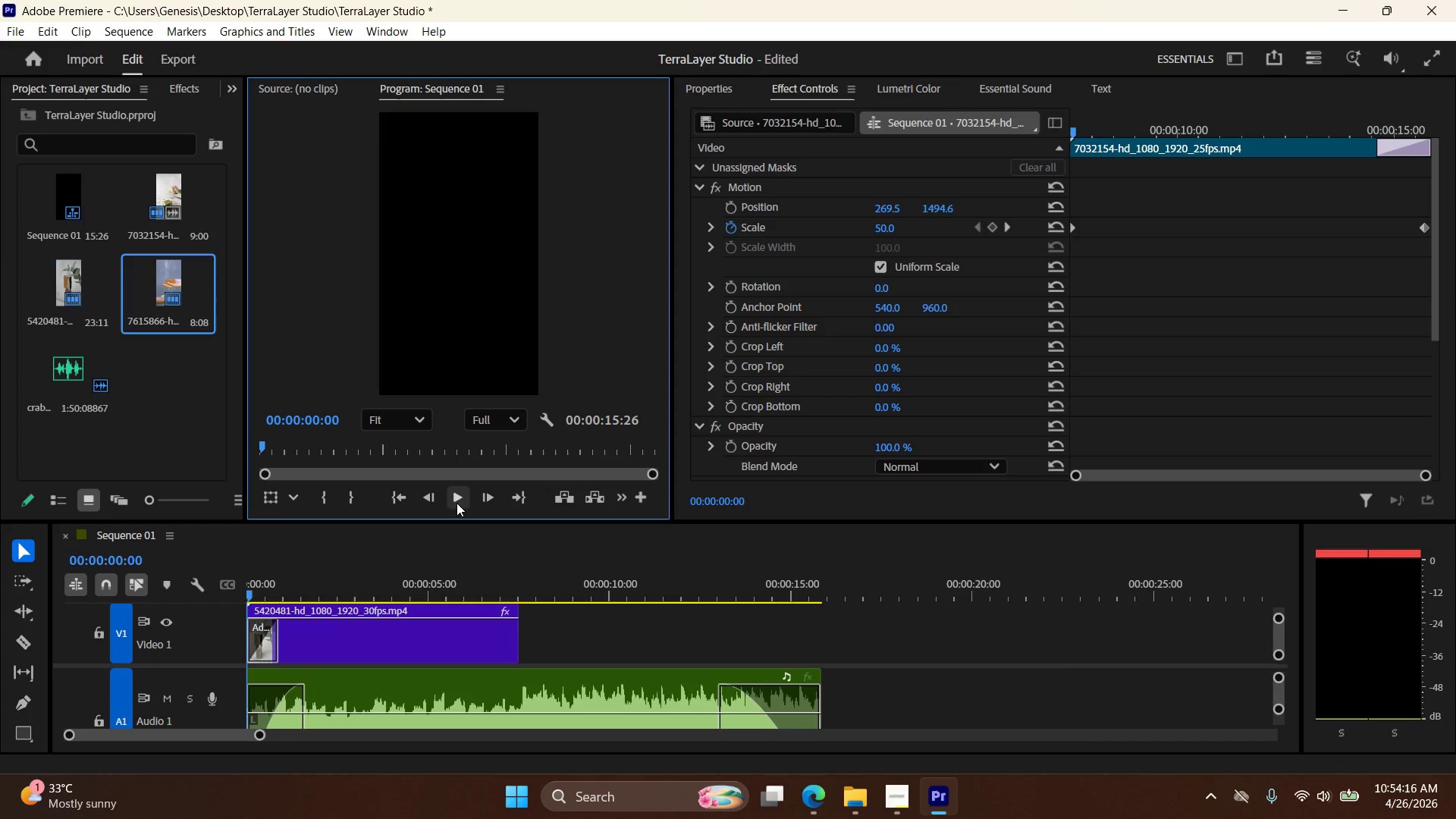 
left_click([462, 500])
 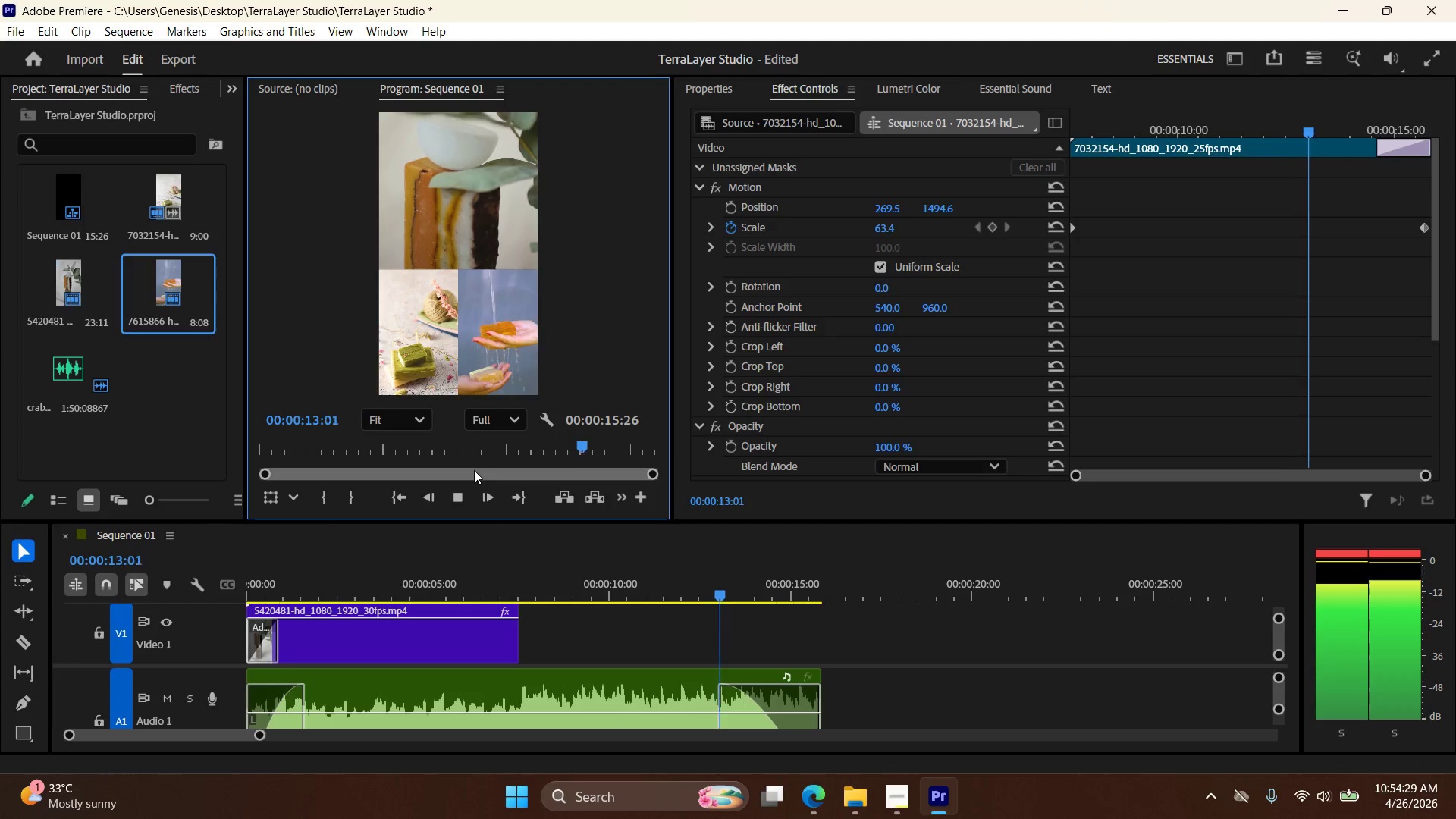 
wait(18.17)
 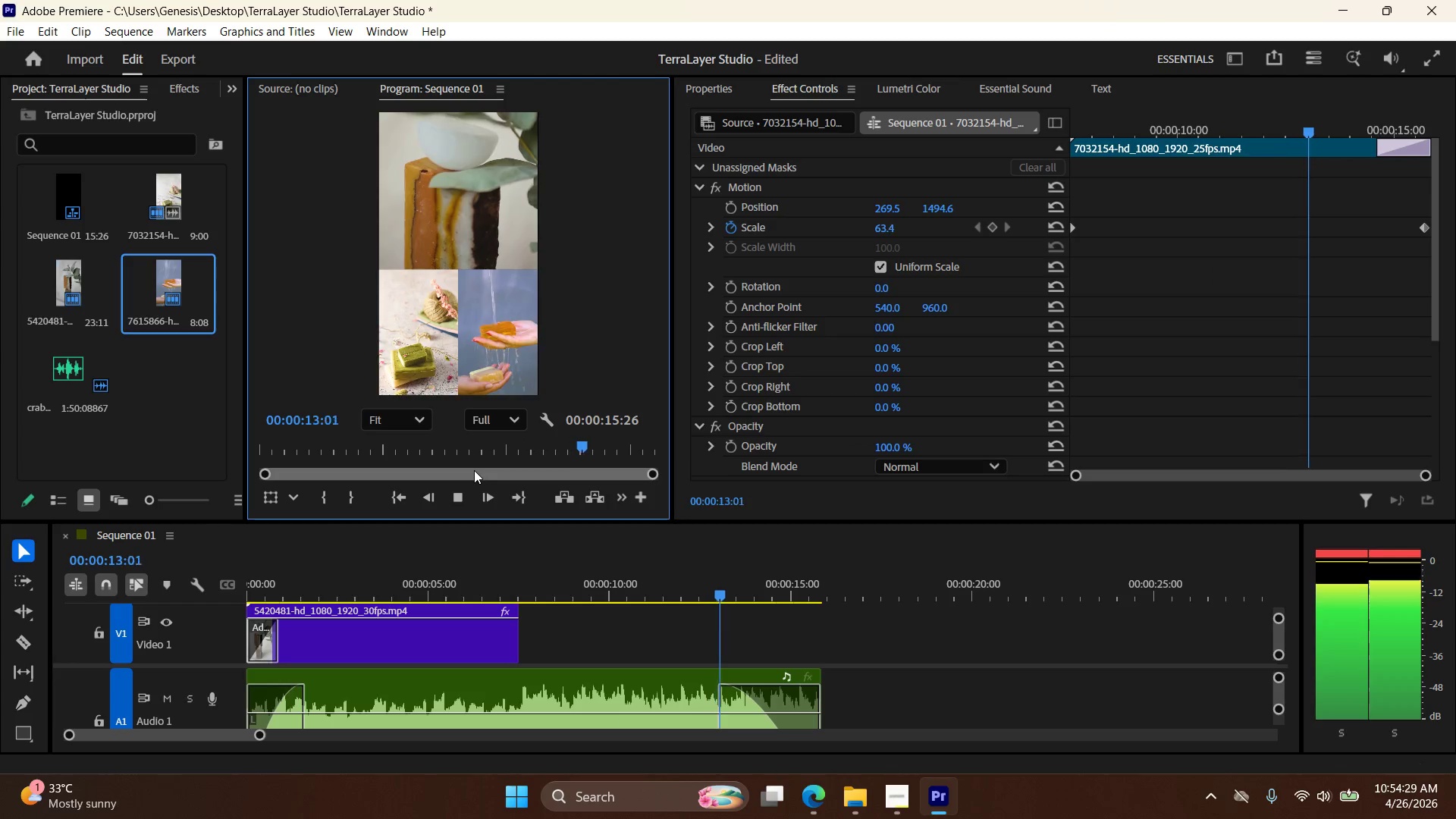 
left_click([455, 504])
 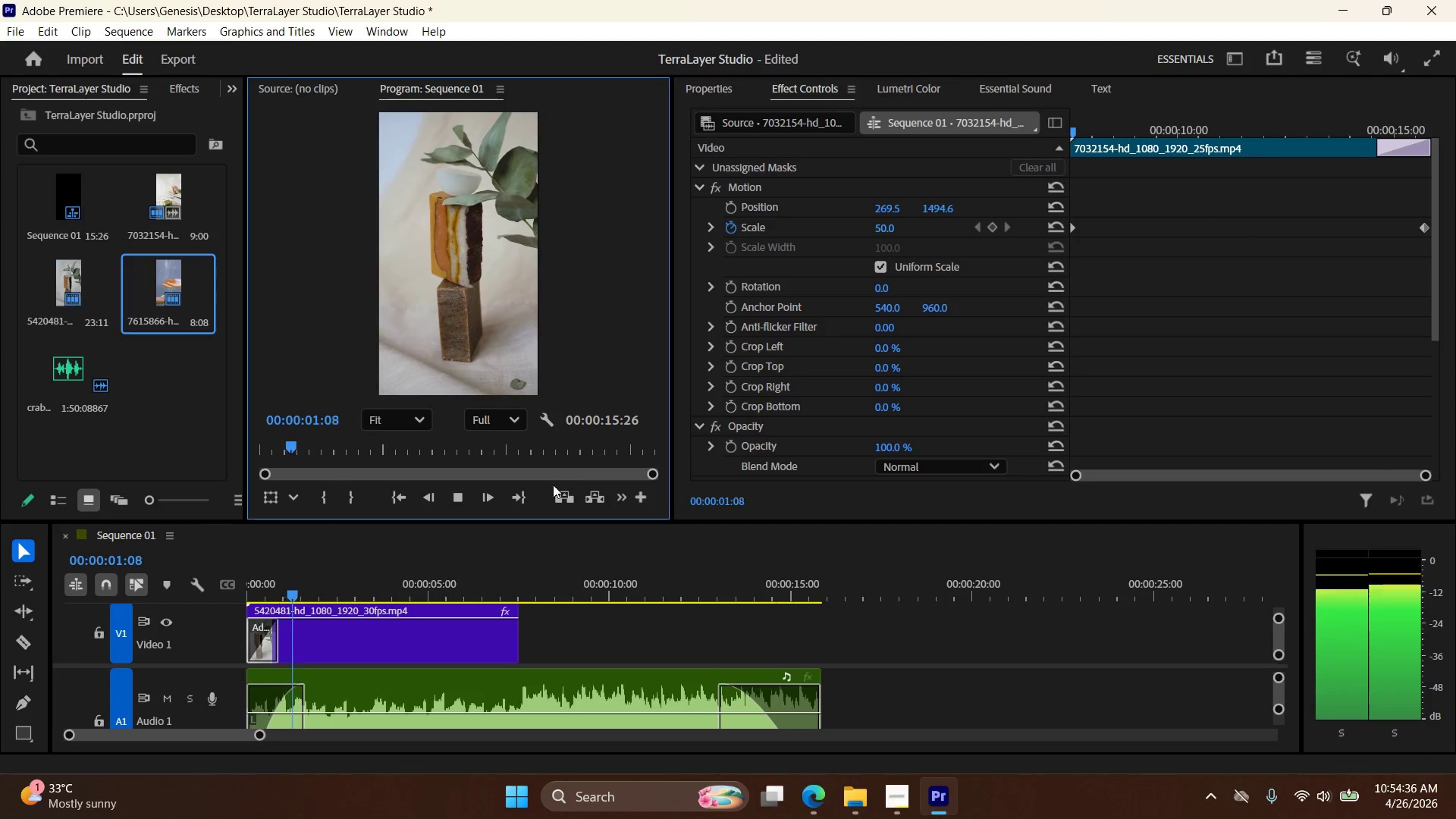 
left_click([457, 494])
 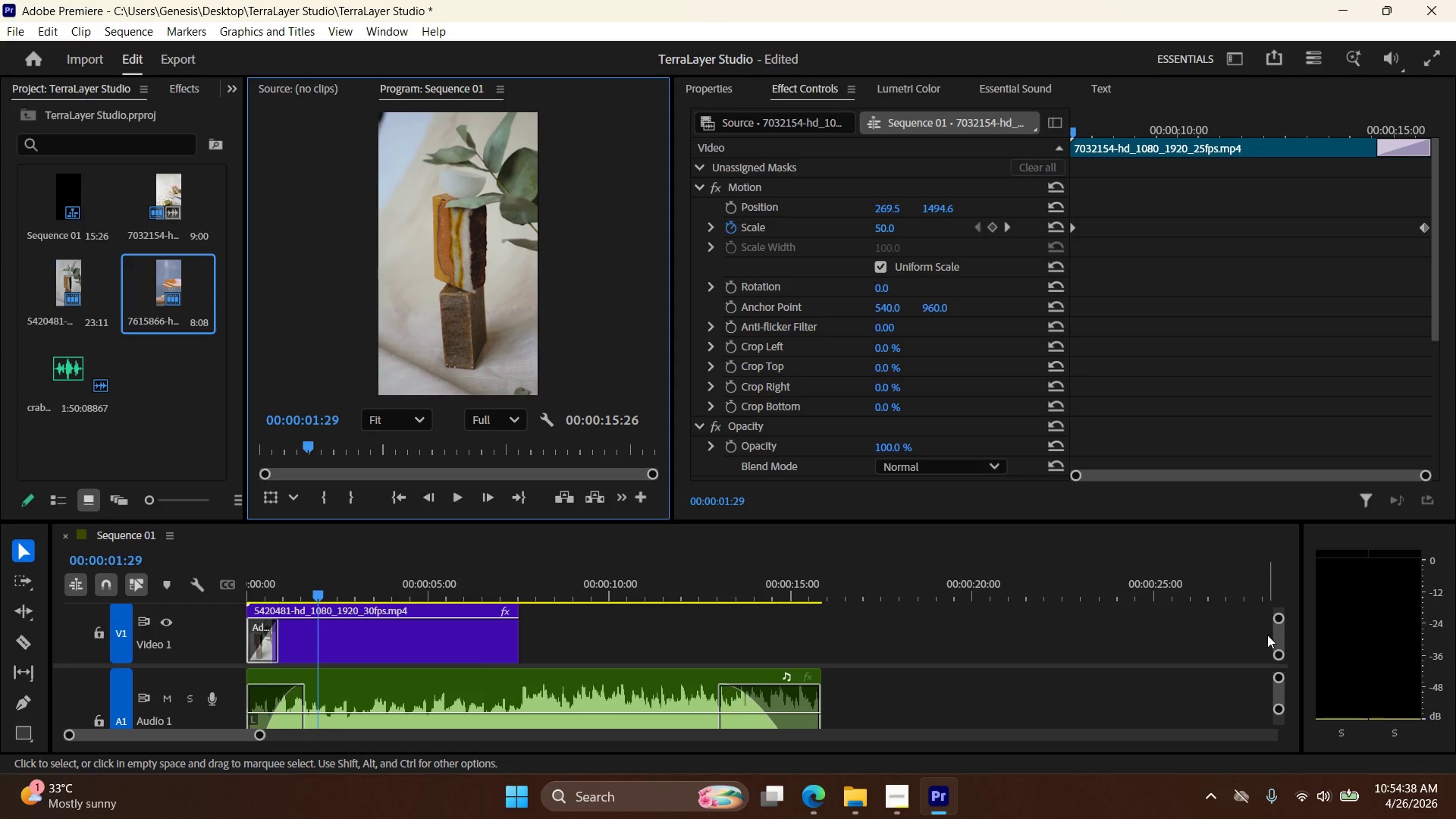 
left_click_drag(start_coordinate=[1276, 635], to_coordinate=[1276, 618])
 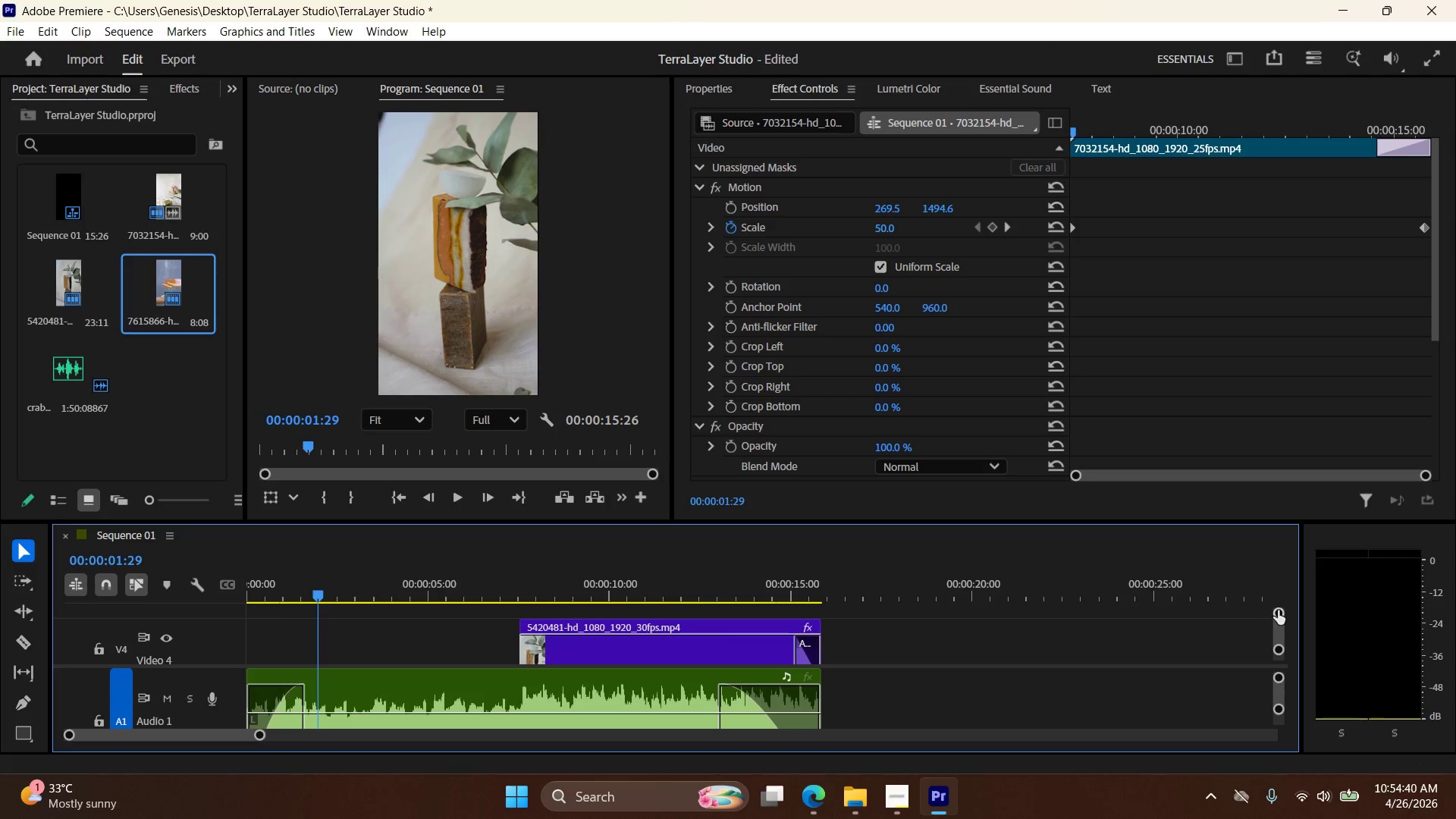 
left_click_drag(start_coordinate=[1278, 610], to_coordinate=[1279, 599])
 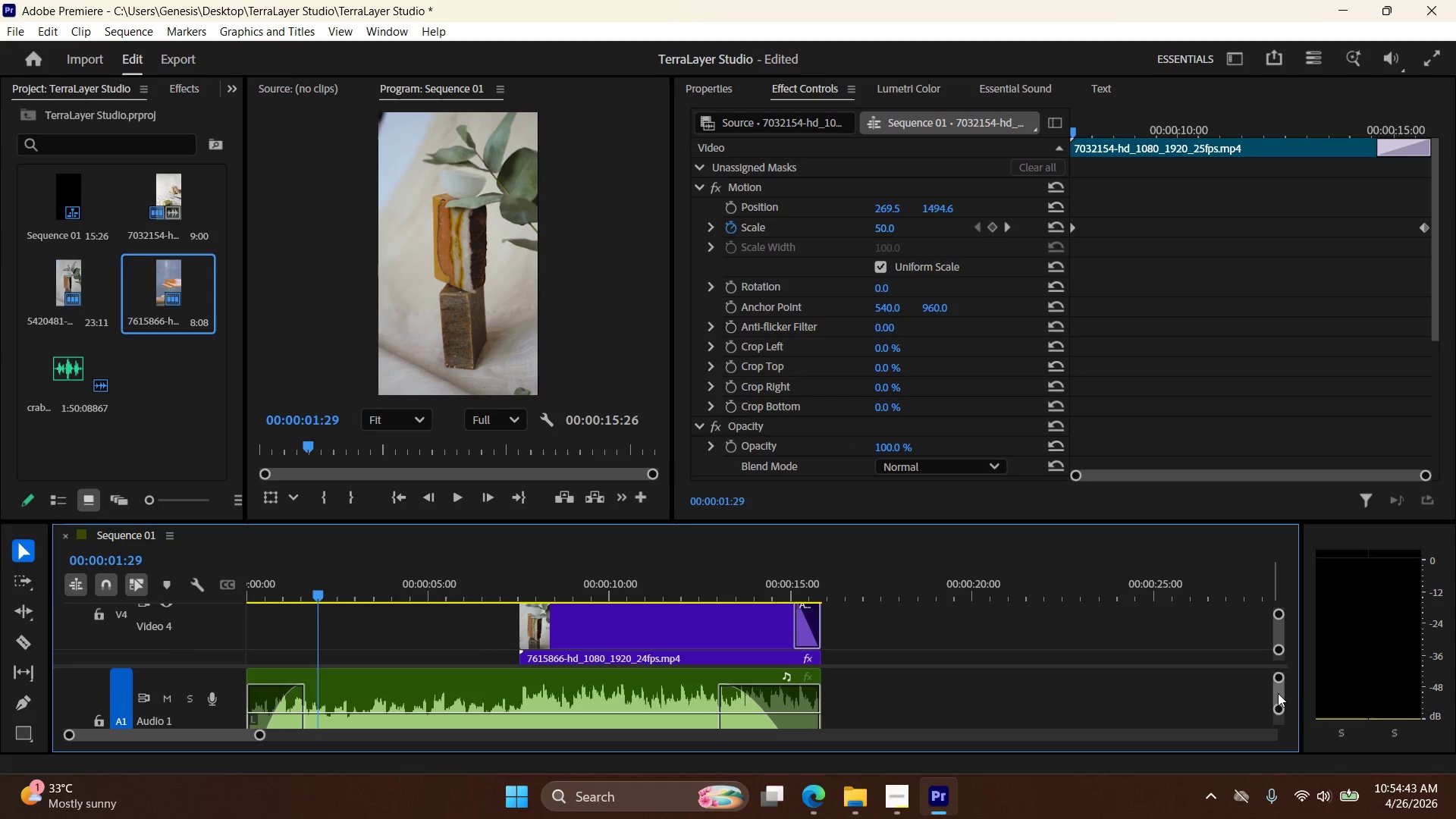 
left_click_drag(start_coordinate=[1278, 693], to_coordinate=[1278, 689])
 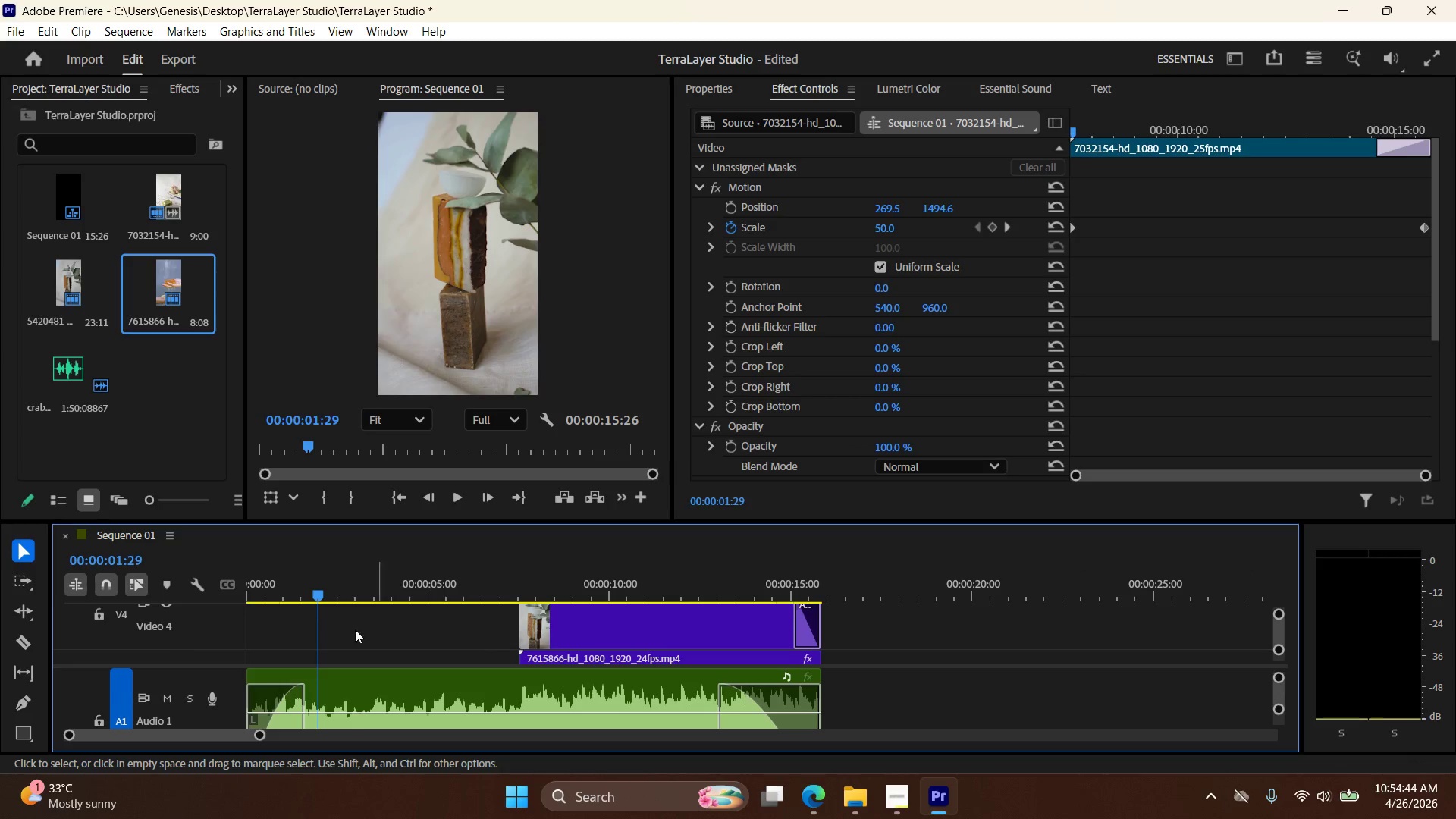 
scroll: coordinate [263, 625], scroll_direction: up, amount: 3.0
 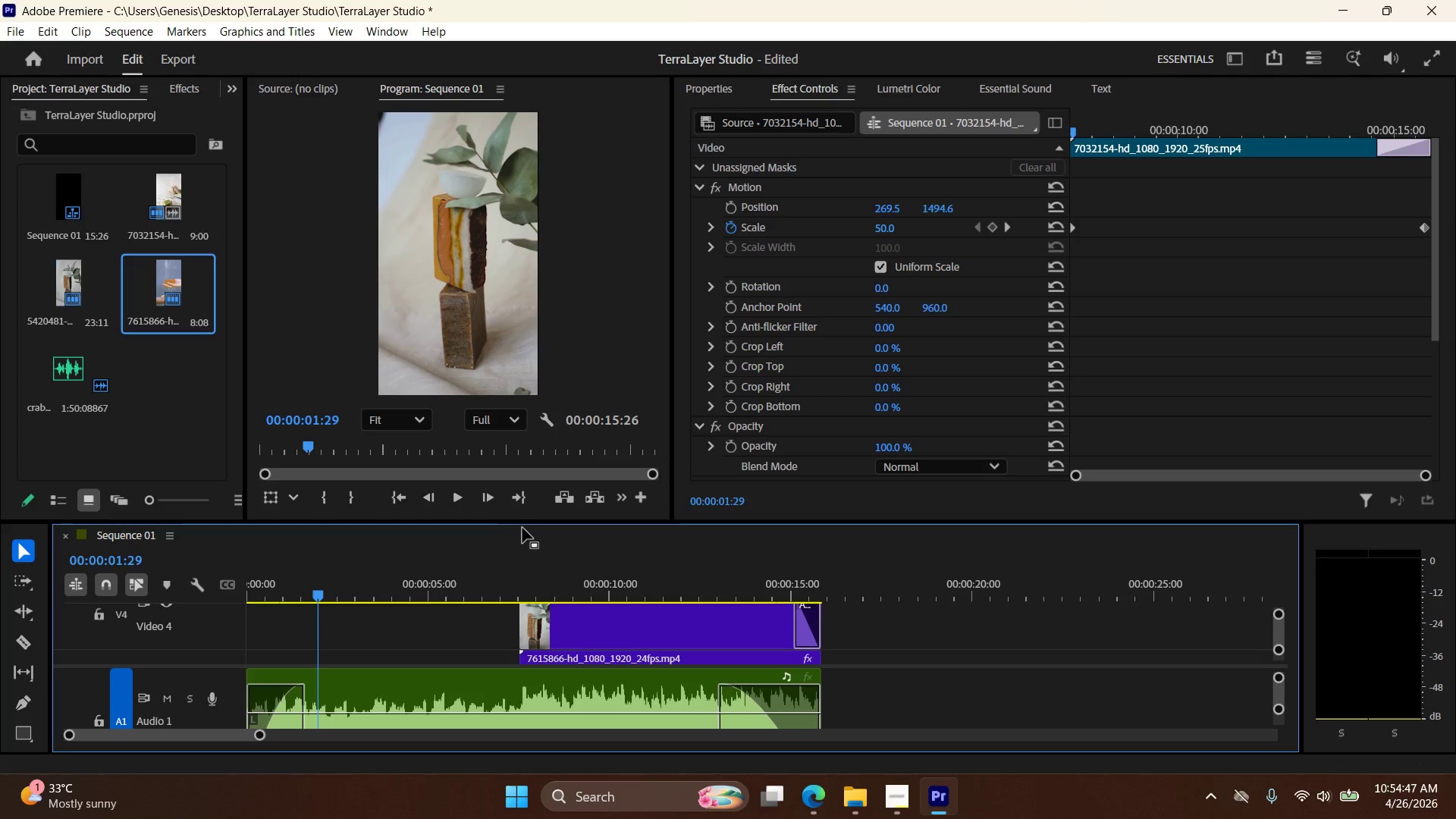 
left_click_drag(start_coordinate=[528, 521], to_coordinate=[526, 359])
 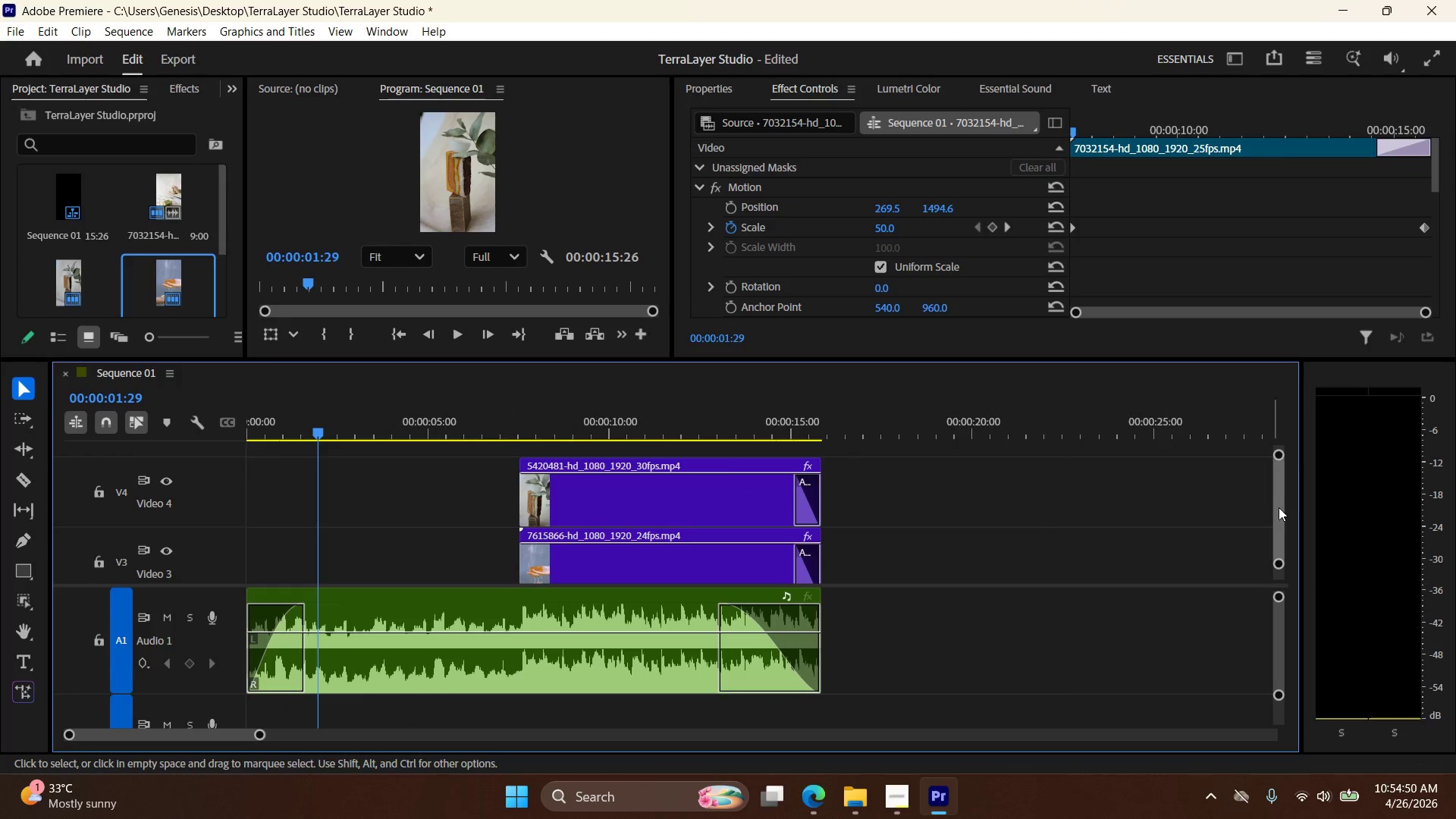 
left_click_drag(start_coordinate=[1281, 510], to_coordinate=[1228, 475])
 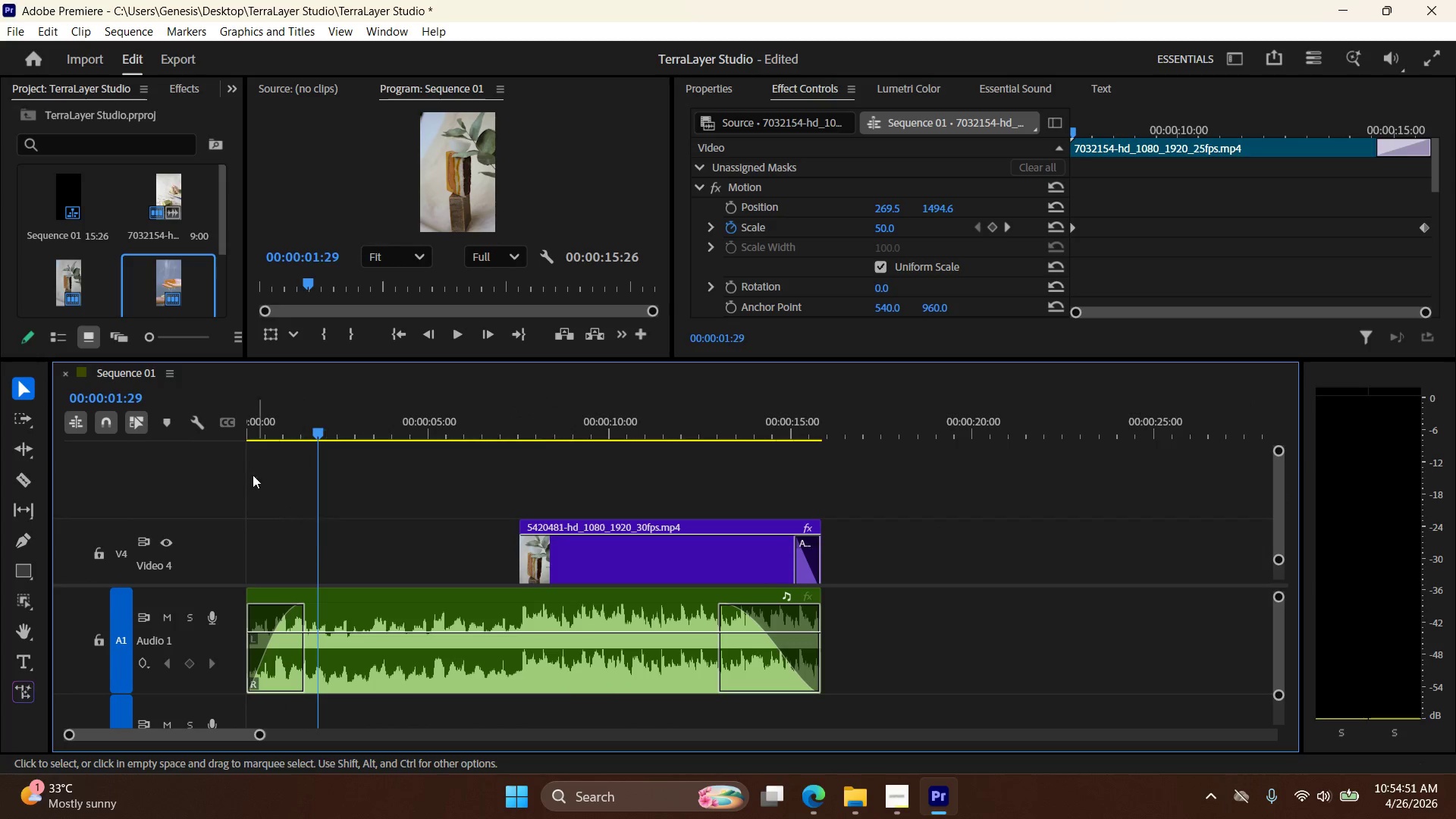 
left_click([199, 462])
 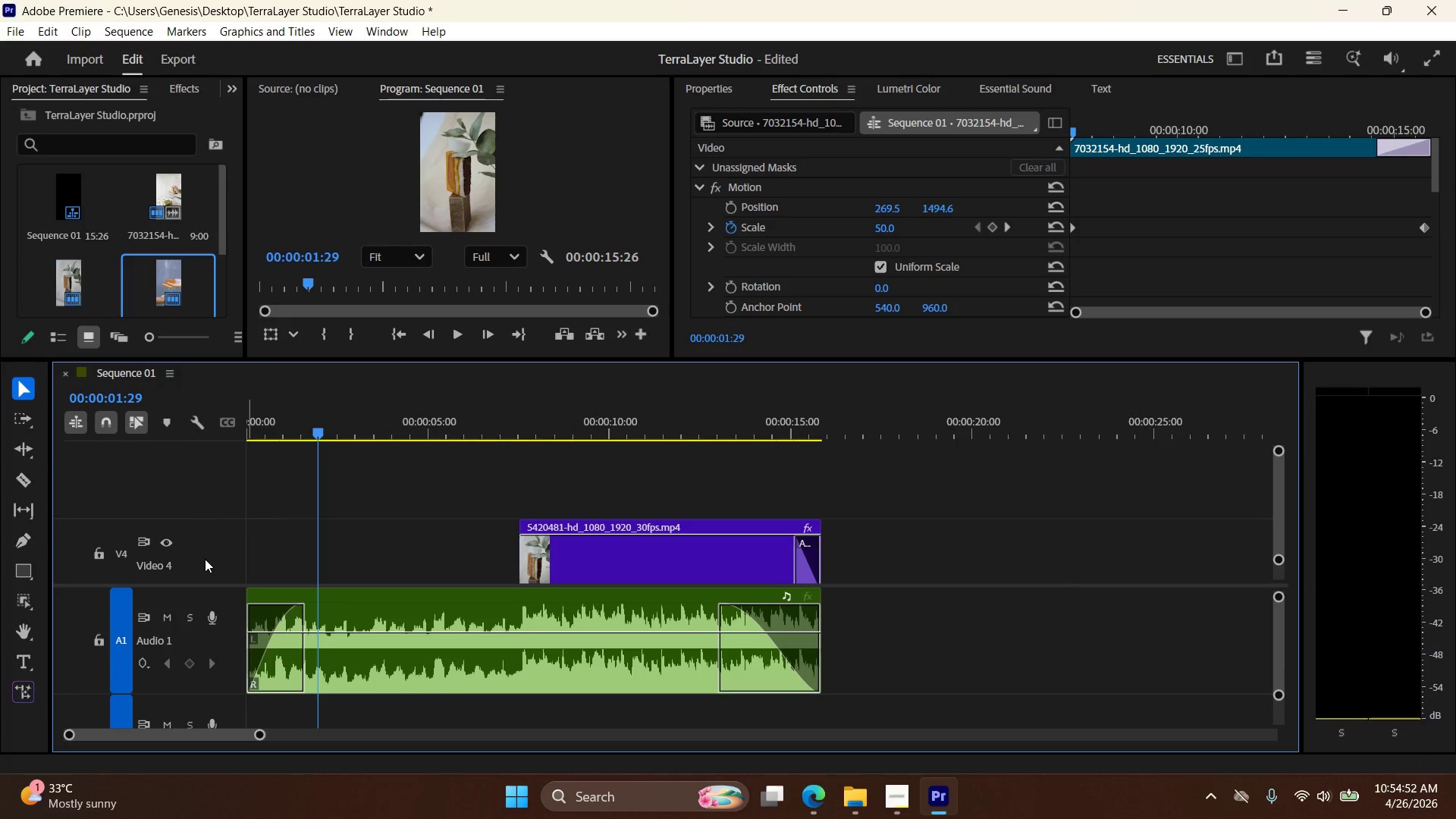 
left_click([206, 566])
 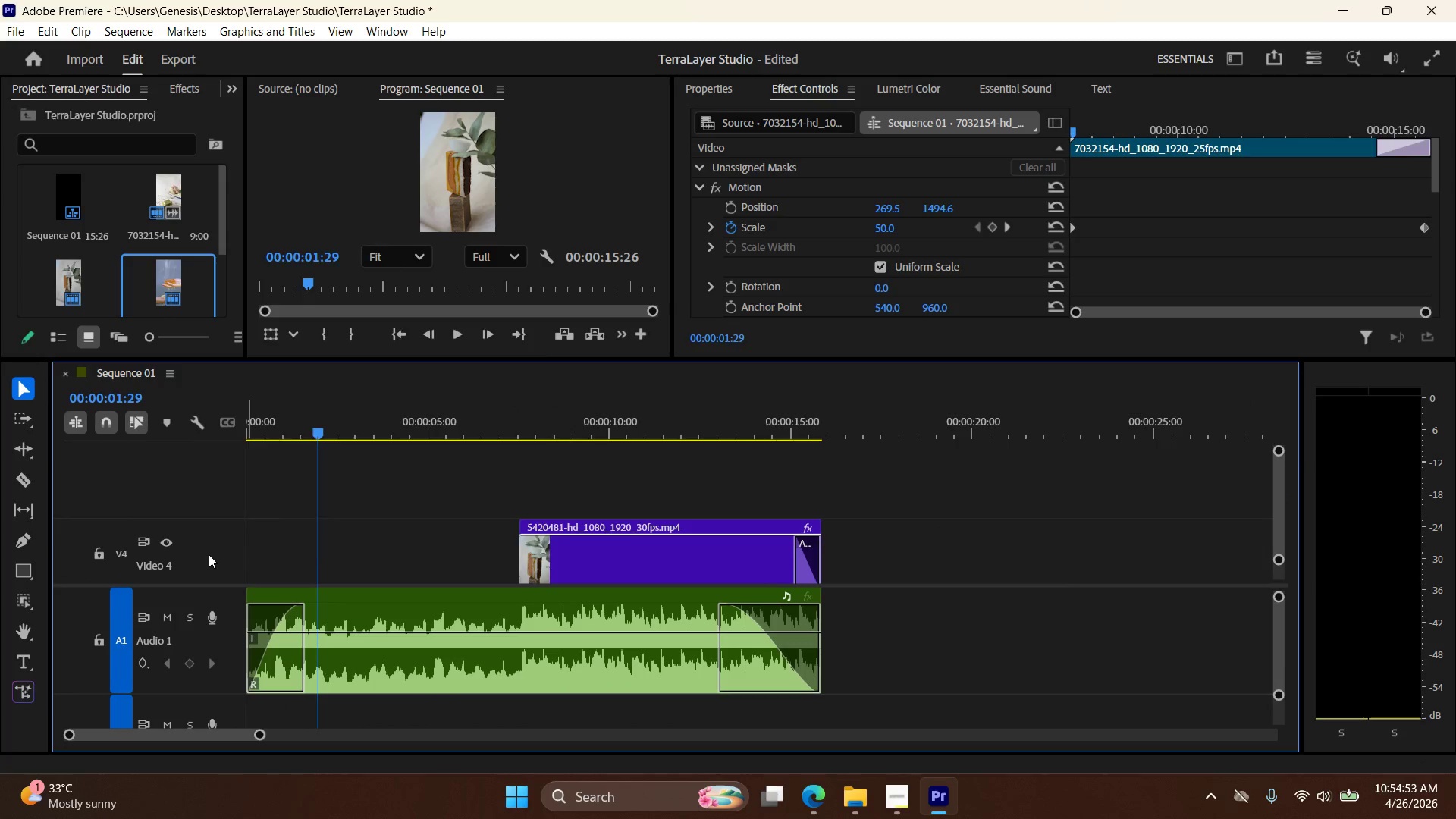 
right_click([209, 554])
 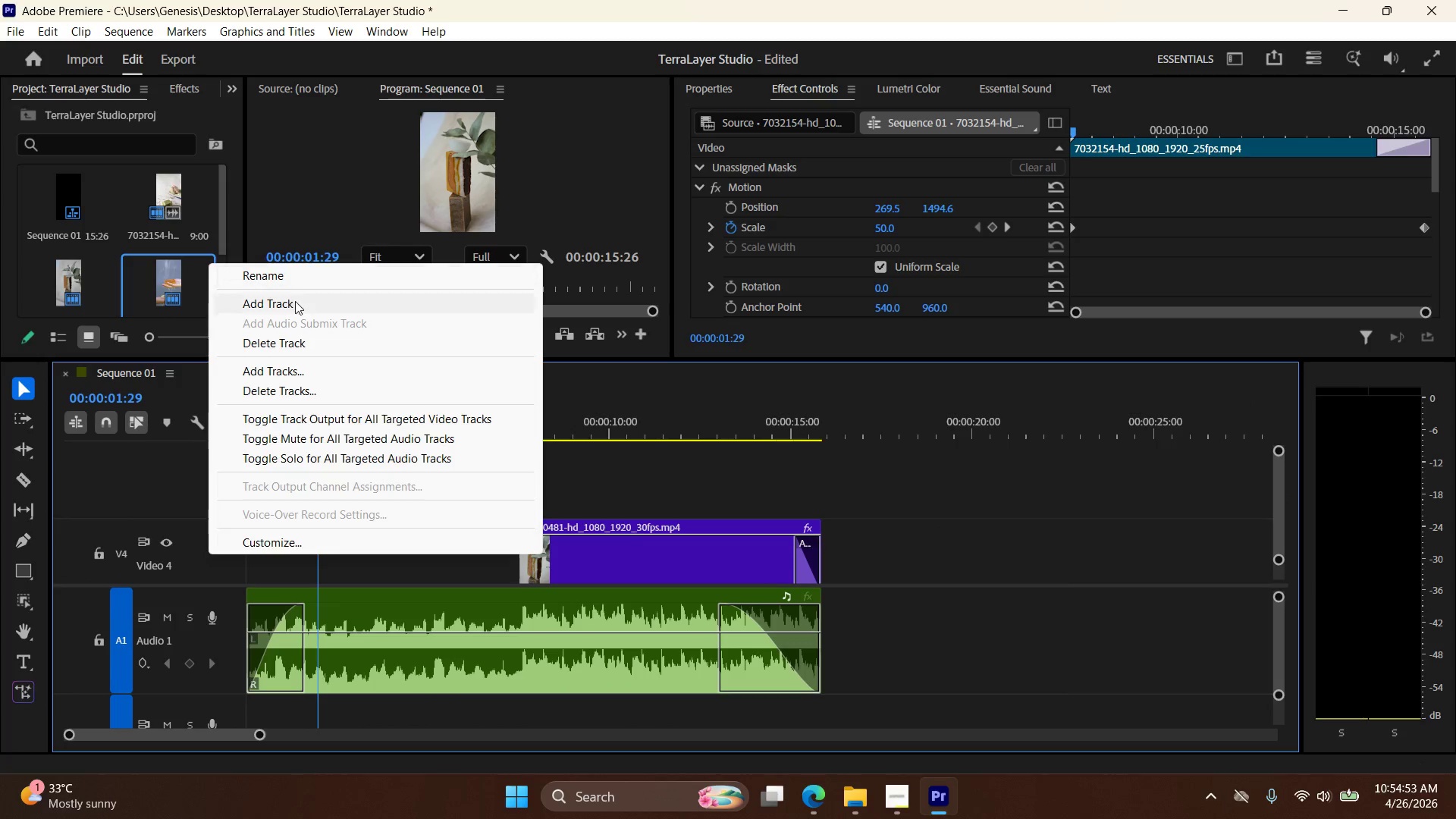 
left_click([294, 306])
 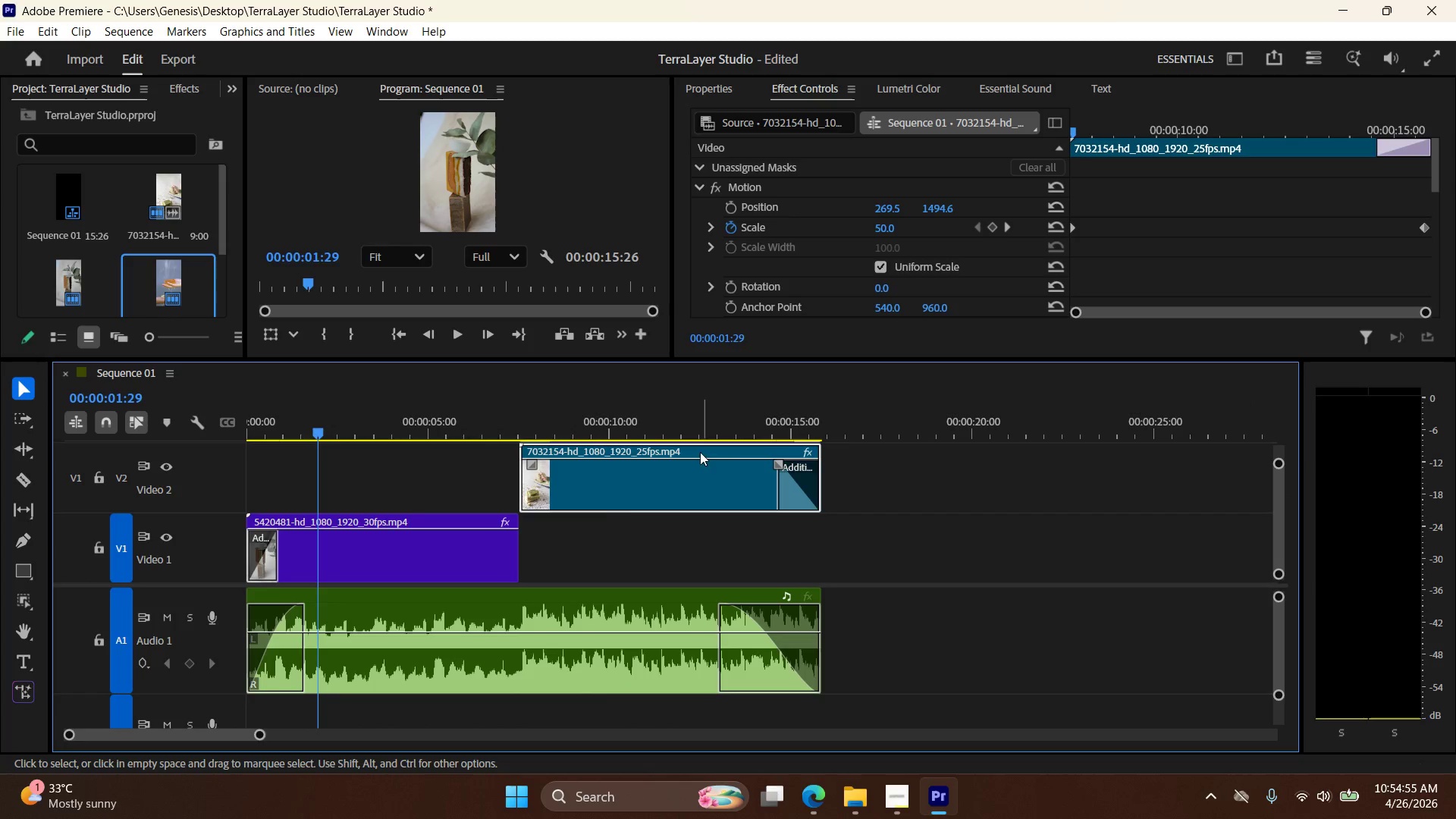 
scroll: coordinate [760, 523], scroll_direction: up, amount: 4.0
 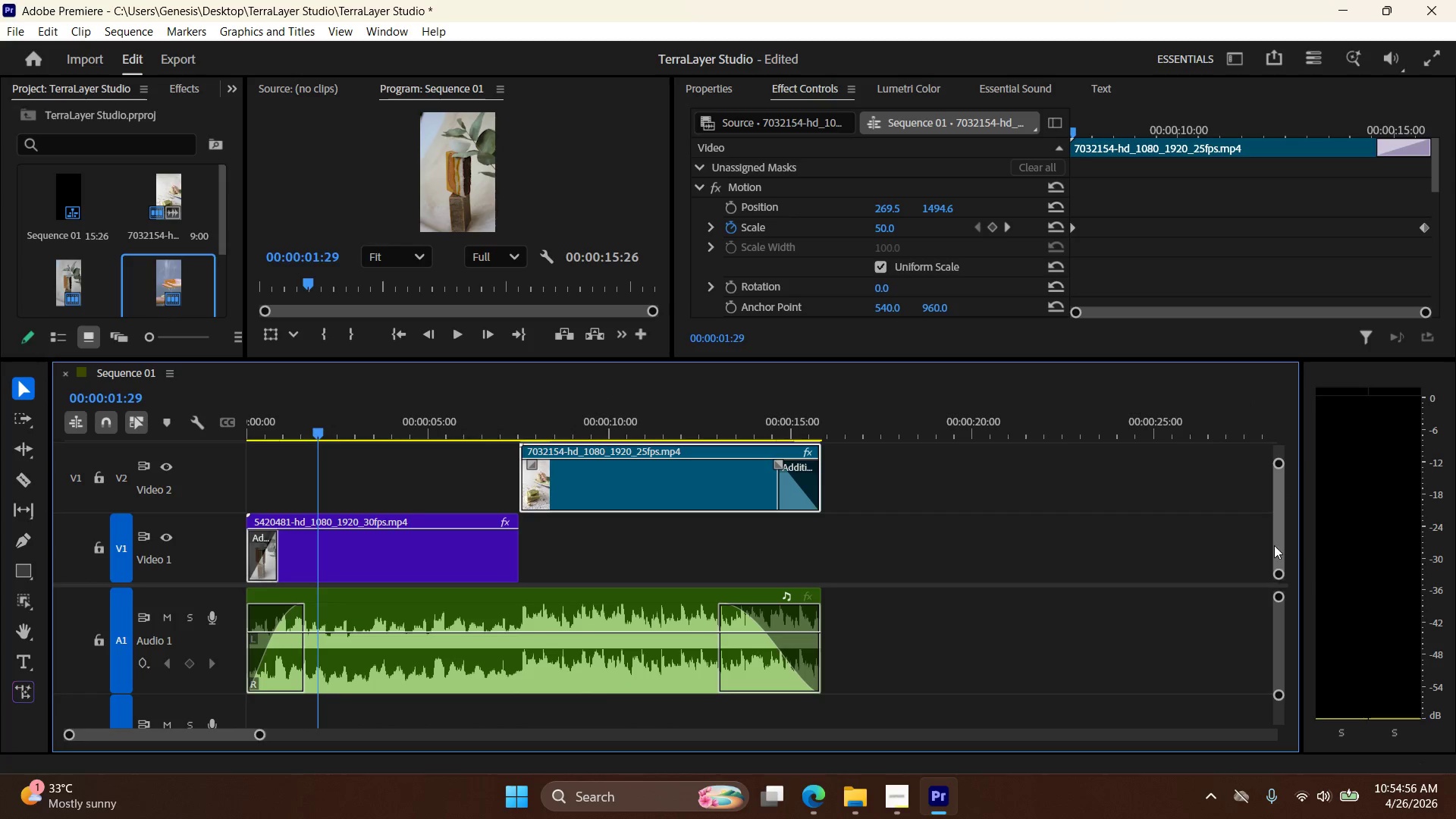 
left_click_drag(start_coordinate=[1274, 544], to_coordinate=[1276, 497])
 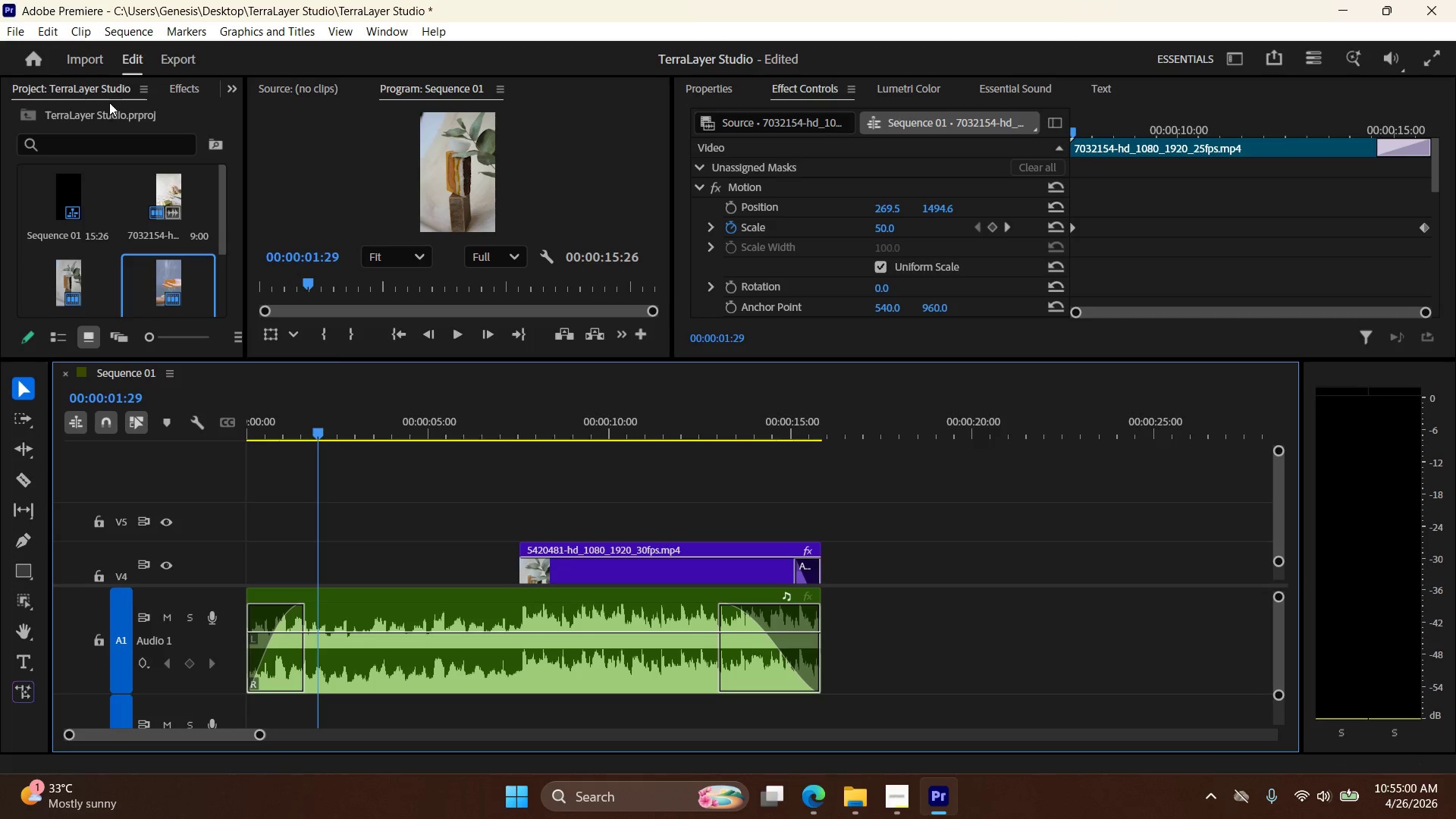 
left_click([103, 57])
 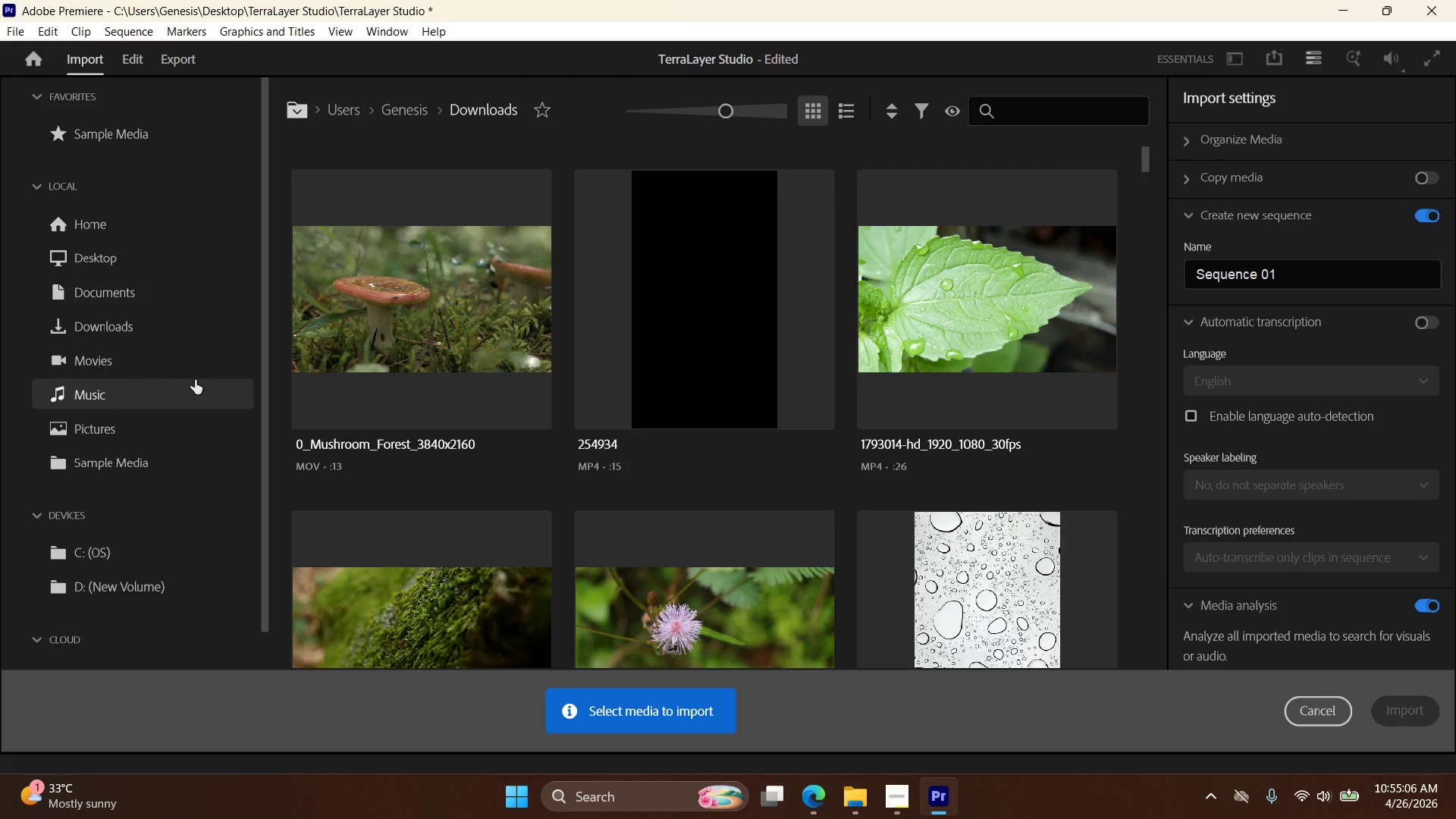 
wait(10.67)
 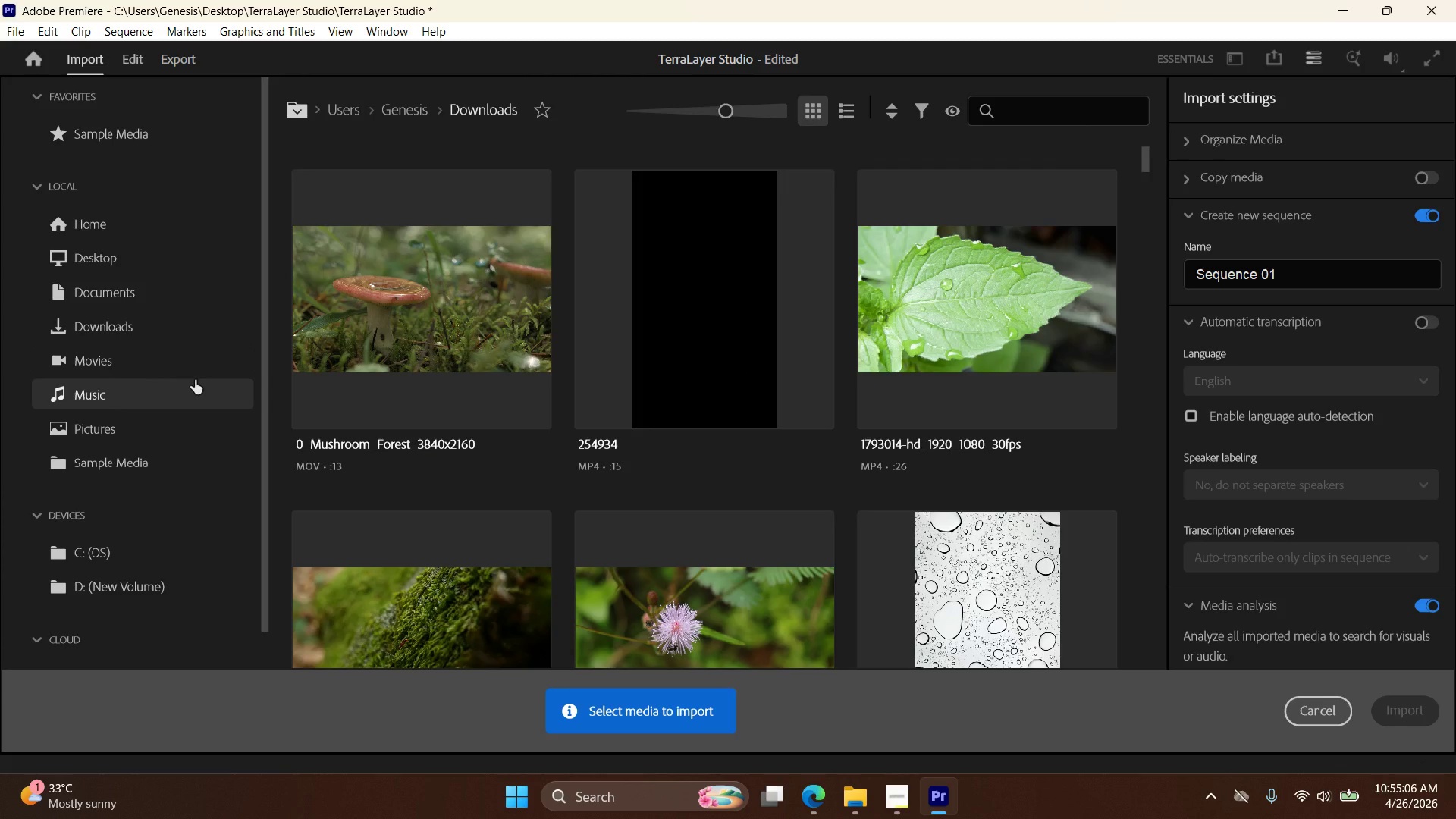 
left_click([37, 89])
 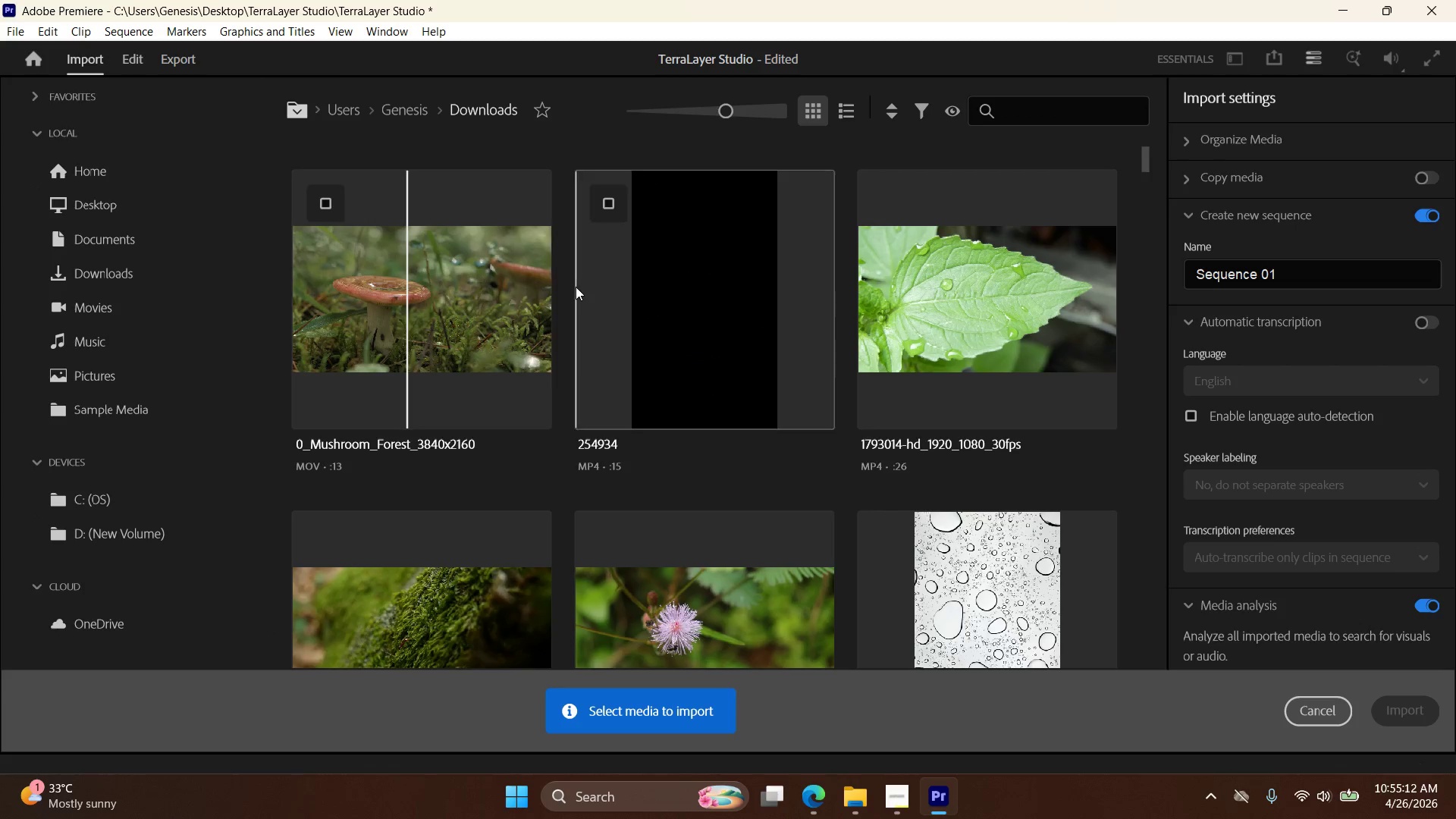 
hold_key(key=MetaLeft, duration=0.55)
 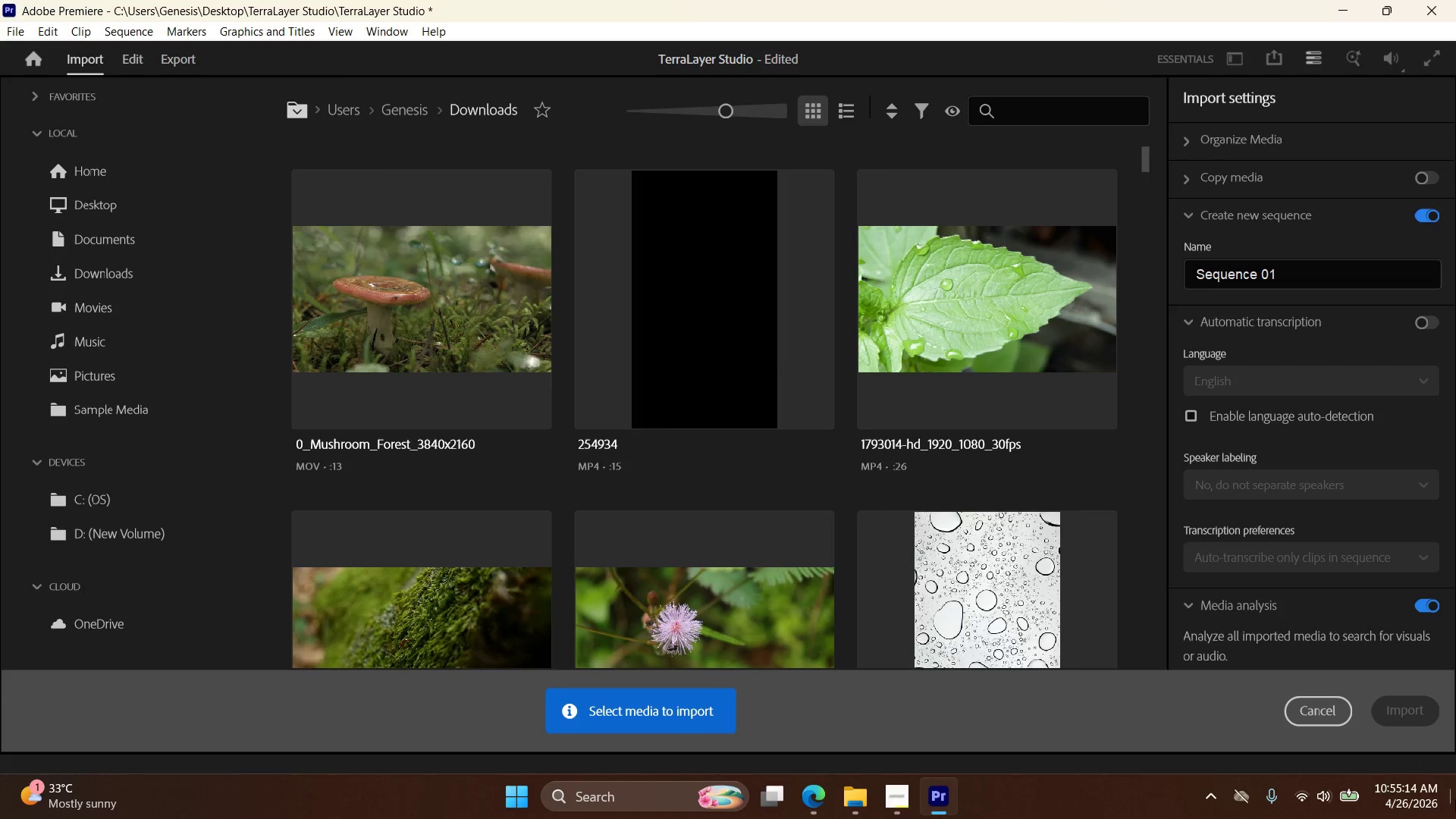 
hold_key(key=ShiftLeft, duration=0.53)
 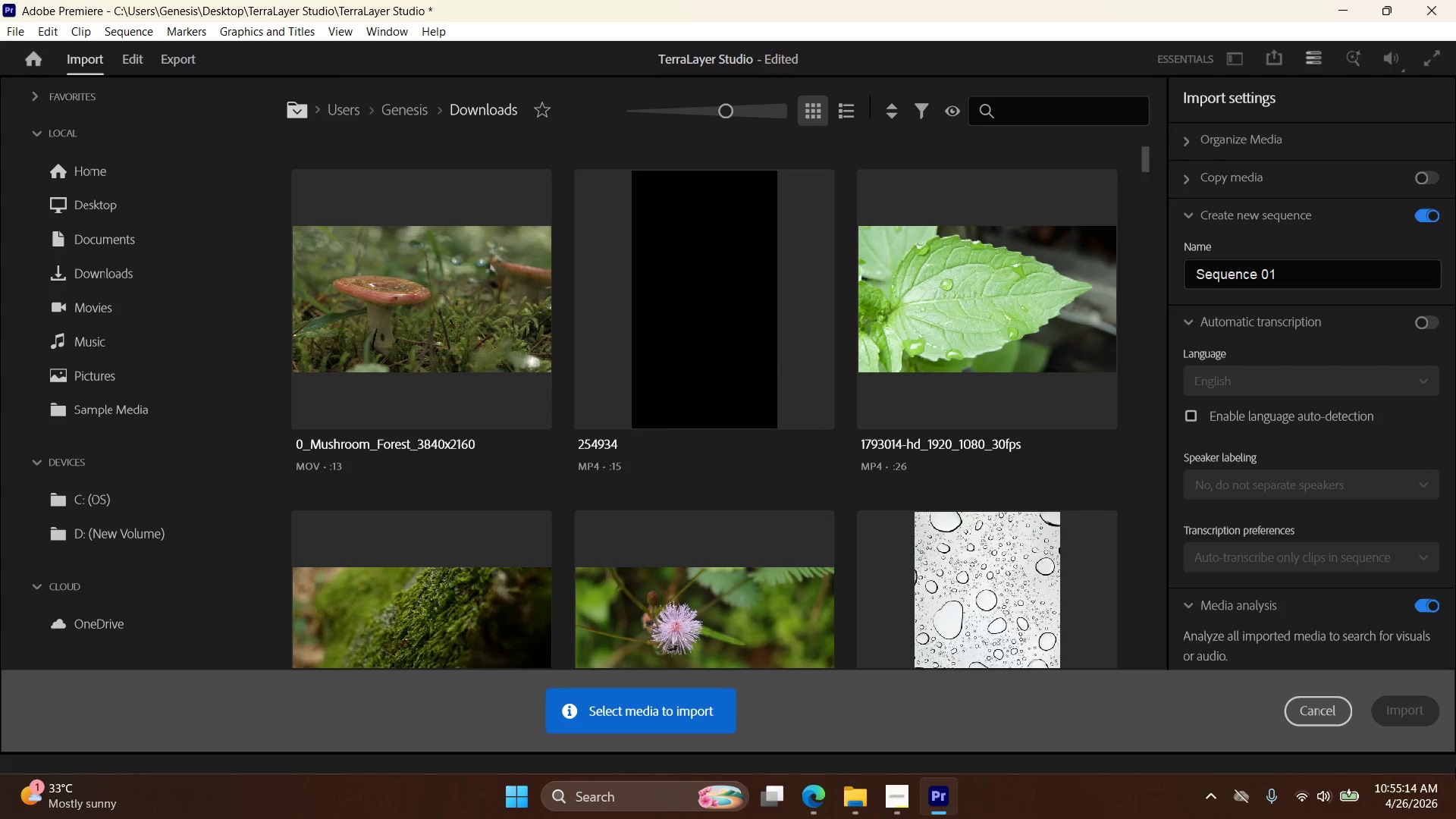 
left_click([1455, 811])
 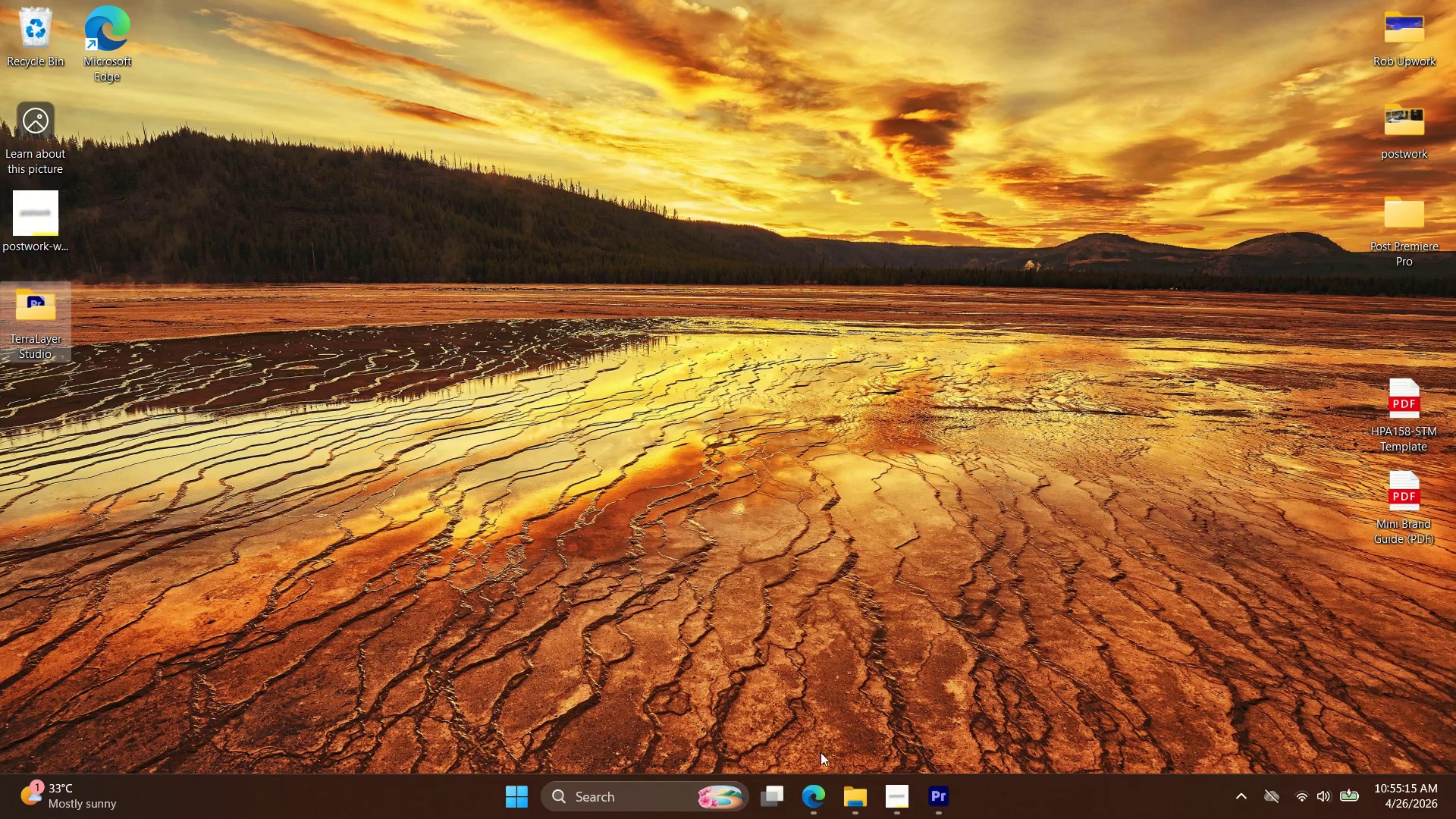 
left_click([821, 803])
 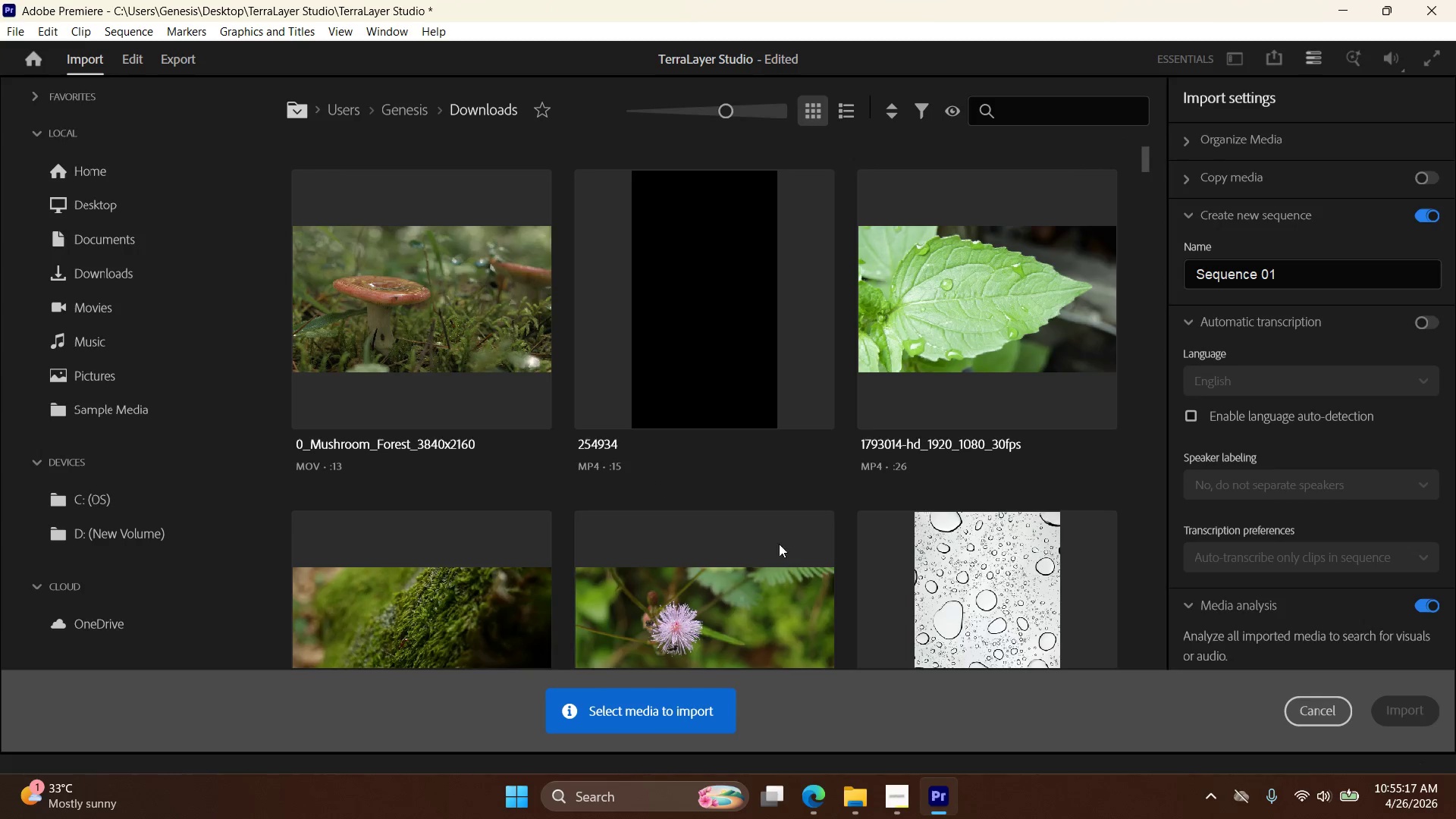 
left_click([1324, 712])
 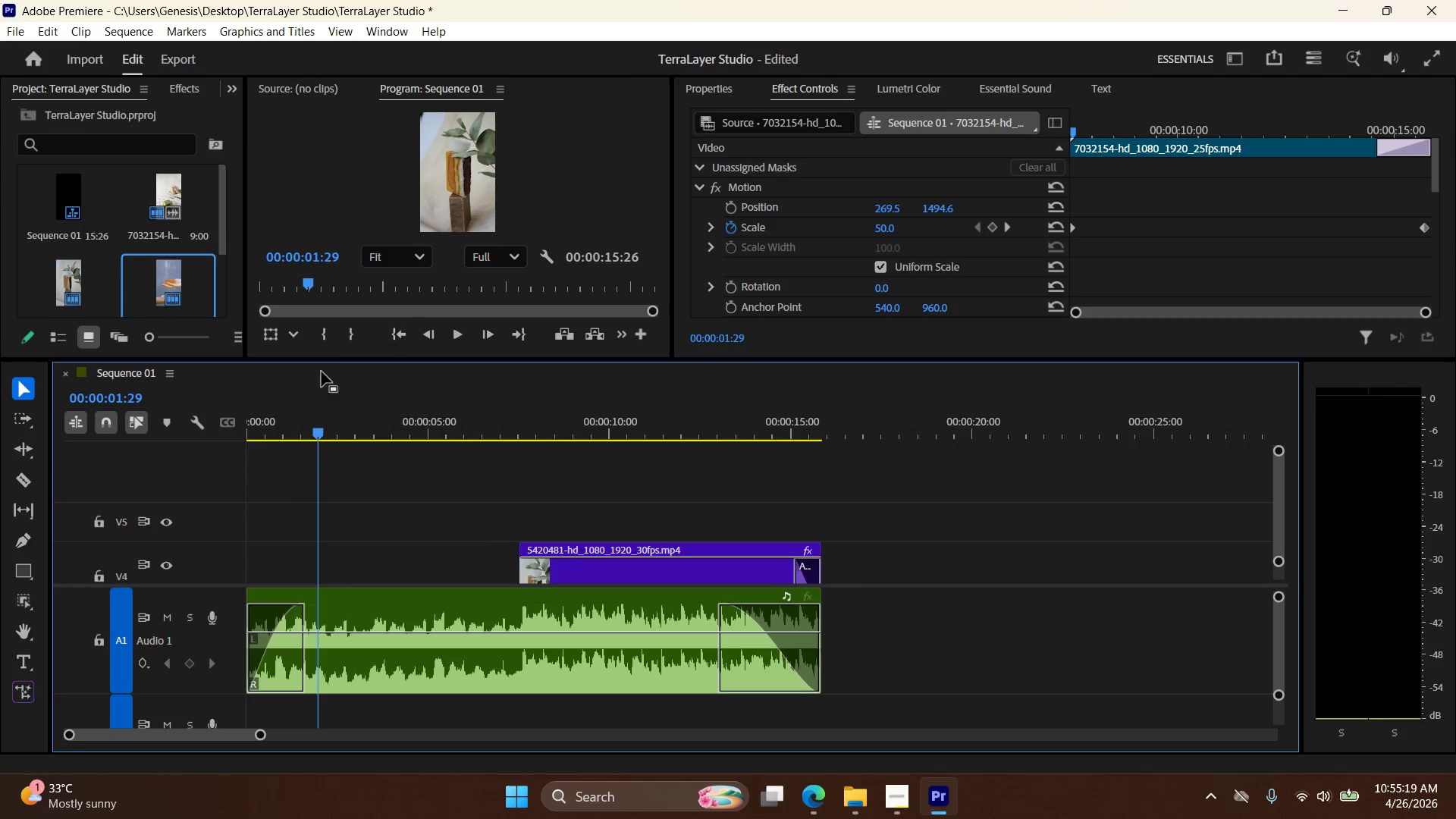 
left_click_drag(start_coordinate=[315, 435], to_coordinate=[997, 446])
 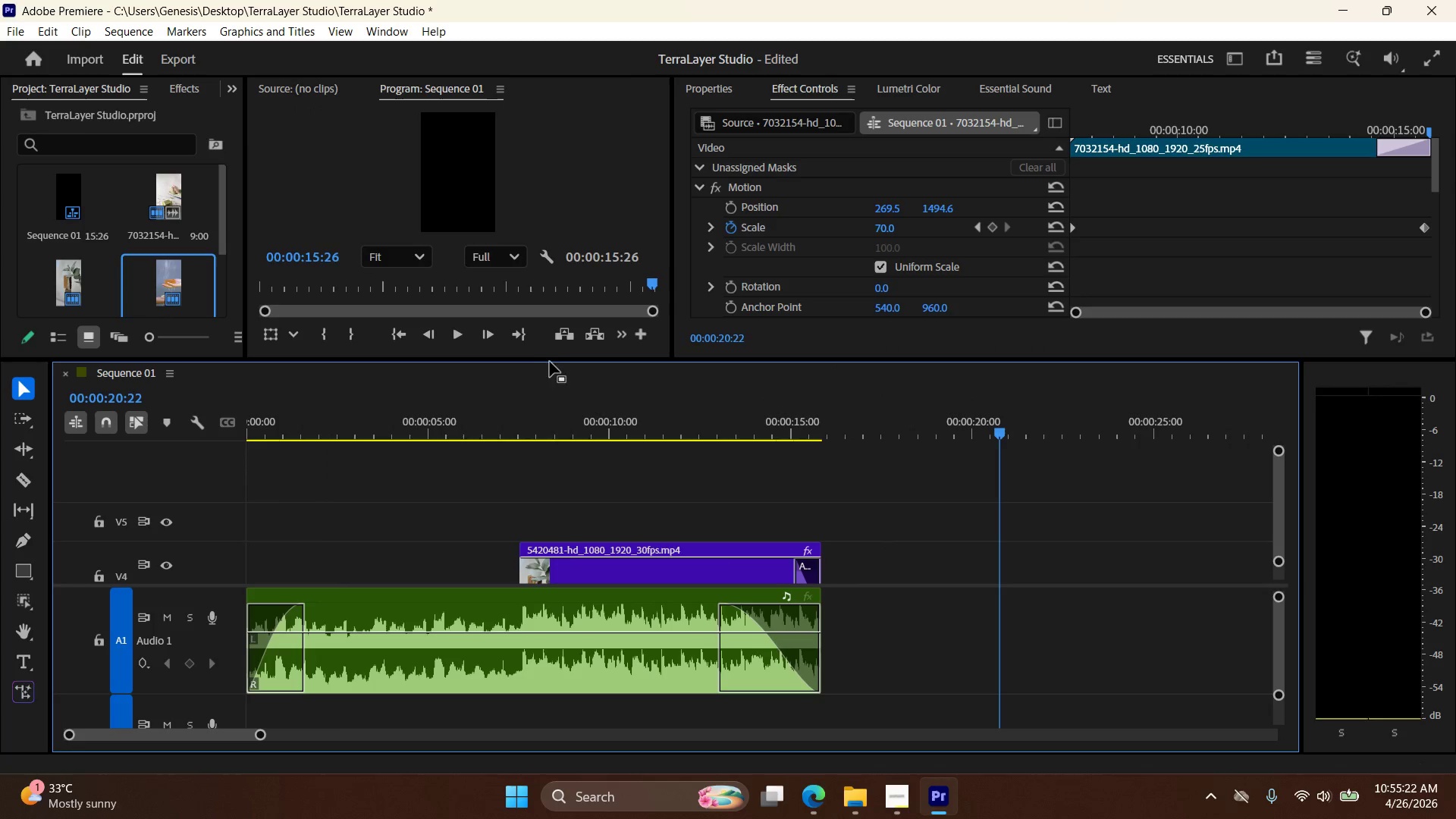 
left_click_drag(start_coordinate=[551, 360], to_coordinate=[566, 537])
 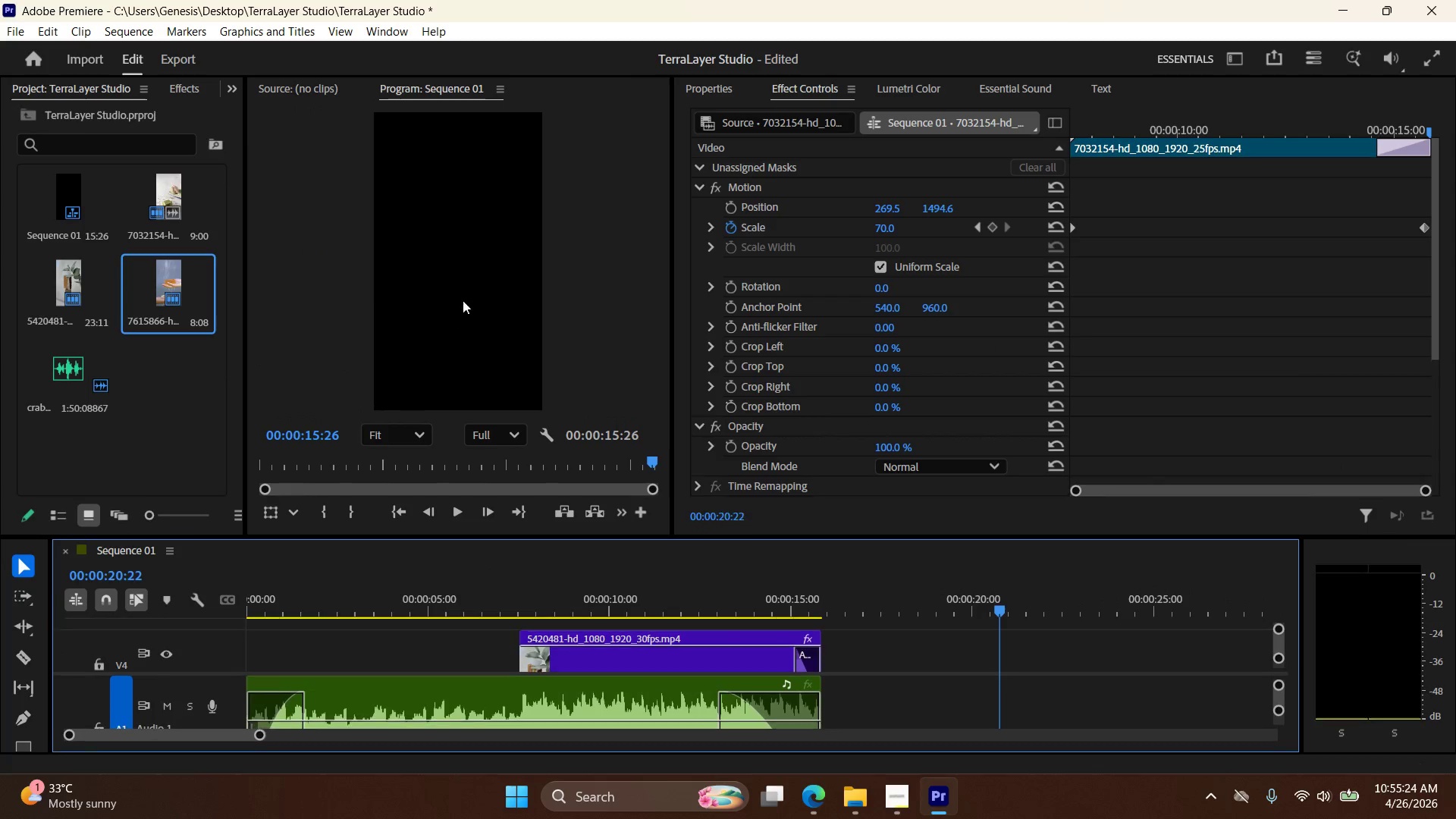 
key(Meta+Shift+S)
 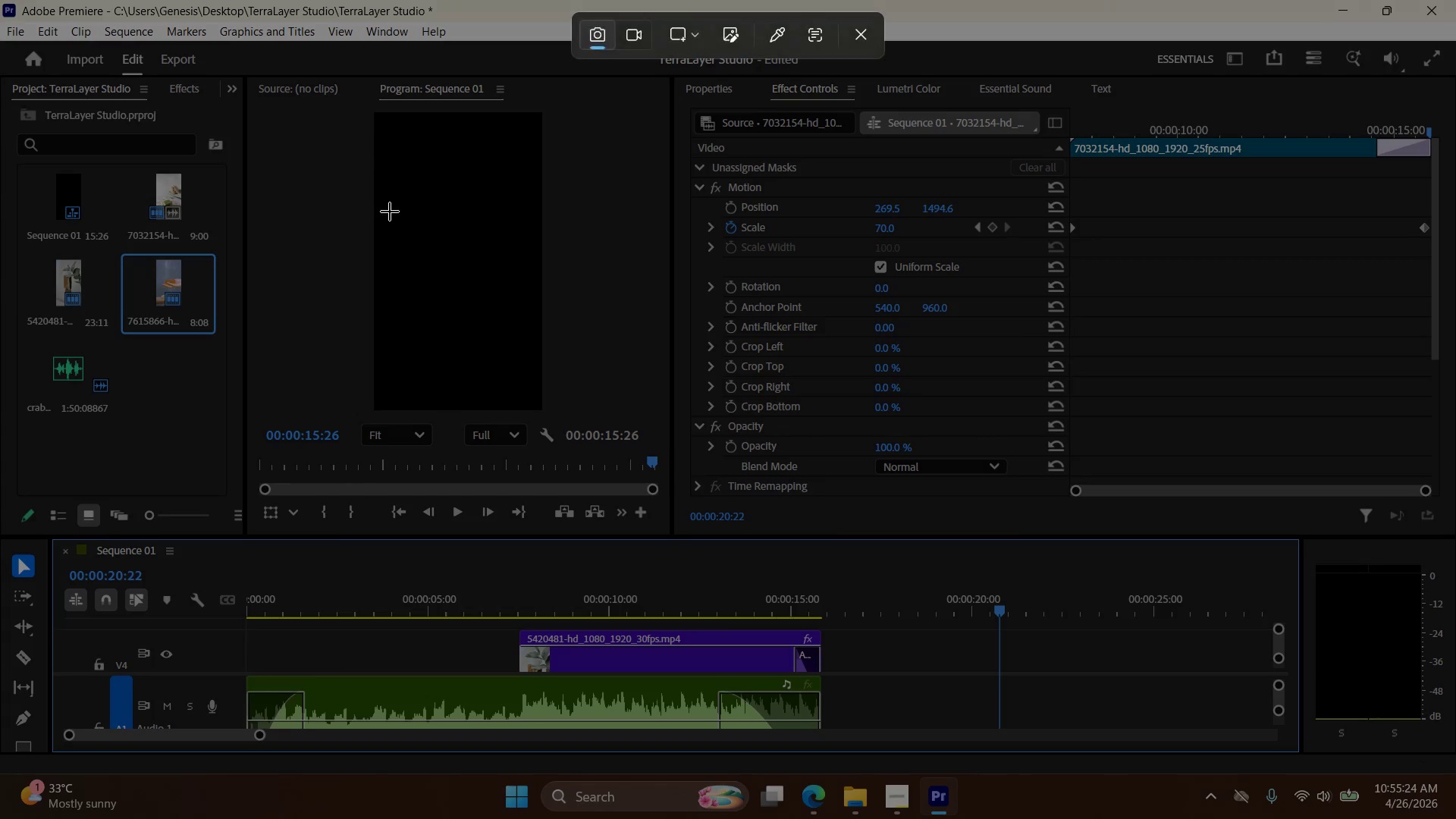 
left_click_drag(start_coordinate=[390, 212], to_coordinate=[529, 307])
 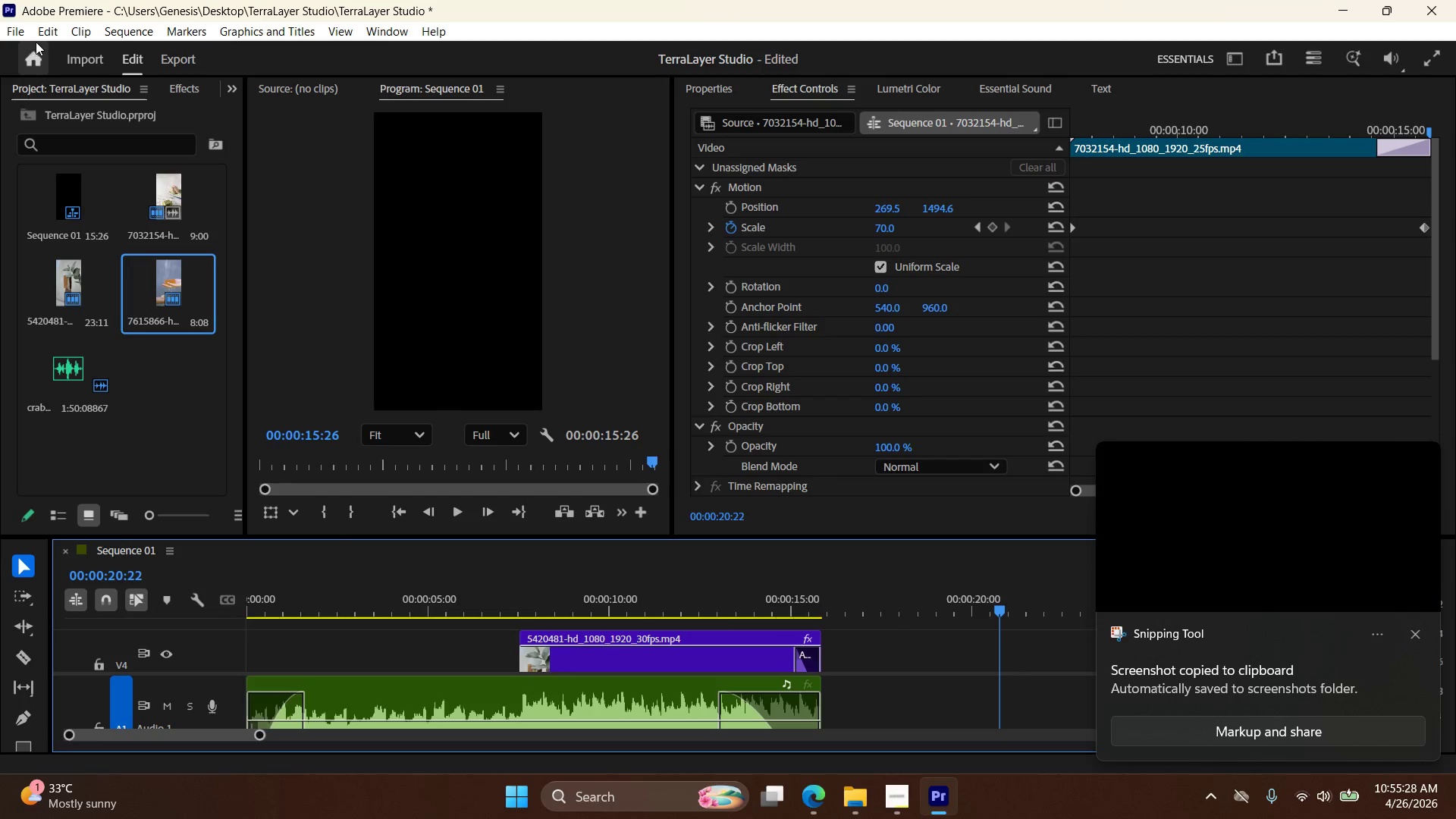 
left_click([16, 36])
 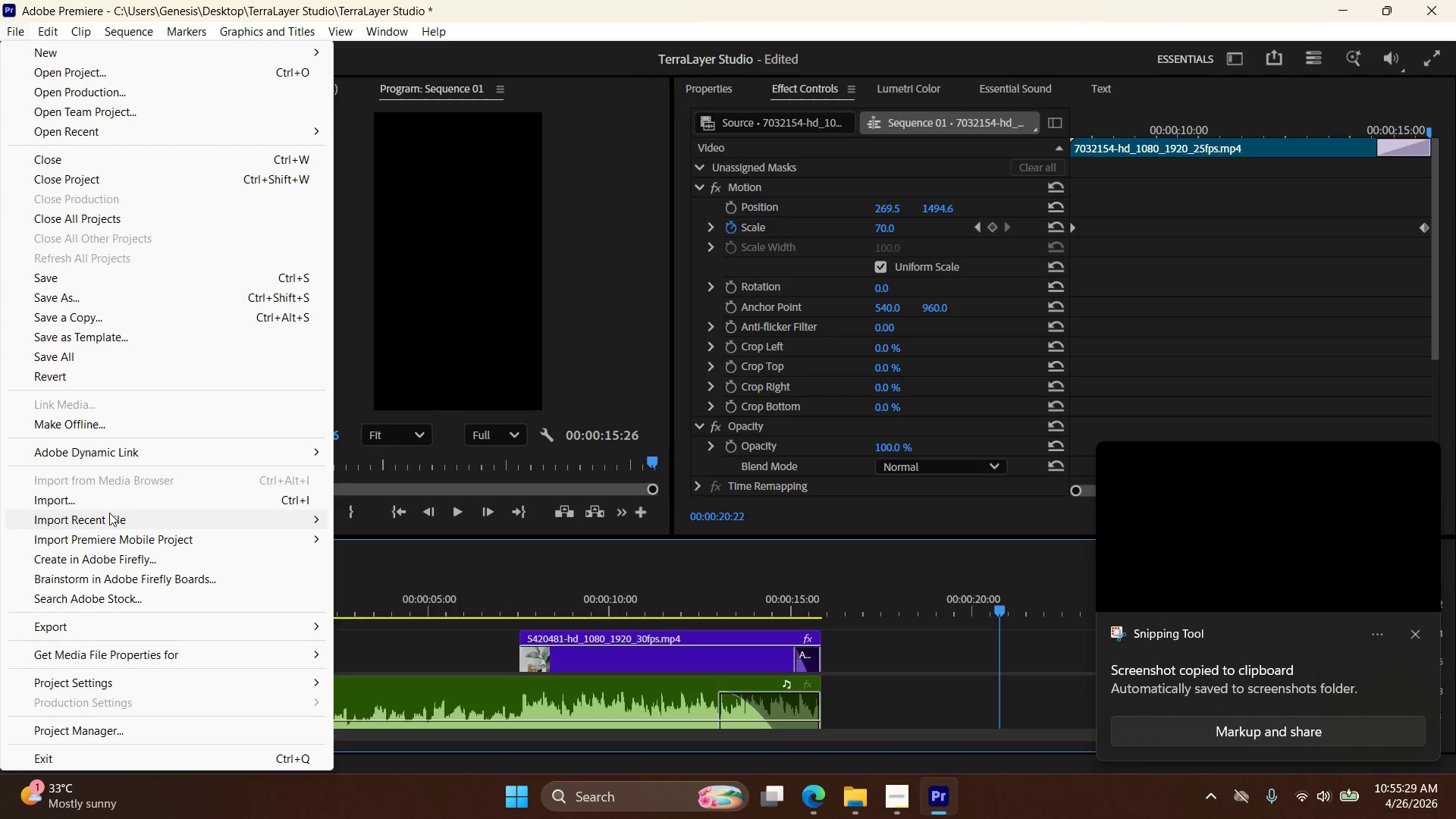 
left_click([115, 500])
 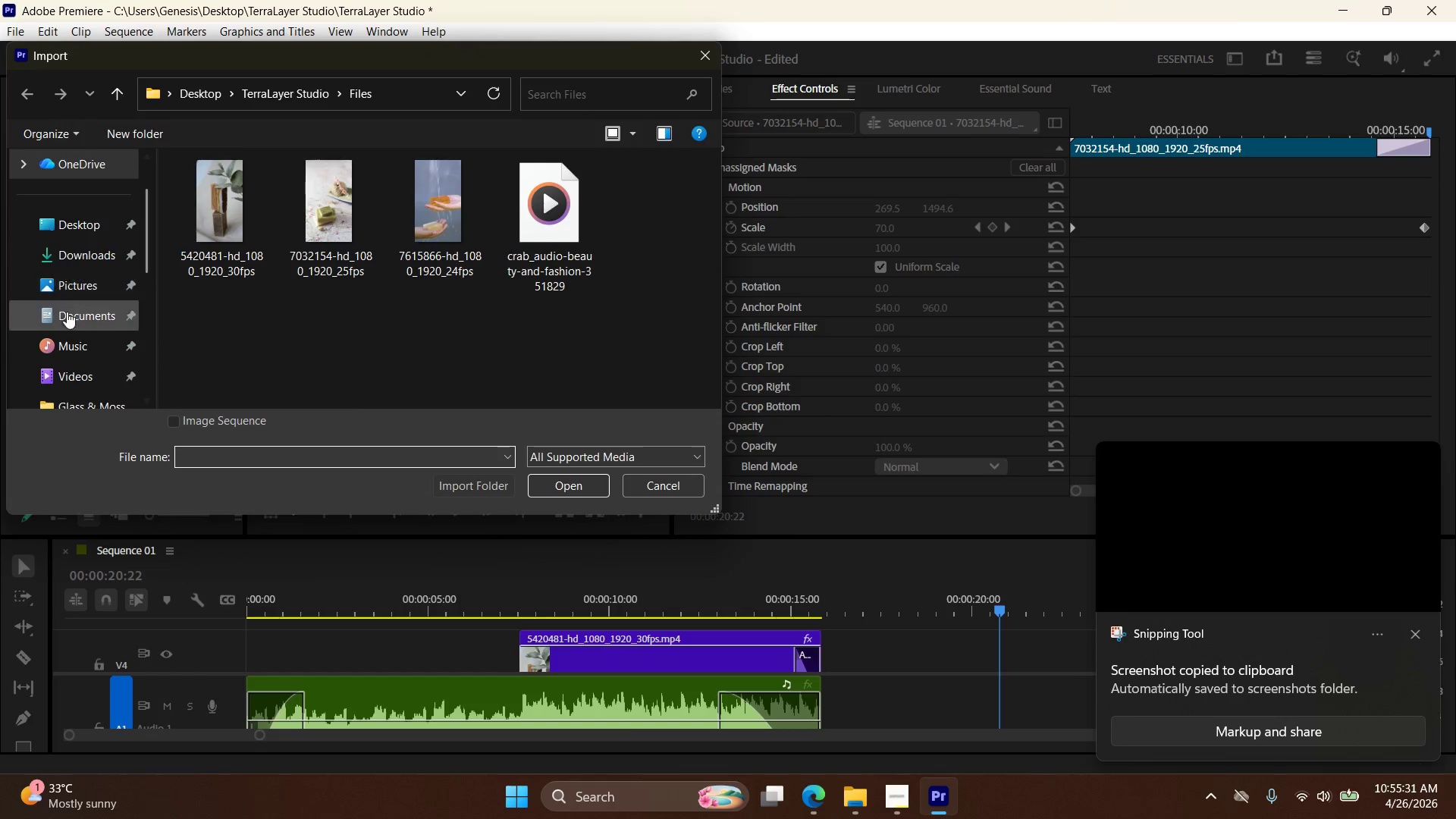 
scroll: coordinate [69, 309], scroll_direction: down, amount: 4.0
 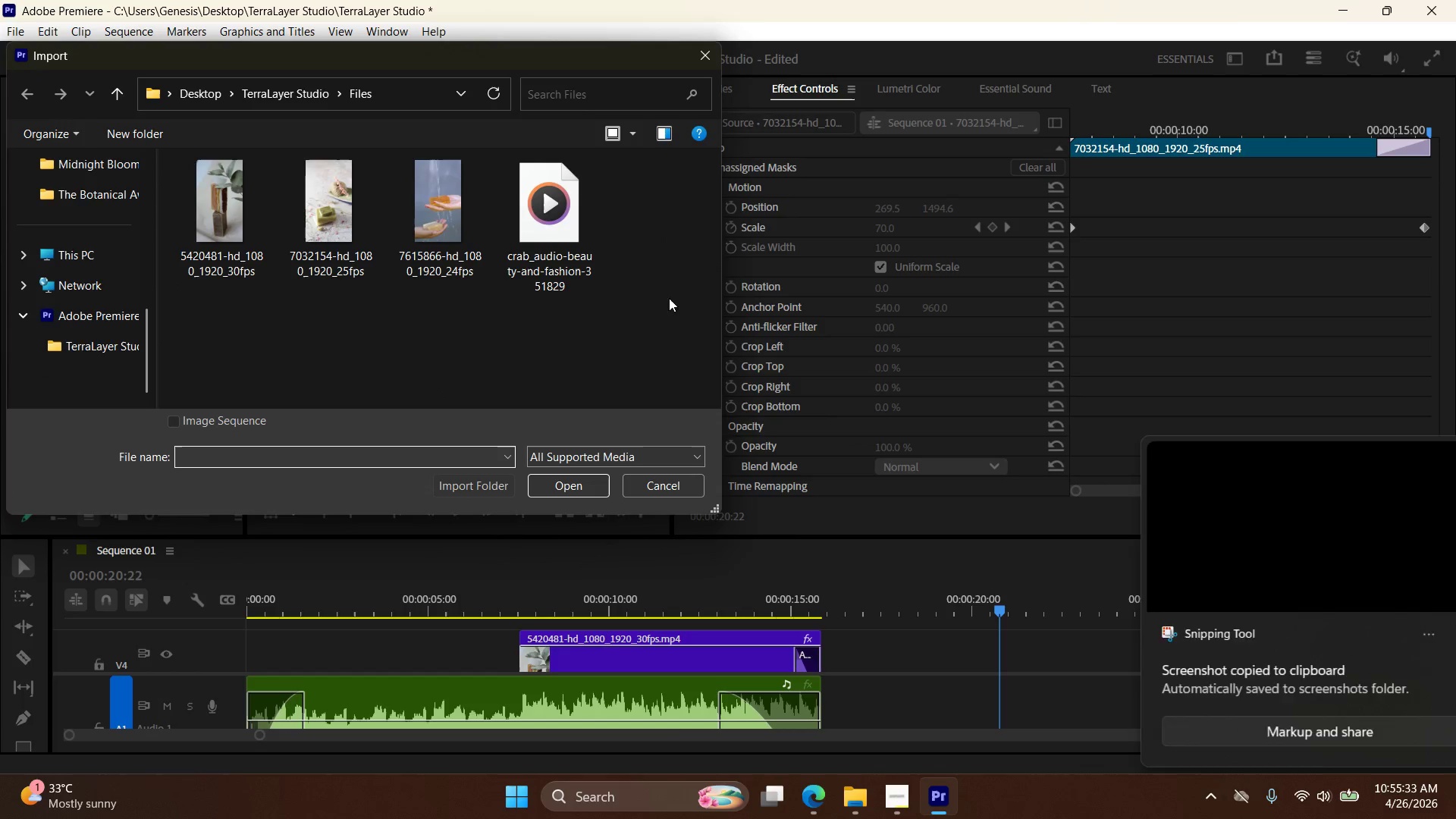 
left_click([708, 59])
 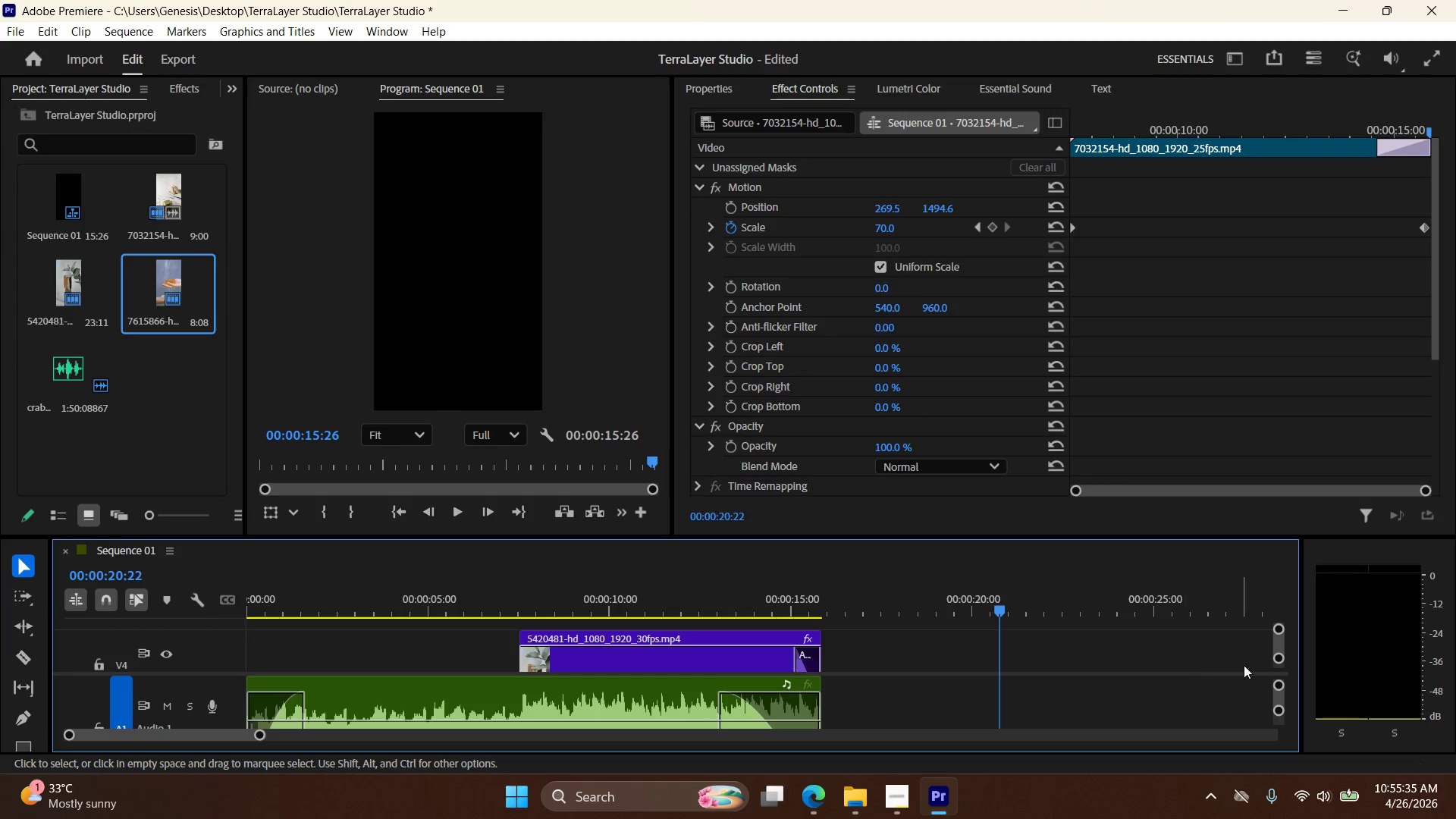 
left_click_drag(start_coordinate=[1276, 648], to_coordinate=[1269, 629])
 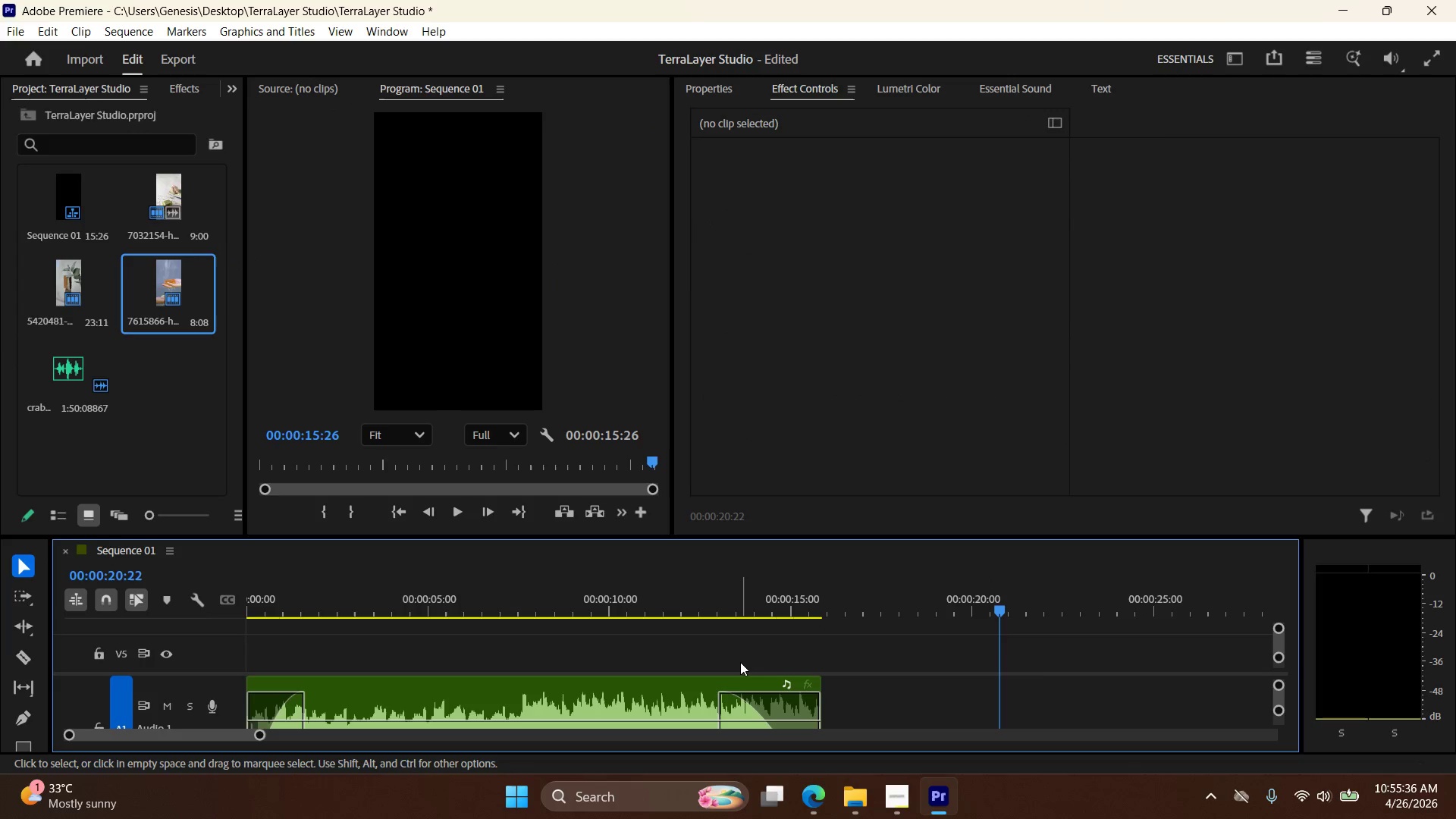 
key(Control+V)
 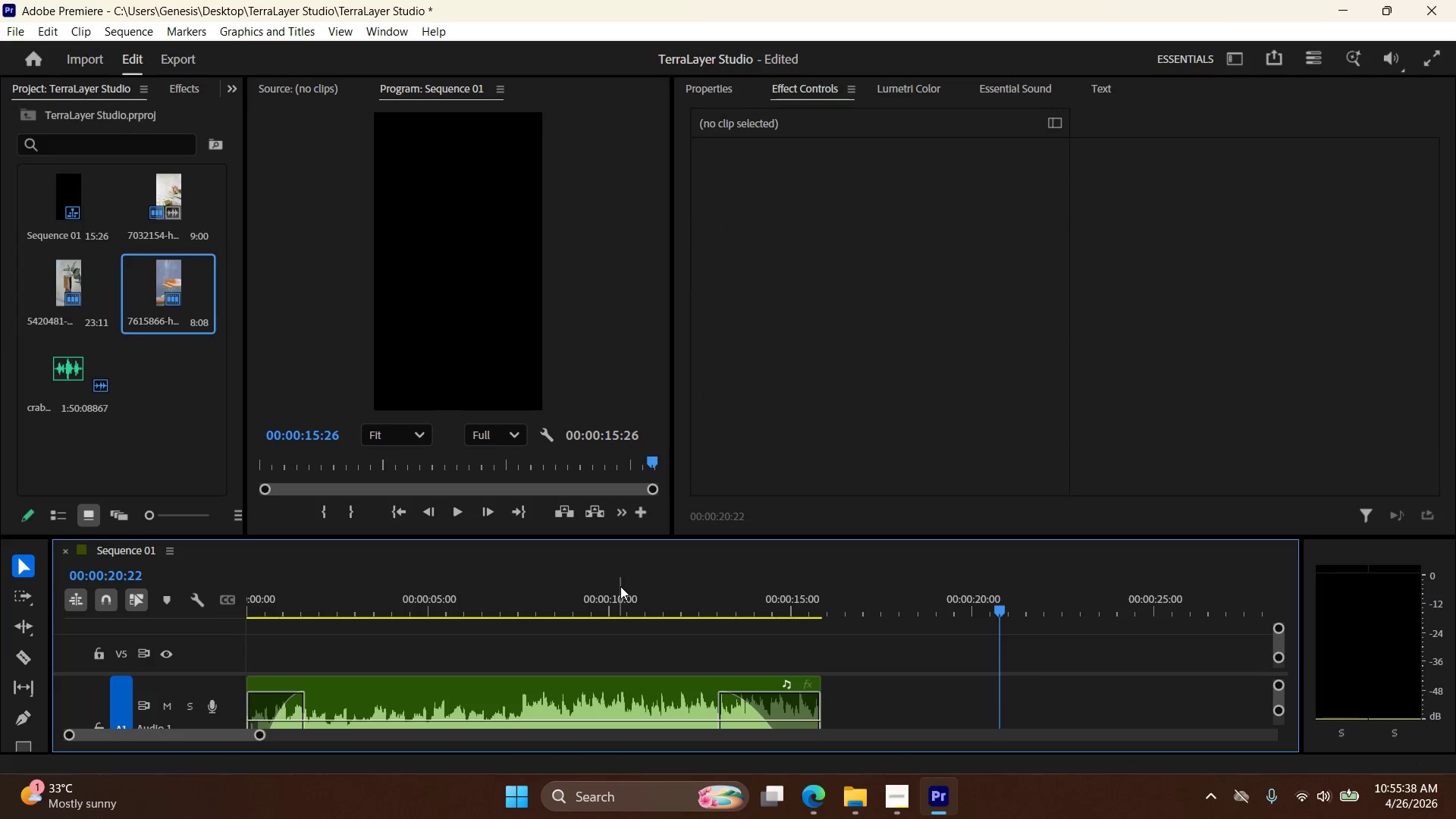 
left_click([187, 429])
 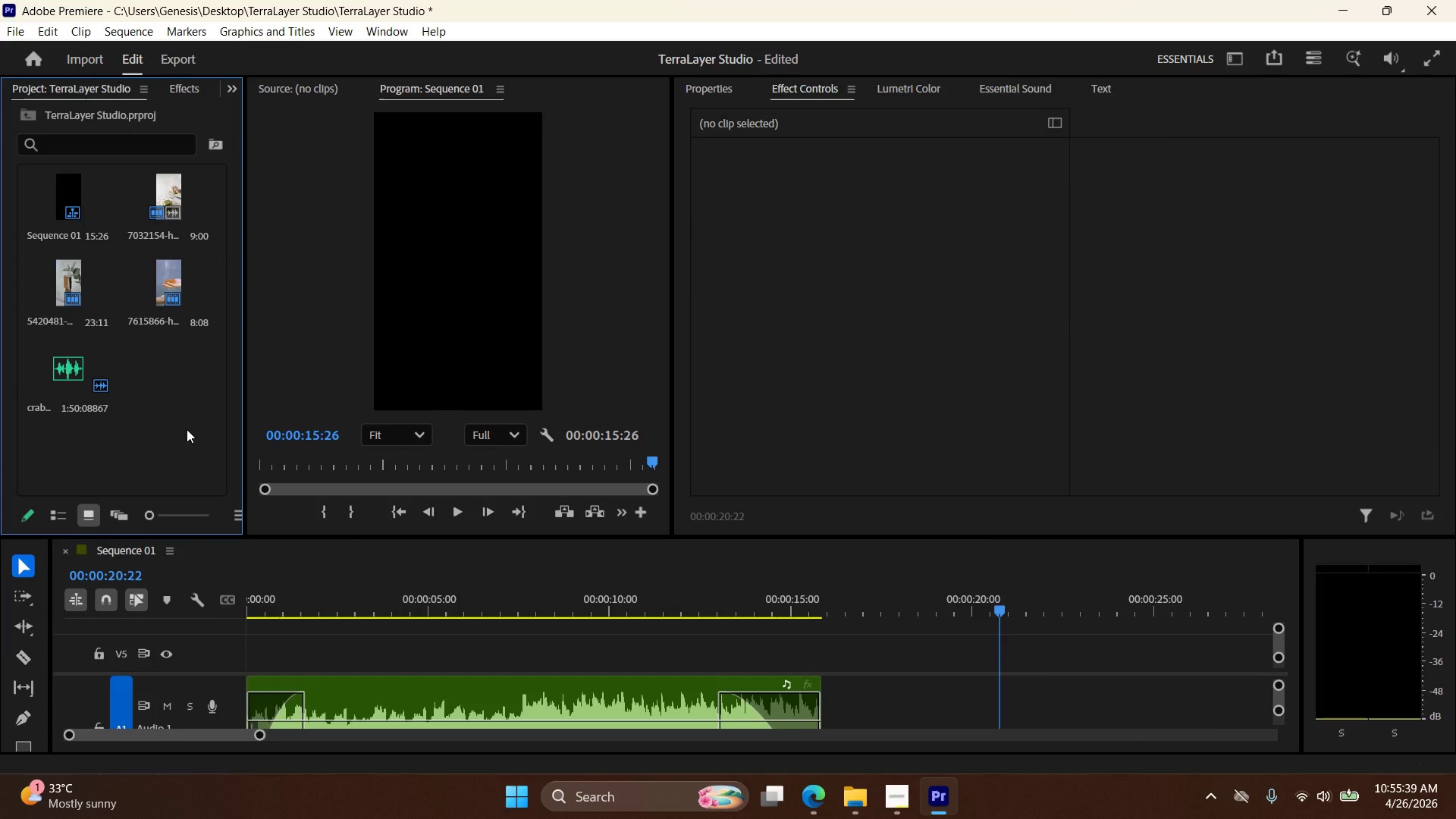 
key(Control+V)
 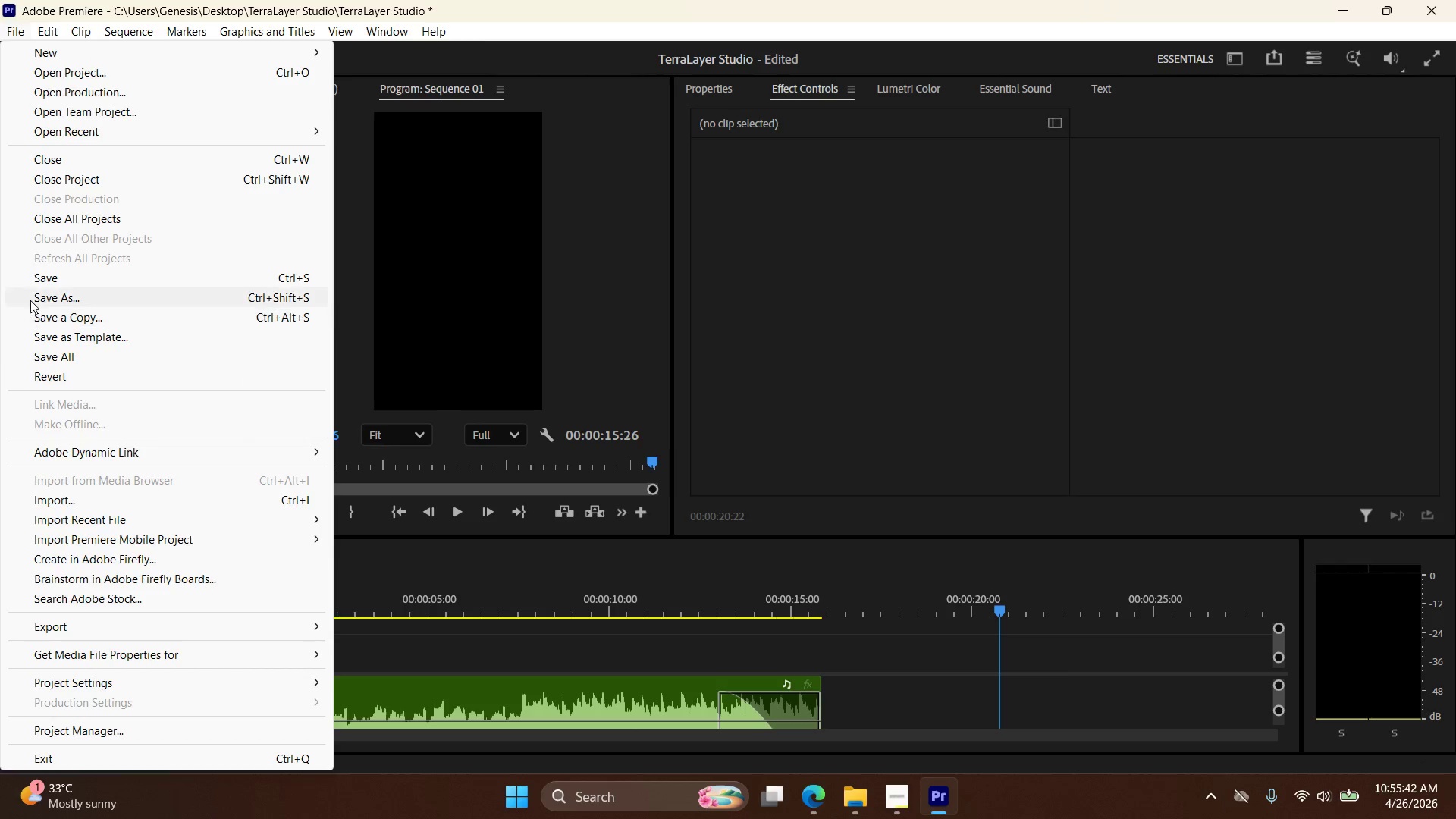 
left_click([80, 497])
 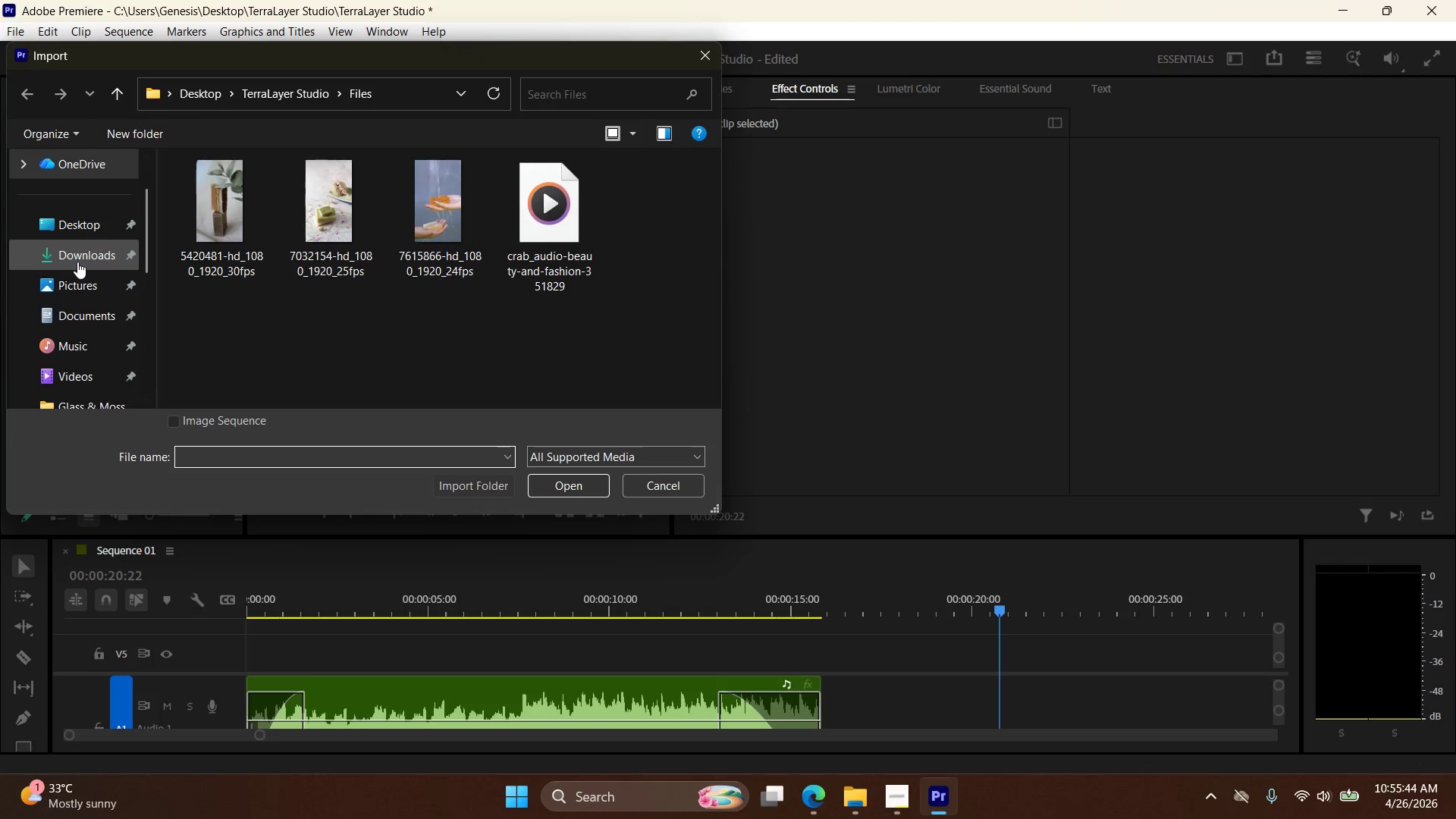 
left_click([81, 281])
 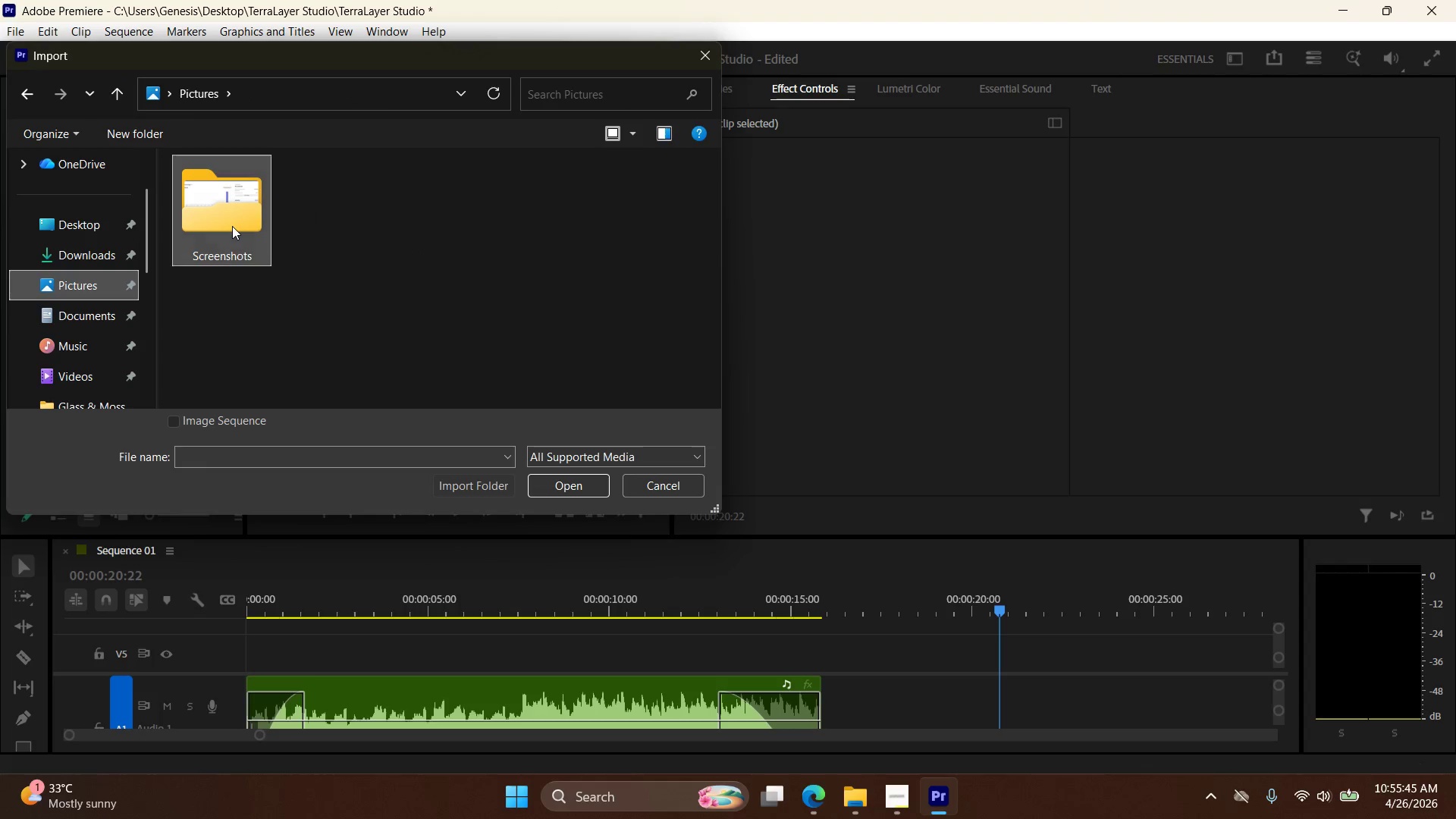 
double_click([232, 226])
 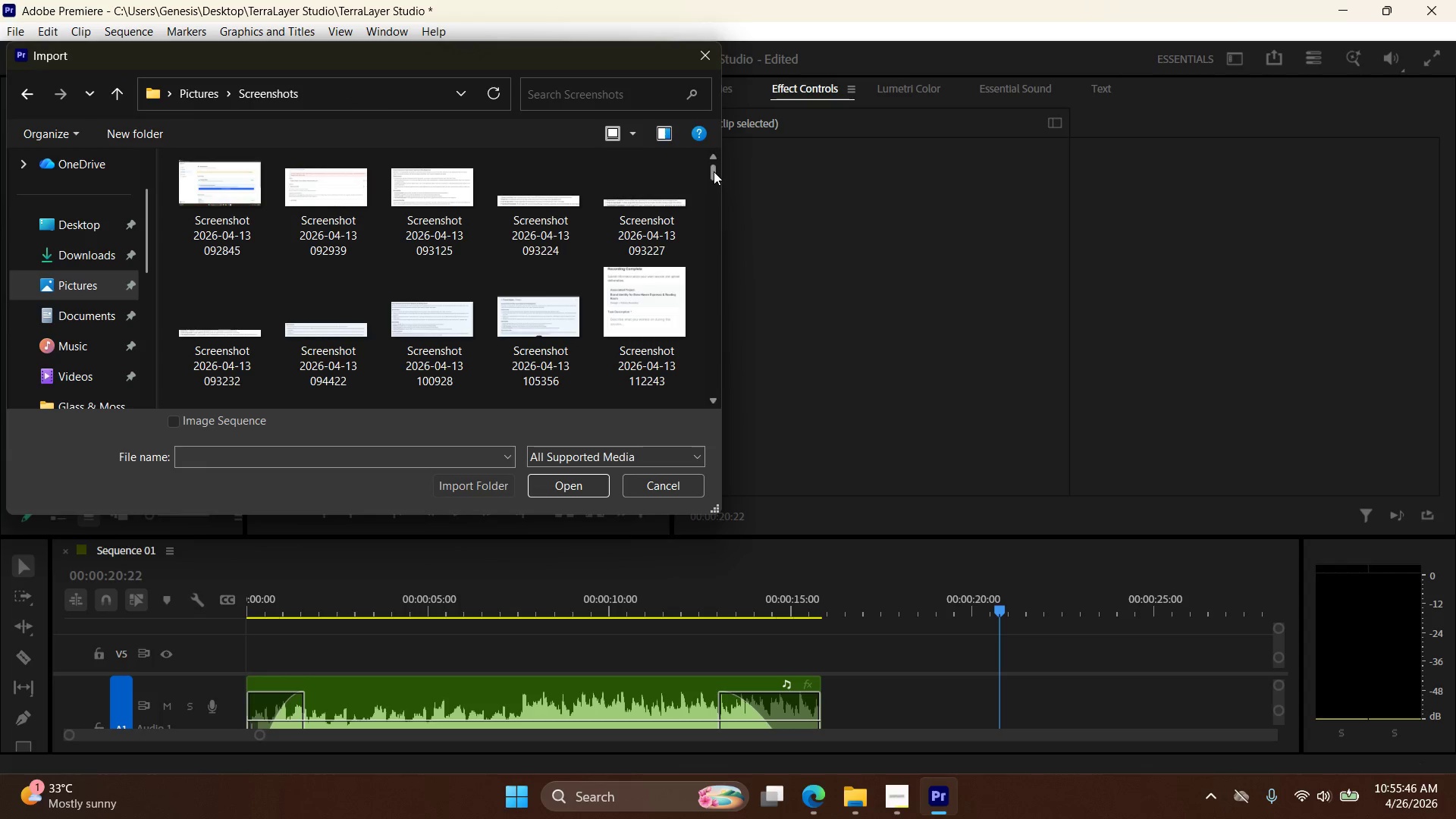 
left_click_drag(start_coordinate=[713, 171], to_coordinate=[703, 418])
 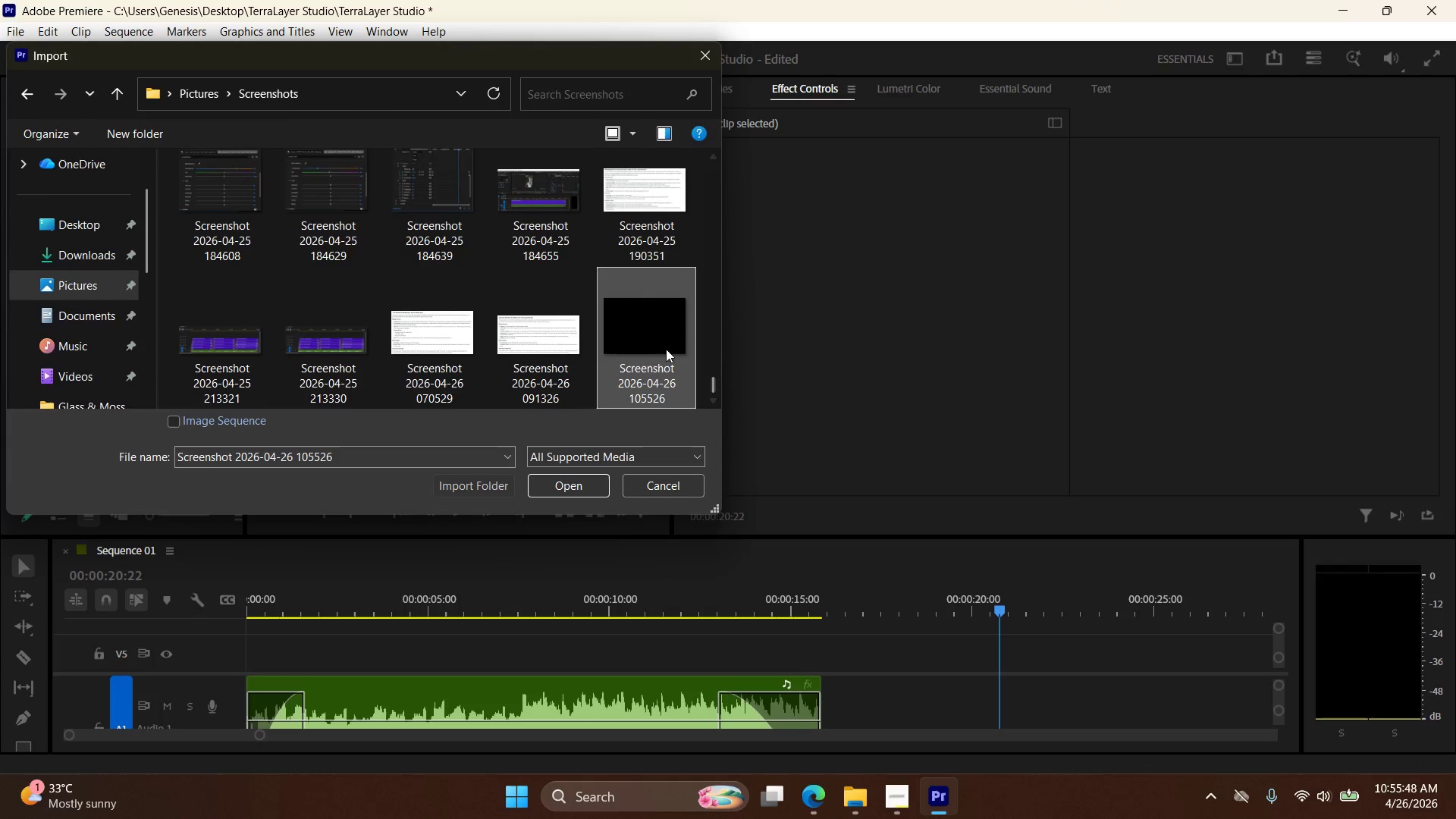 
double_click([666, 349])
 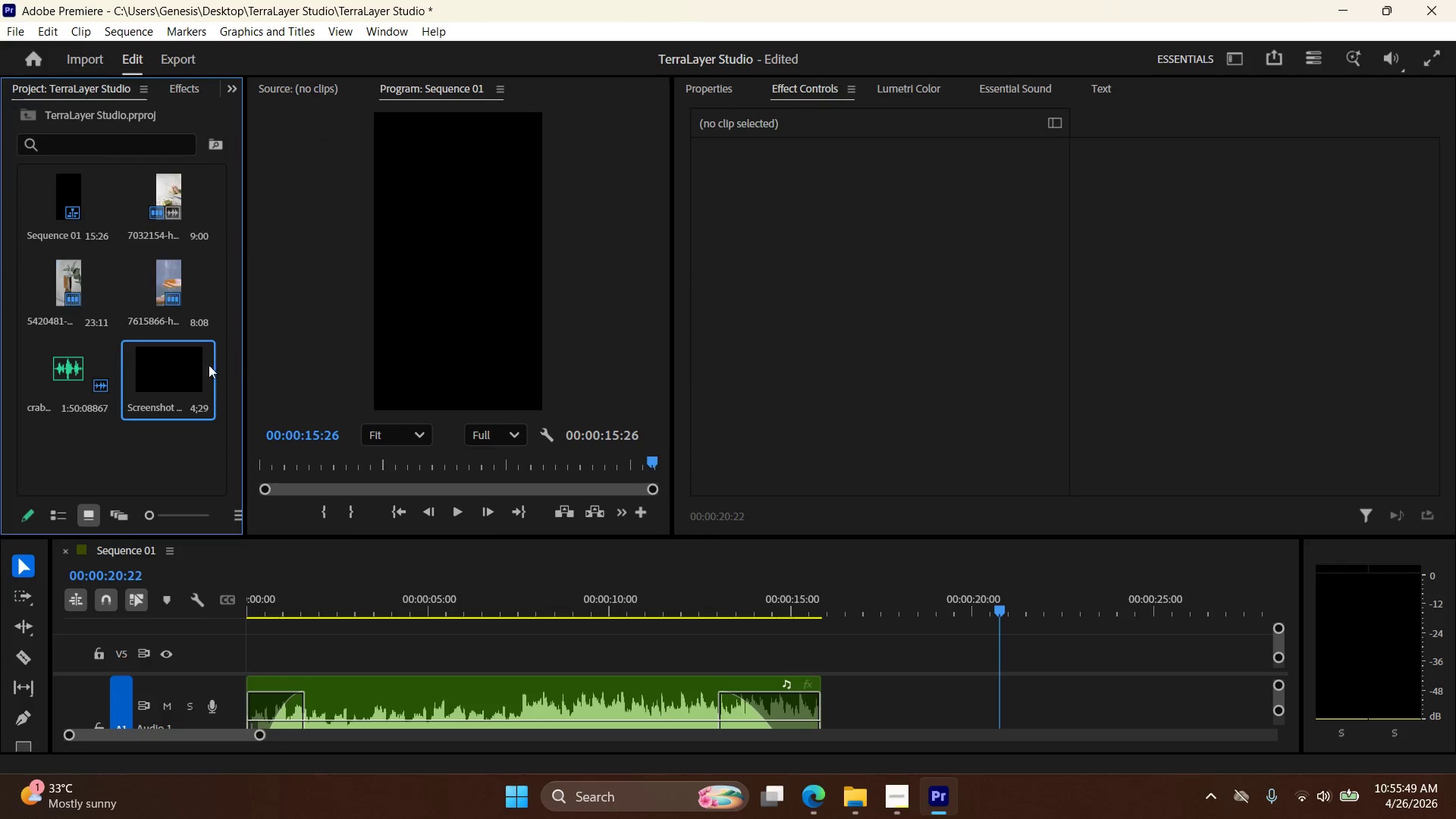 
left_click_drag(start_coordinate=[196, 366], to_coordinate=[720, 646])
 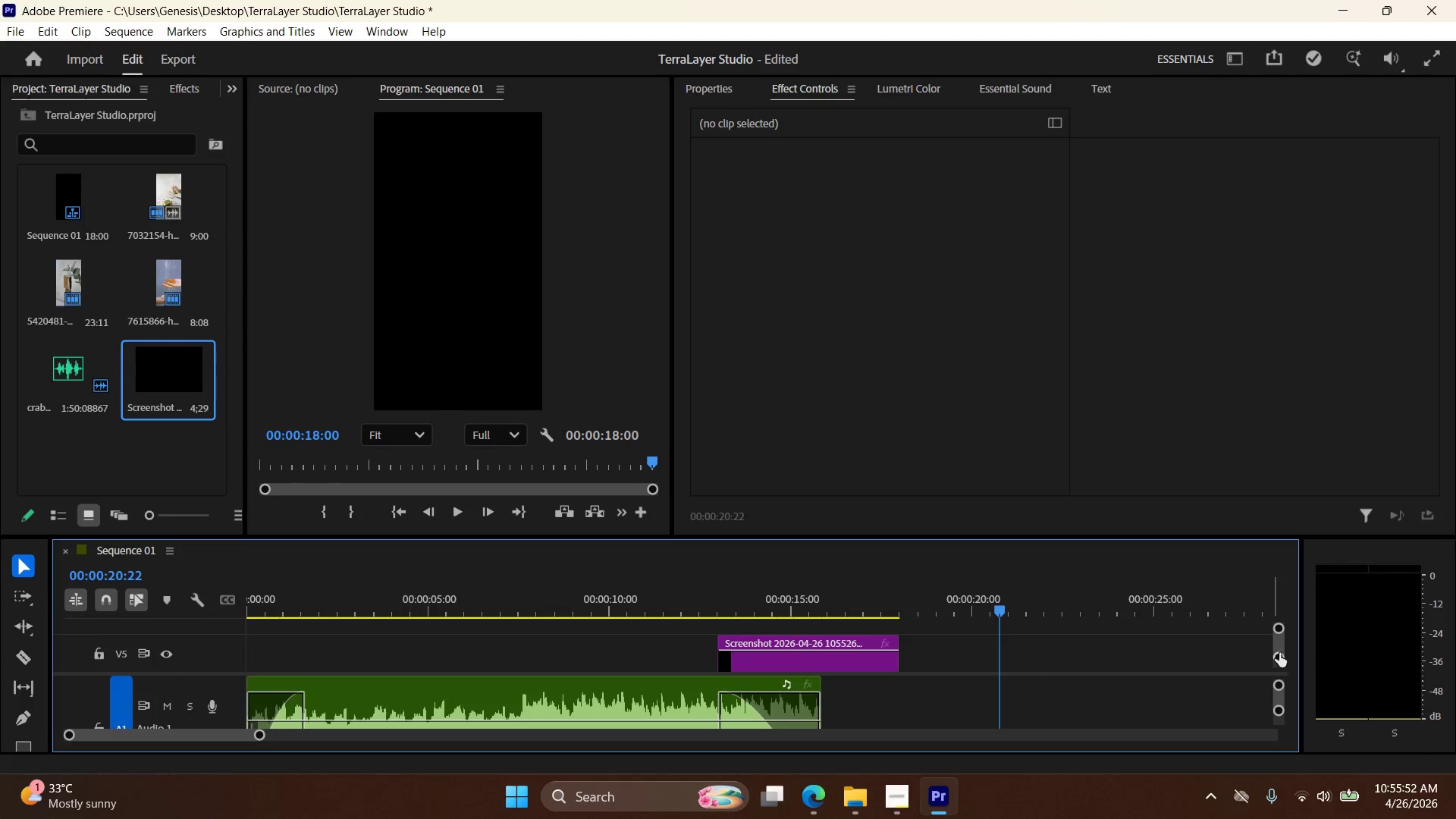 
left_click_drag(start_coordinate=[1280, 645], to_coordinate=[1281, 623])
 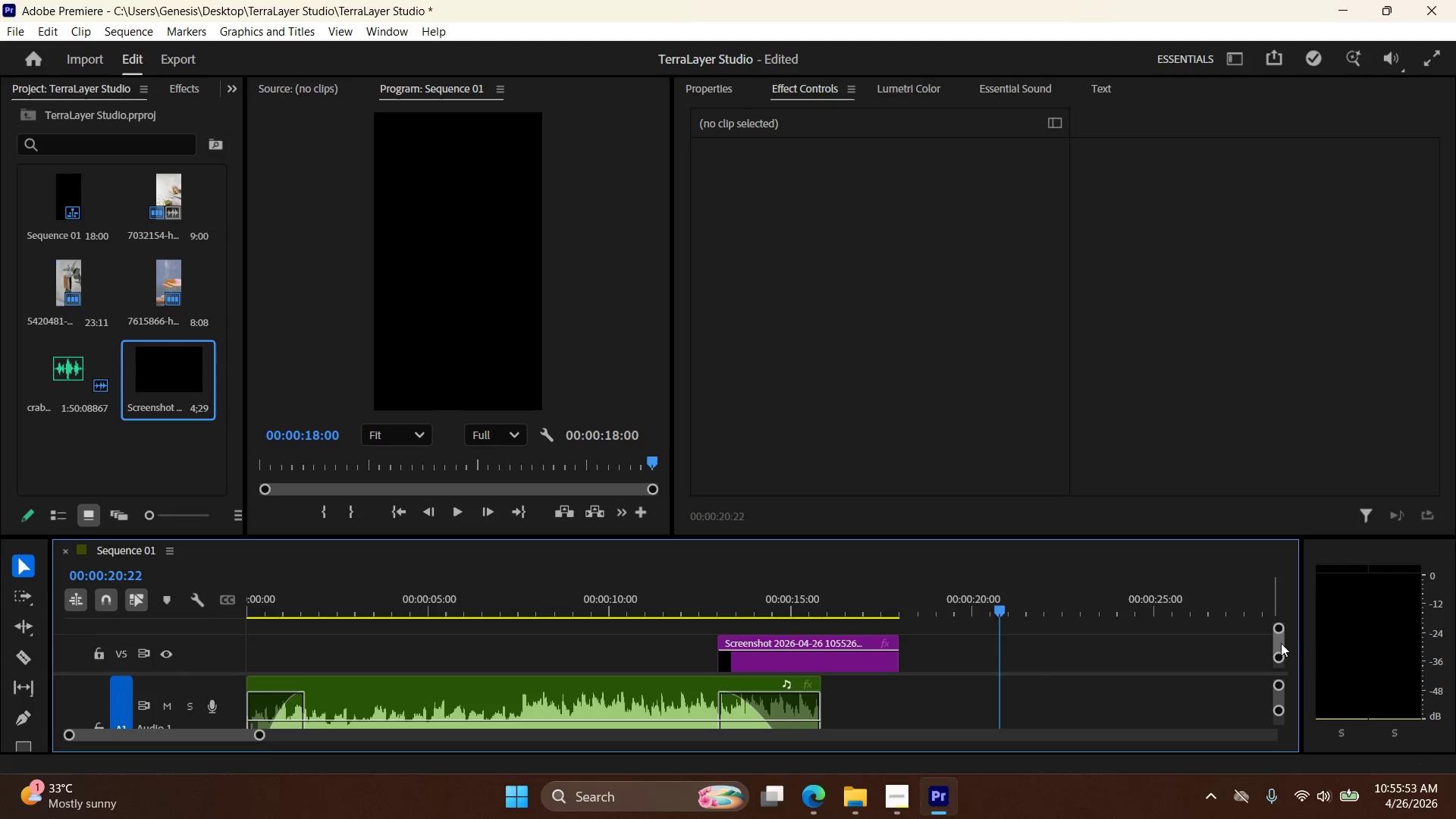 
left_click_drag(start_coordinate=[1280, 640], to_coordinate=[1282, 628])
 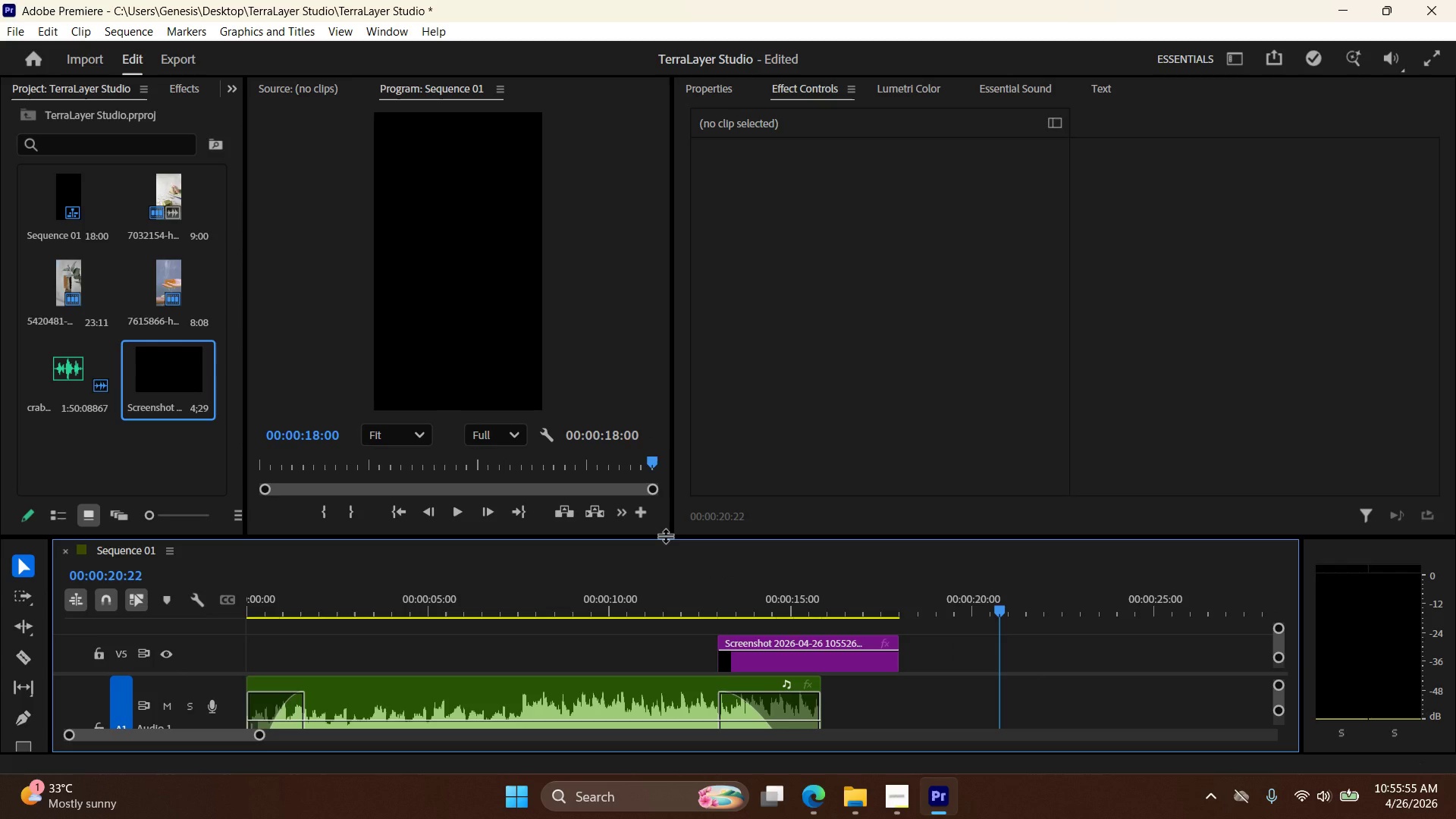 
left_click_drag(start_coordinate=[665, 535], to_coordinate=[677, 368])
 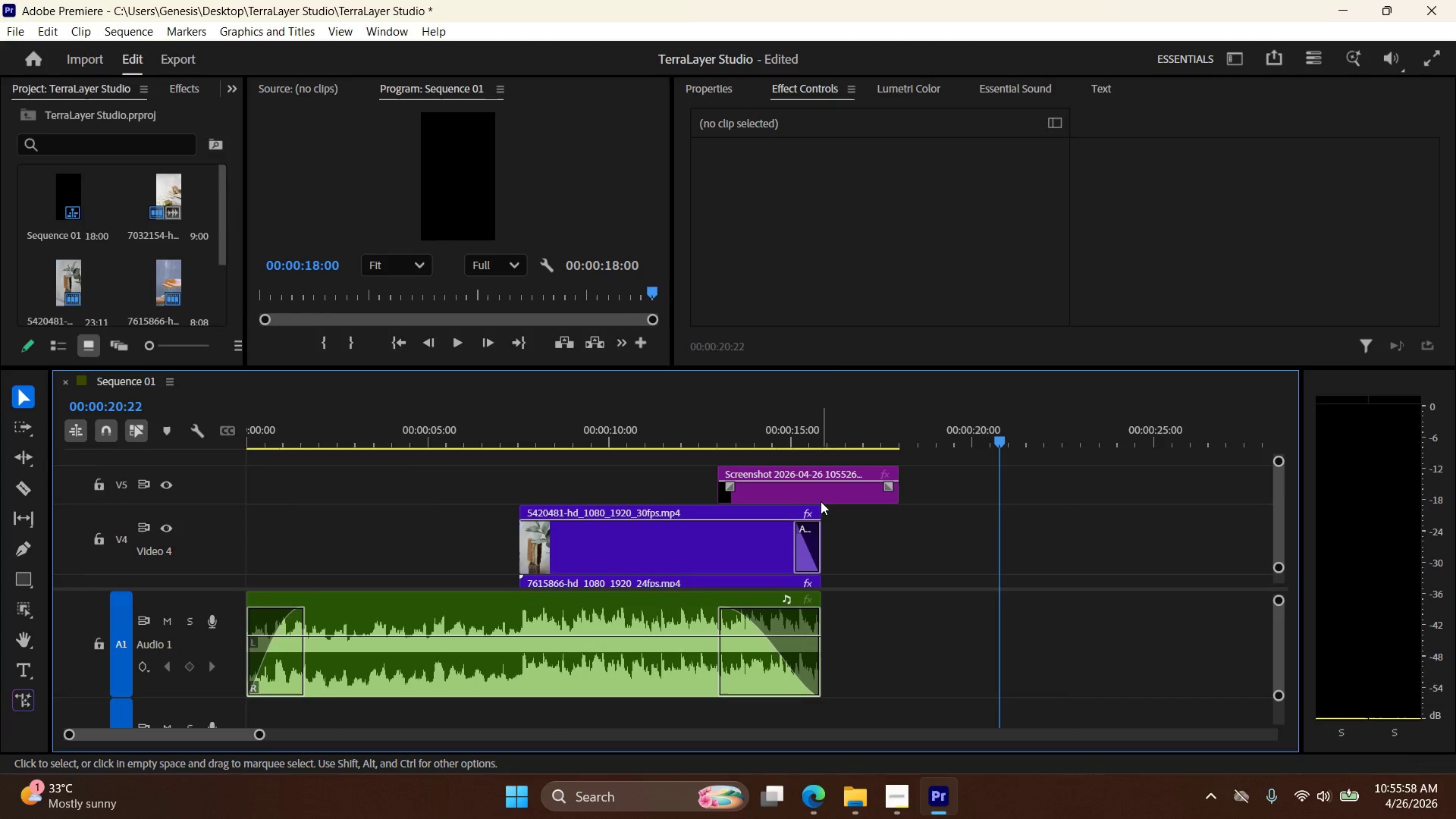 
left_click_drag(start_coordinate=[825, 493], to_coordinate=[746, 482])
 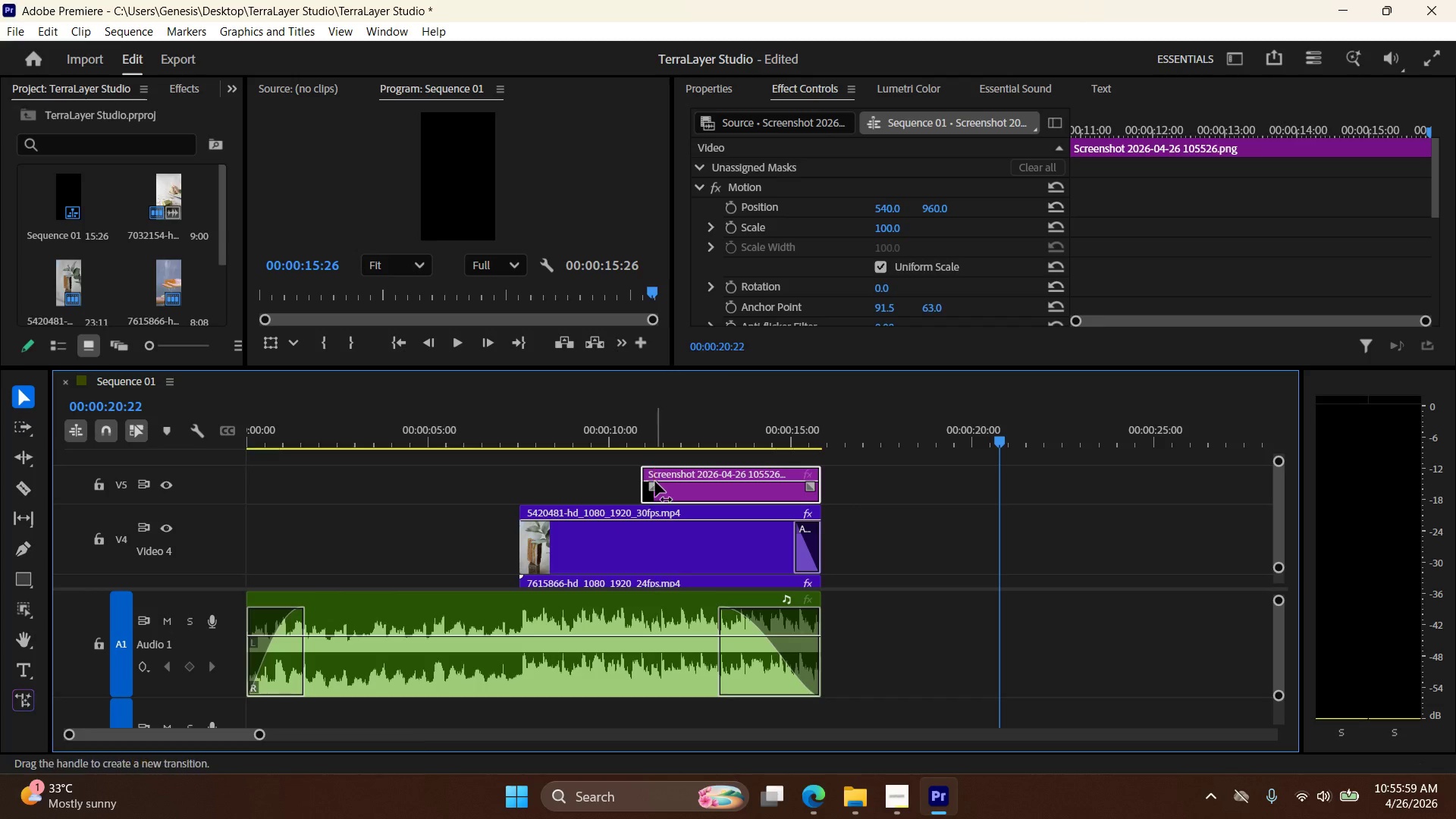 
left_click_drag(start_coordinate=[655, 482], to_coordinate=[731, 475])
 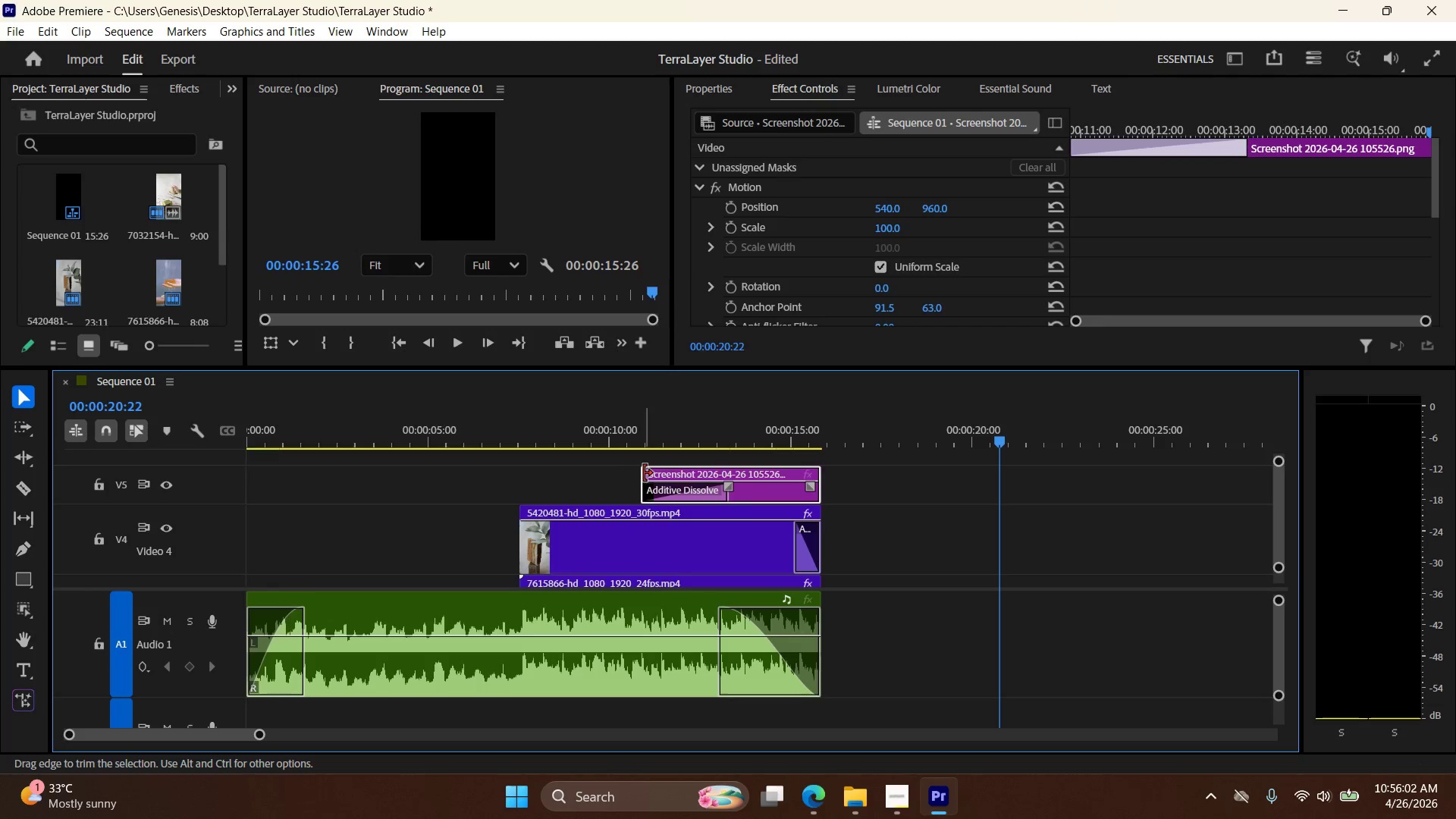 
left_click_drag(start_coordinate=[644, 473], to_coordinate=[695, 471])
 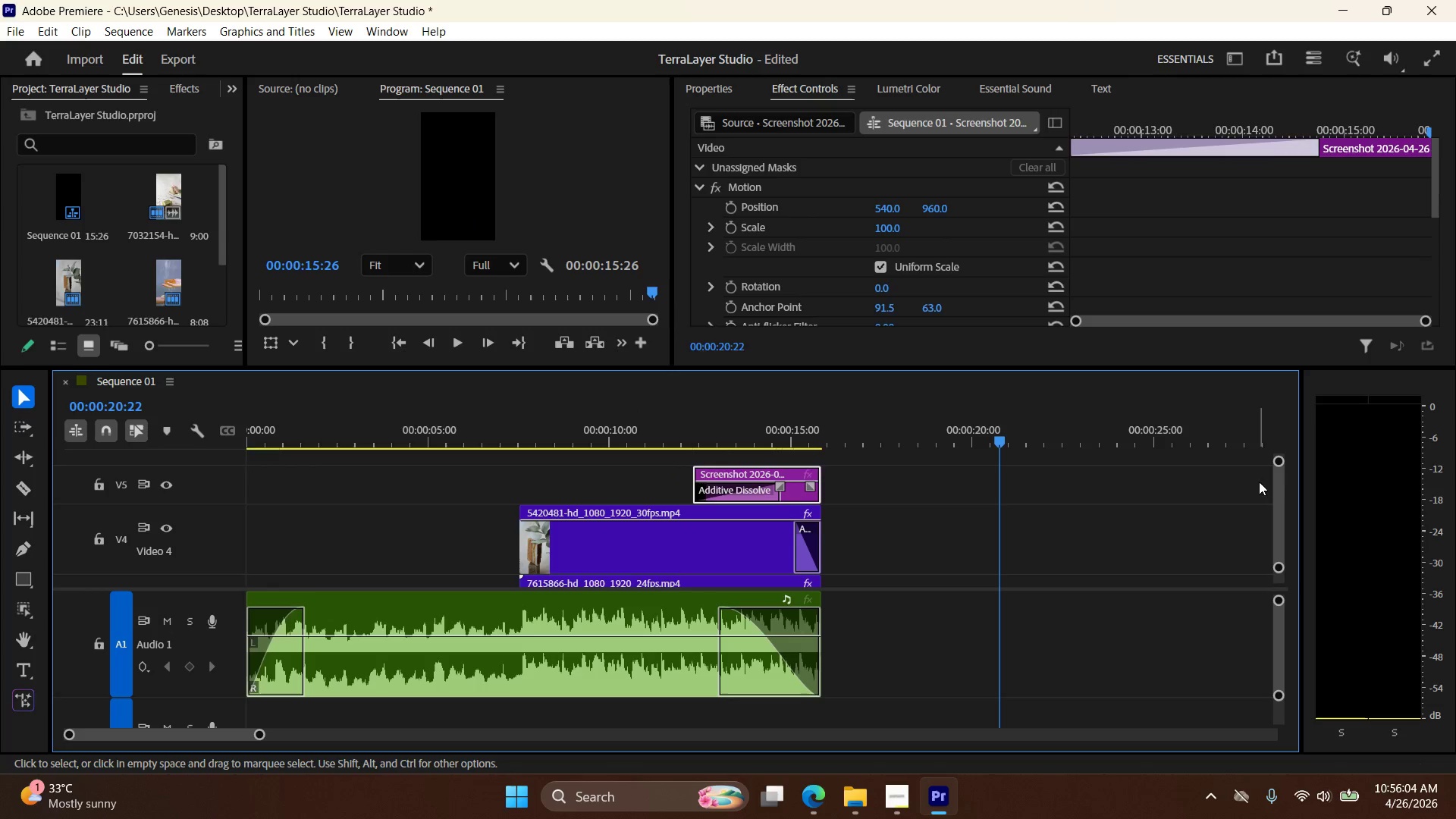 
left_click_drag(start_coordinate=[1270, 482], to_coordinate=[1269, 499])
 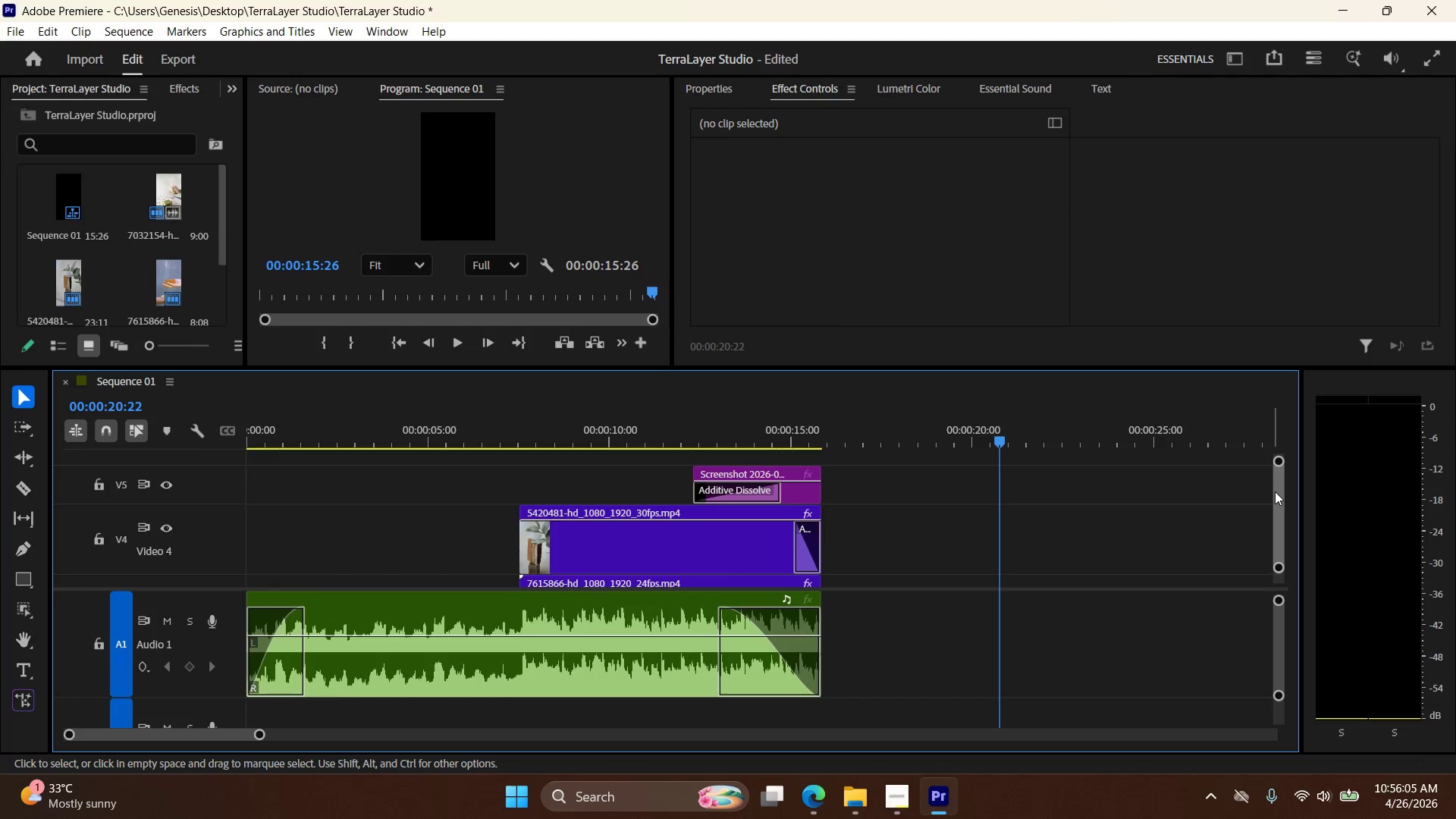 
left_click_drag(start_coordinate=[1276, 491], to_coordinate=[1277, 486])
 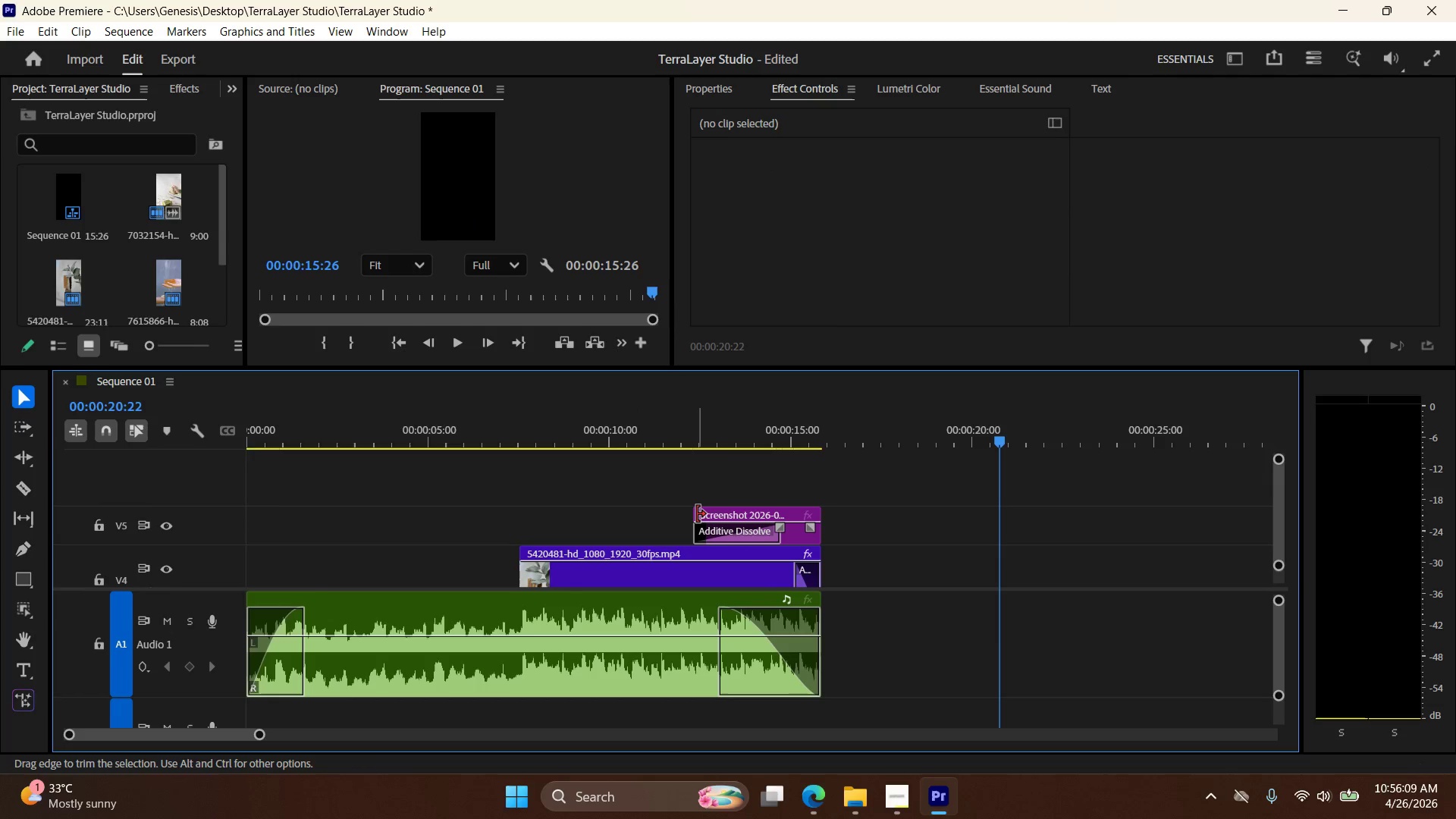 
left_click_drag(start_coordinate=[697, 514], to_coordinate=[753, 512])
 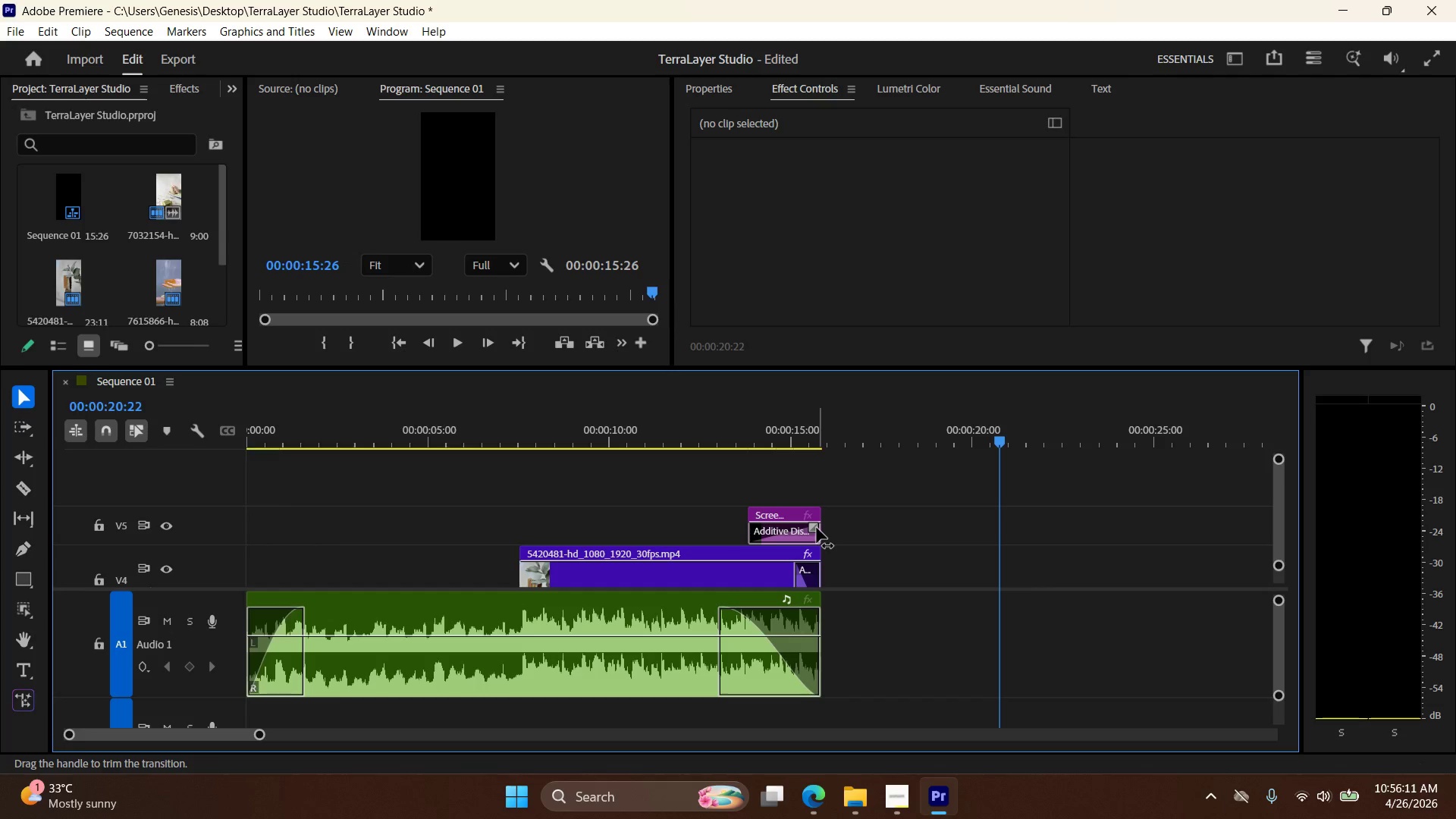 
left_click_drag(start_coordinate=[815, 527], to_coordinate=[775, 526])
 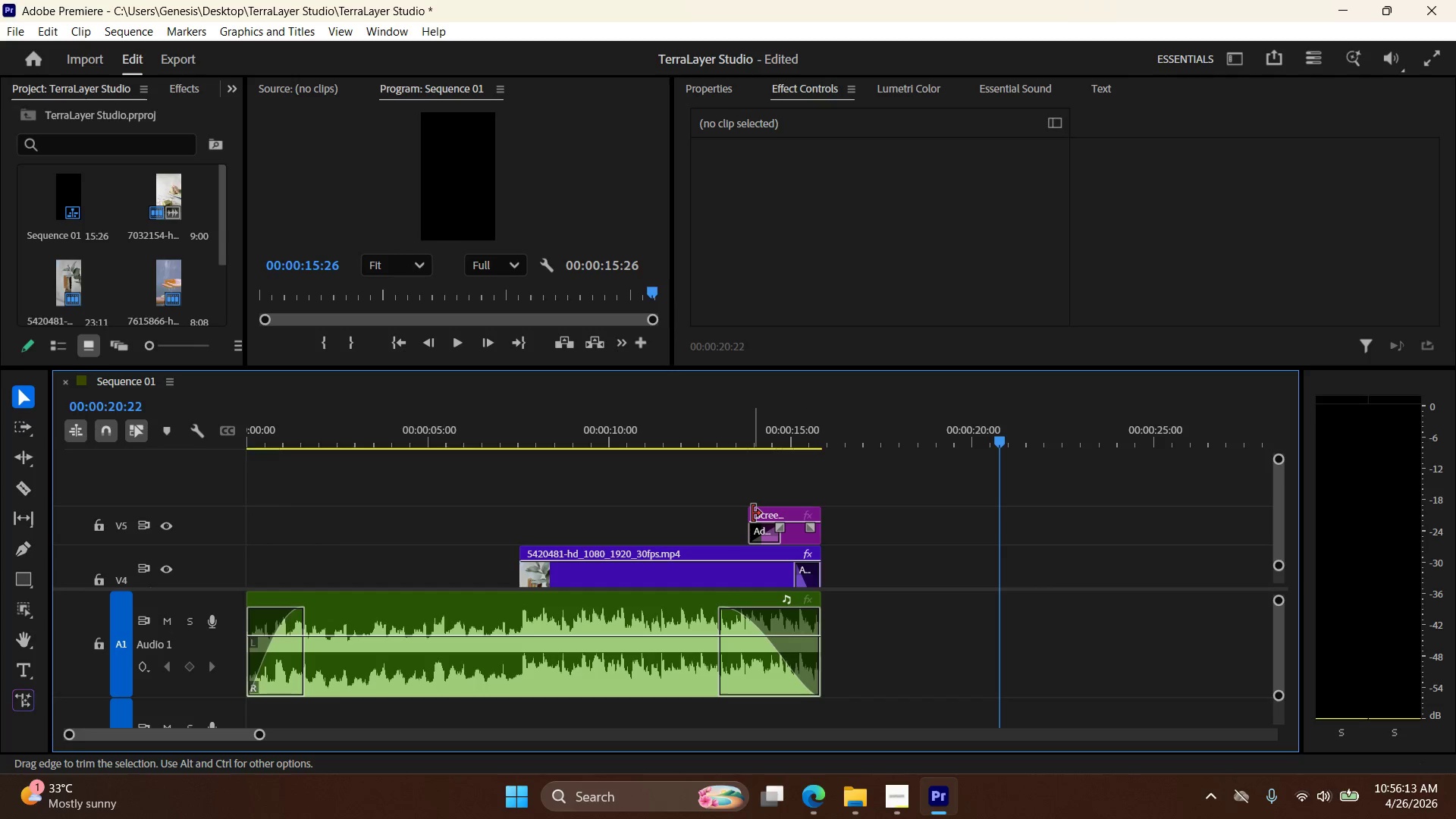 
left_click_drag(start_coordinate=[752, 513], to_coordinate=[781, 513])
 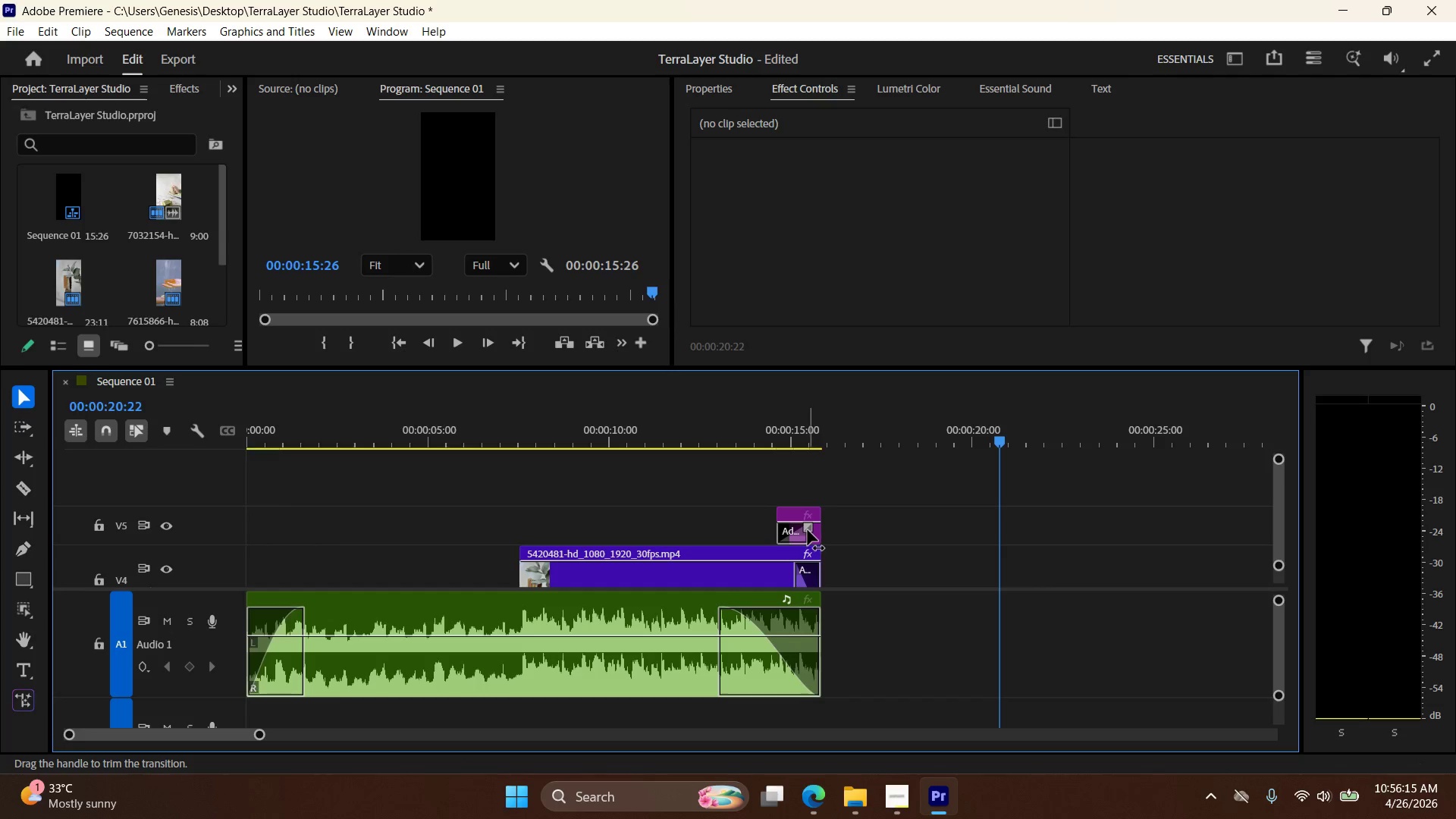 
left_click_drag(start_coordinate=[808, 529], to_coordinate=[812, 529])
 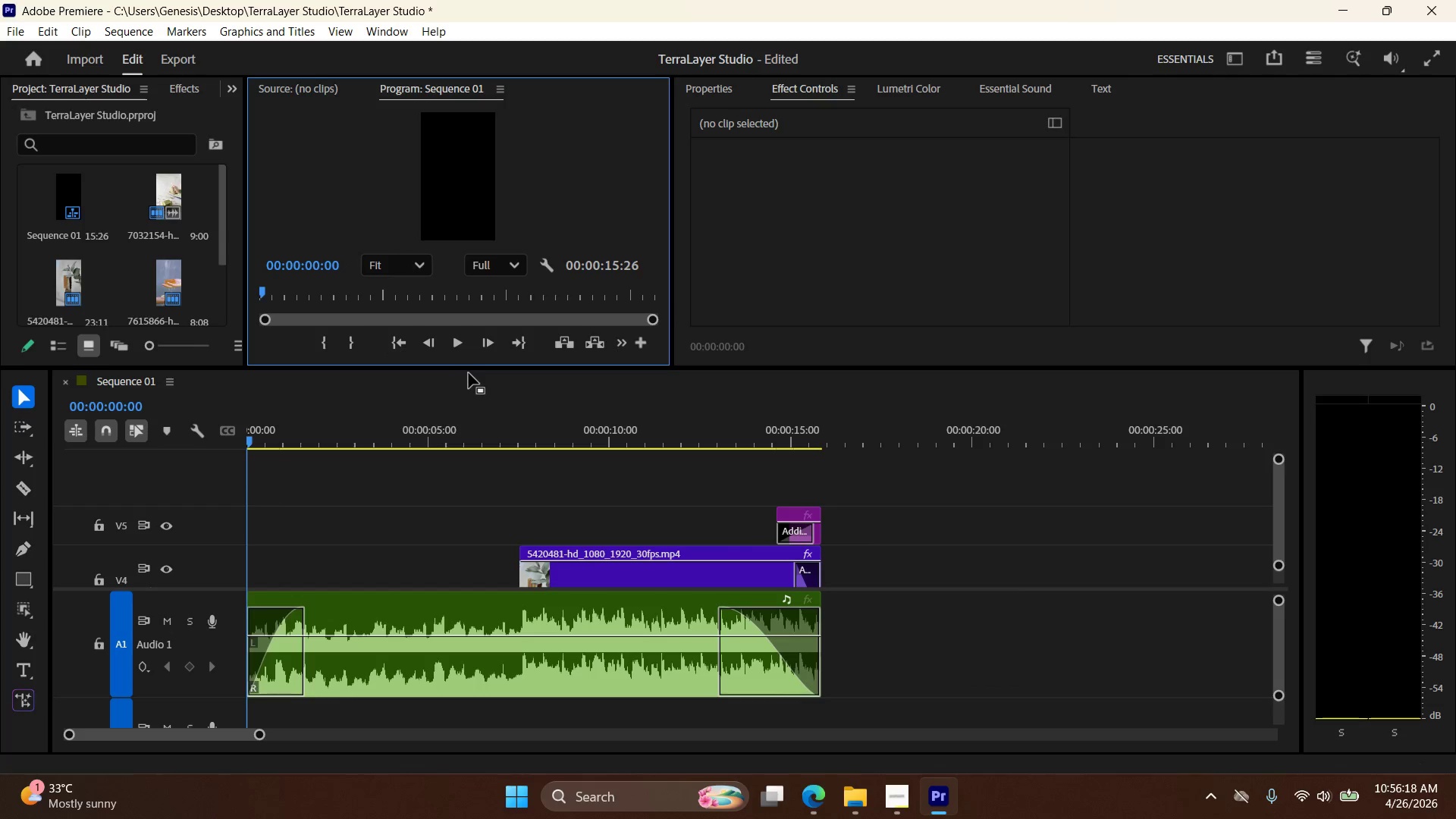 
left_click_drag(start_coordinate=[474, 367], to_coordinate=[472, 564])
 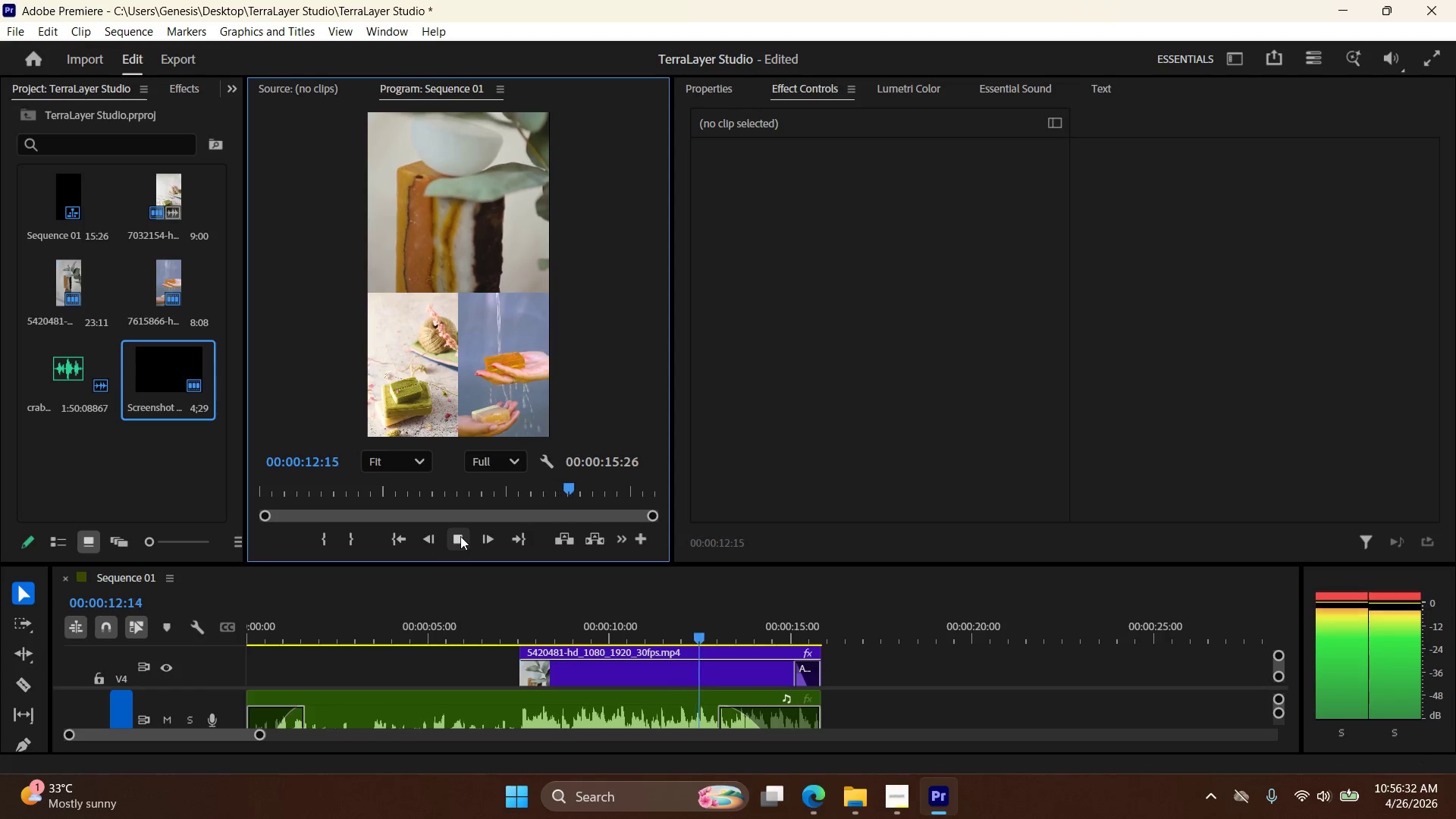 
wait(18.06)
 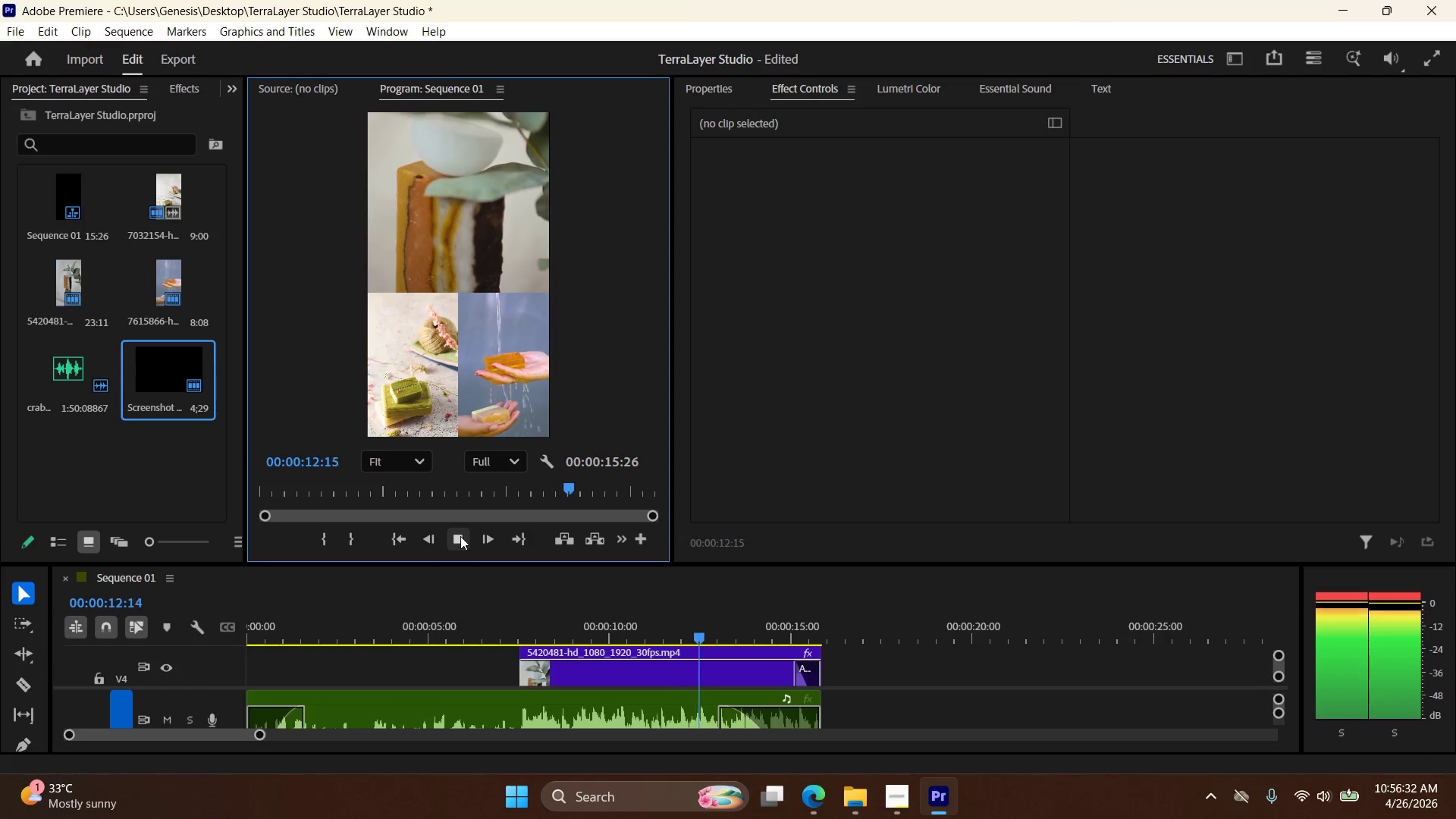 
left_click([456, 533])
 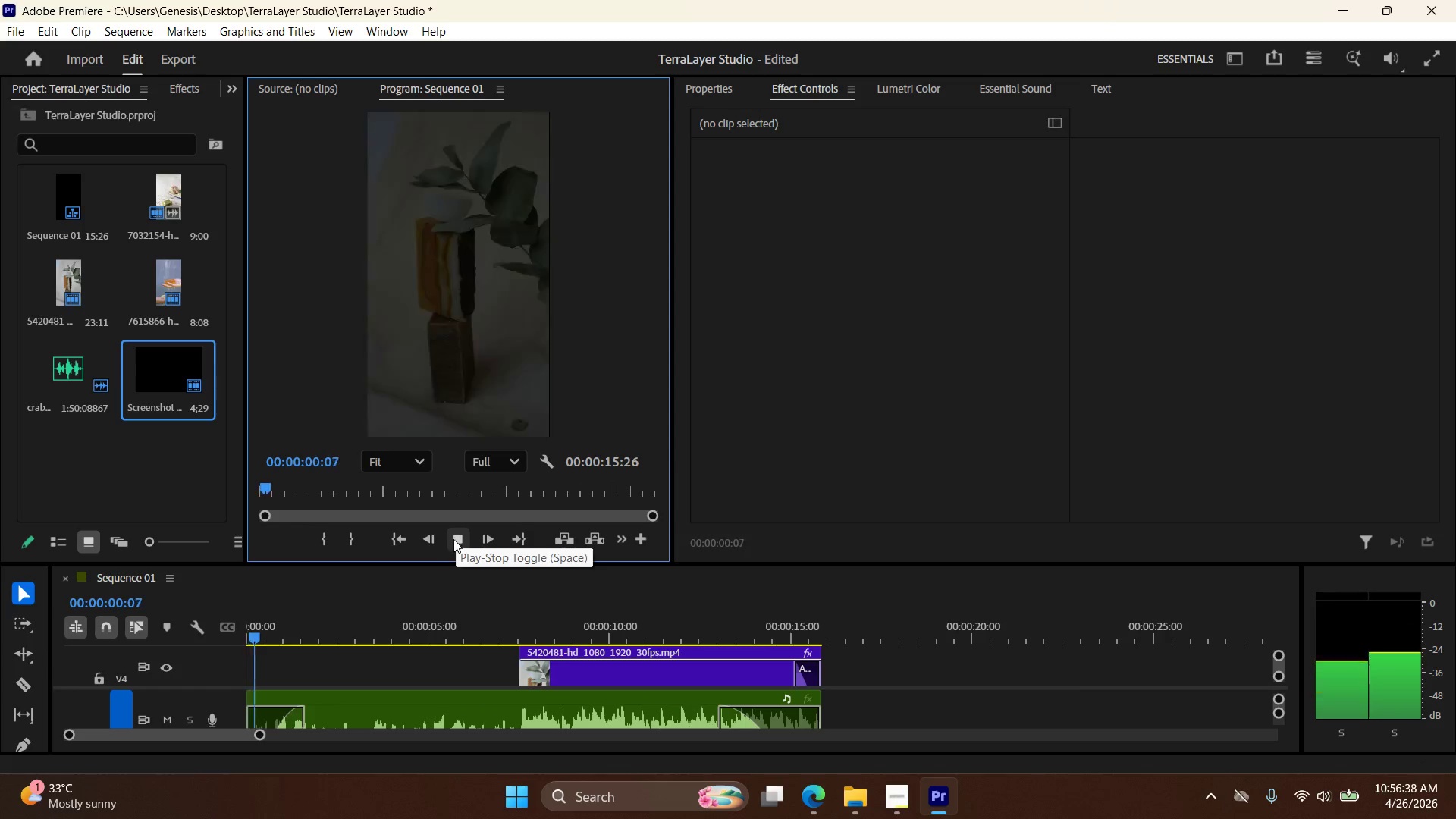 
left_click([454, 539])
 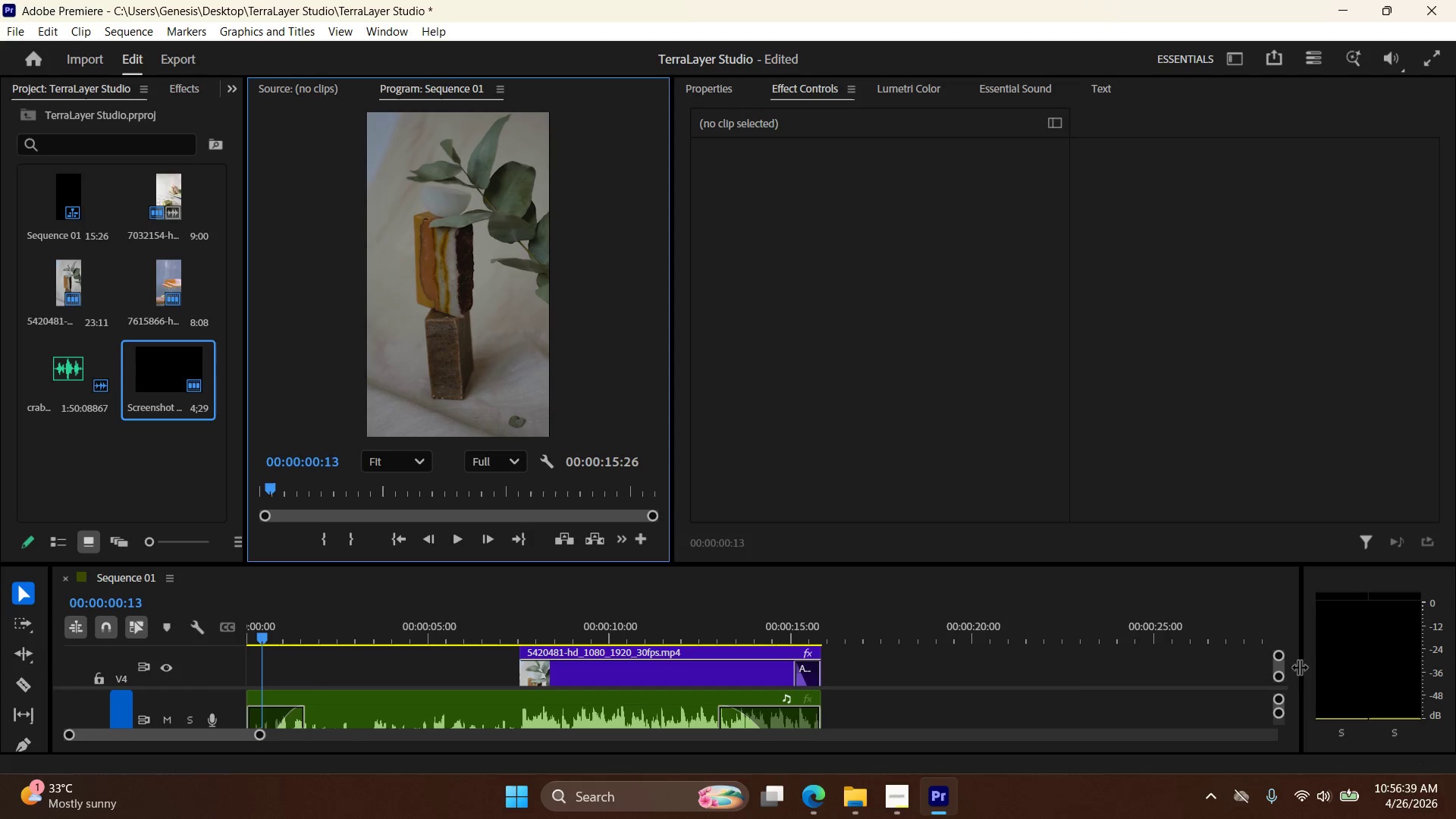 
left_click_drag(start_coordinate=[1279, 665], to_coordinate=[1281, 641])
 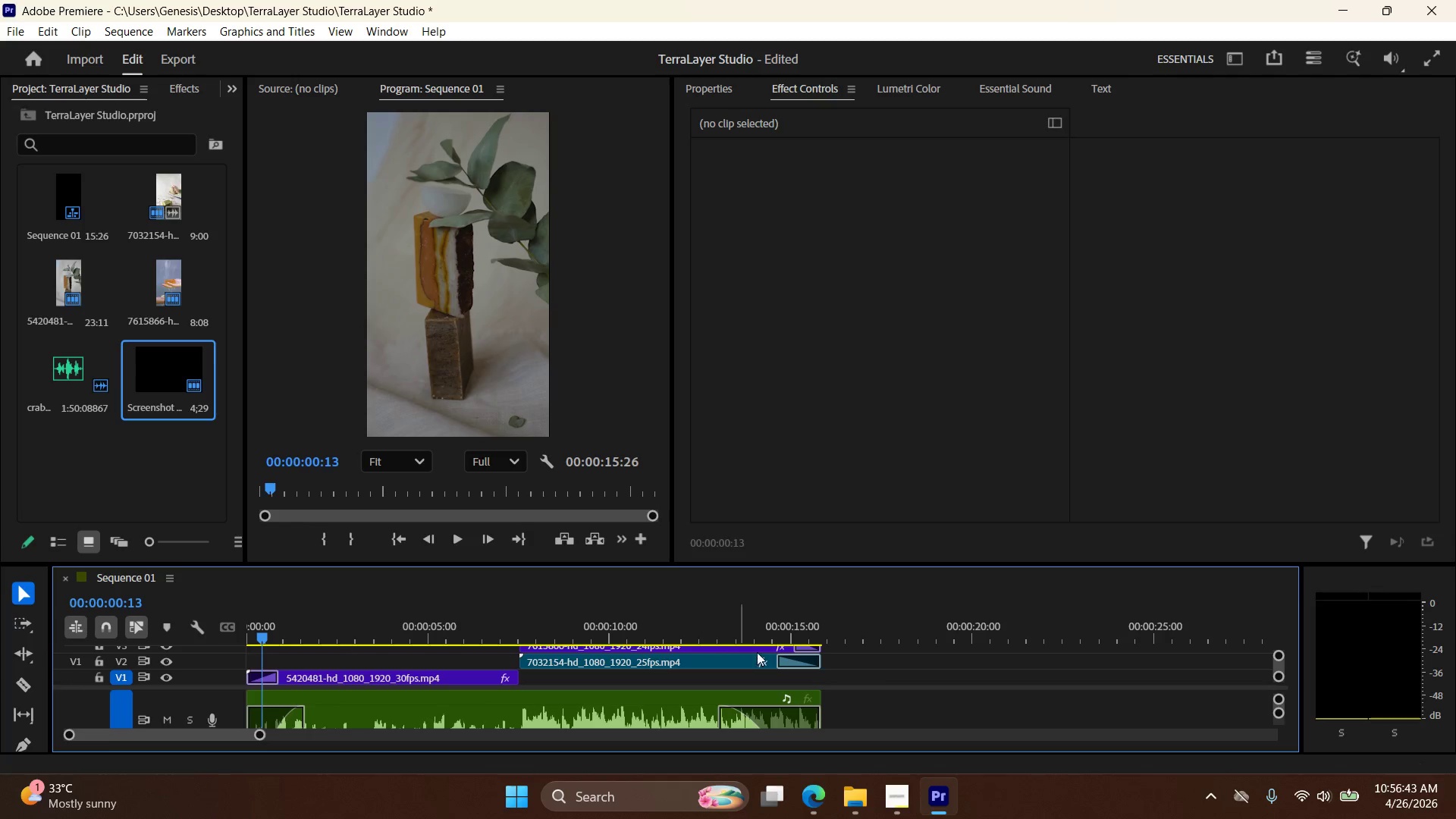 
left_click_drag(start_coordinate=[1282, 664], to_coordinate=[1282, 645])
 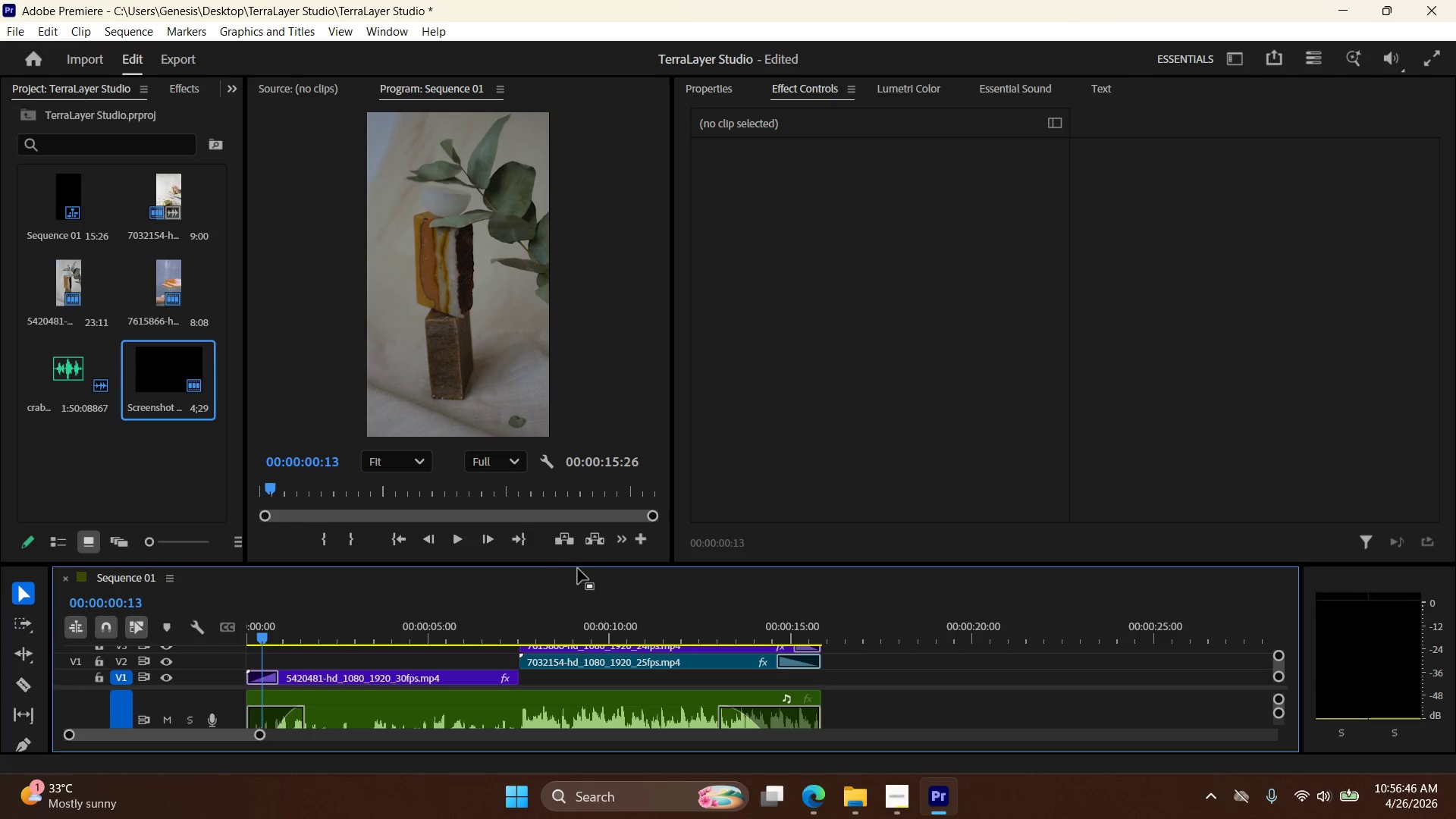 
left_click_drag(start_coordinate=[584, 563], to_coordinate=[590, 413])
 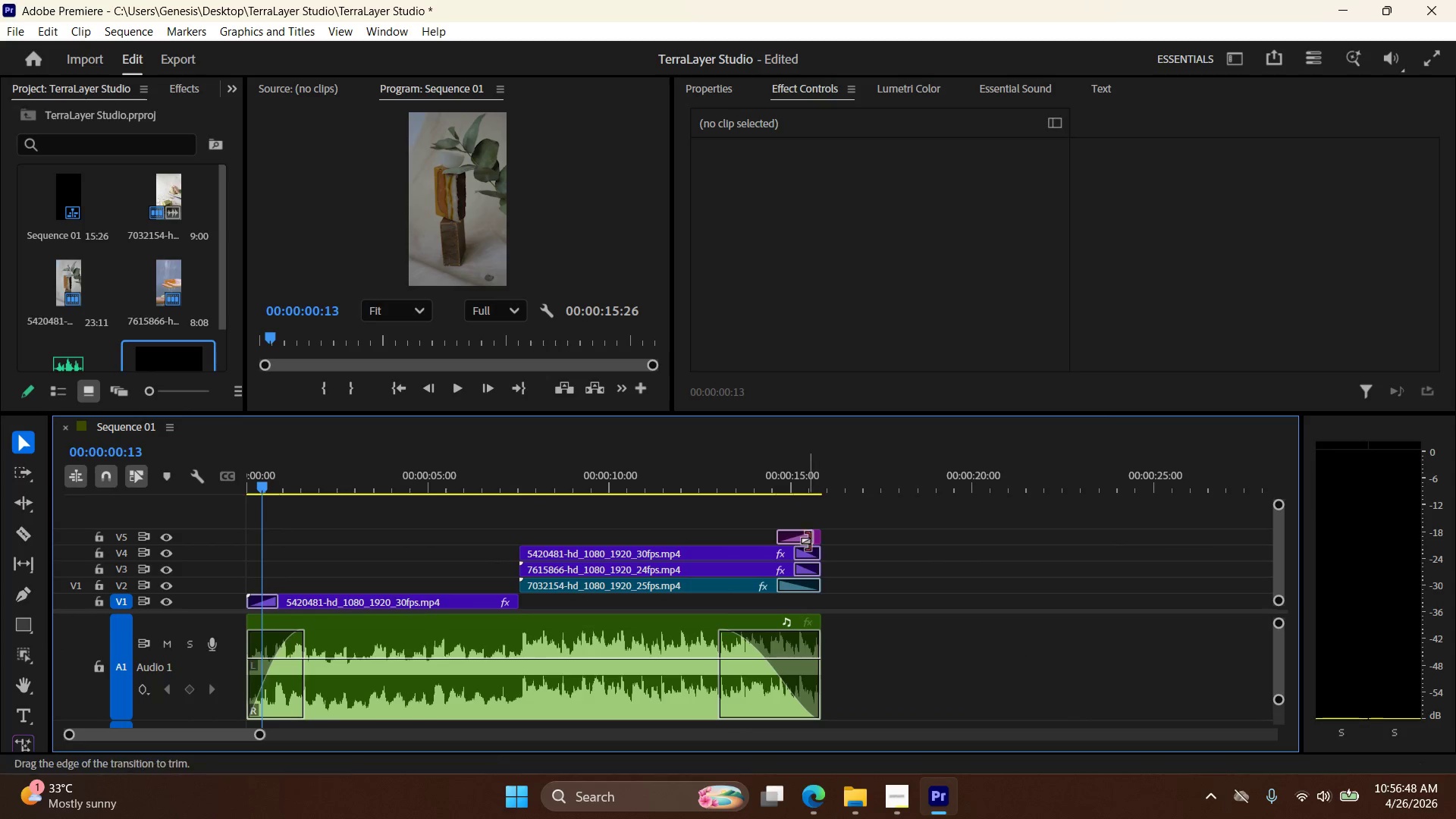 
left_click([807, 540])
 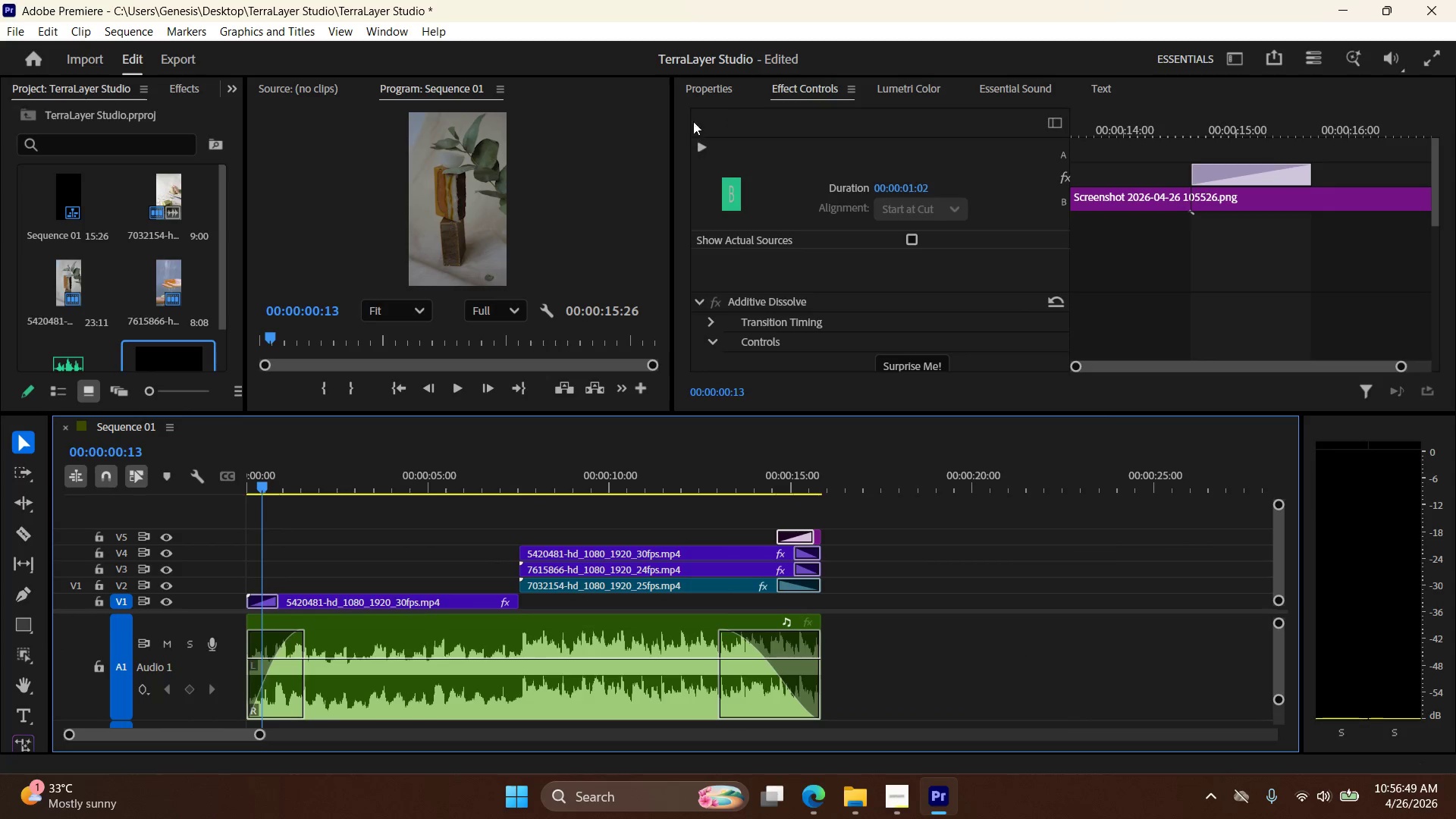 
left_click([701, 84])
 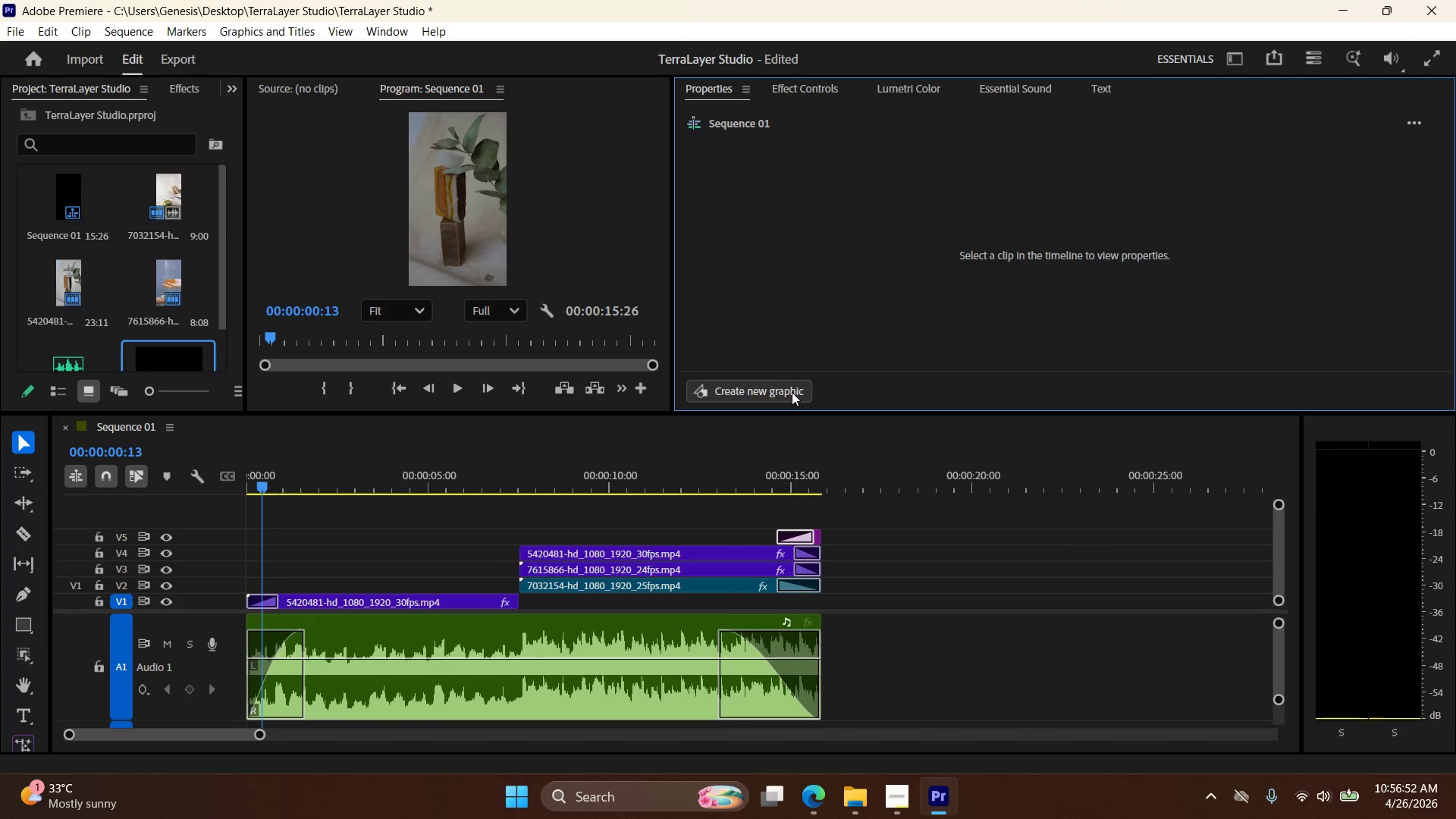 
left_click([908, 538])
 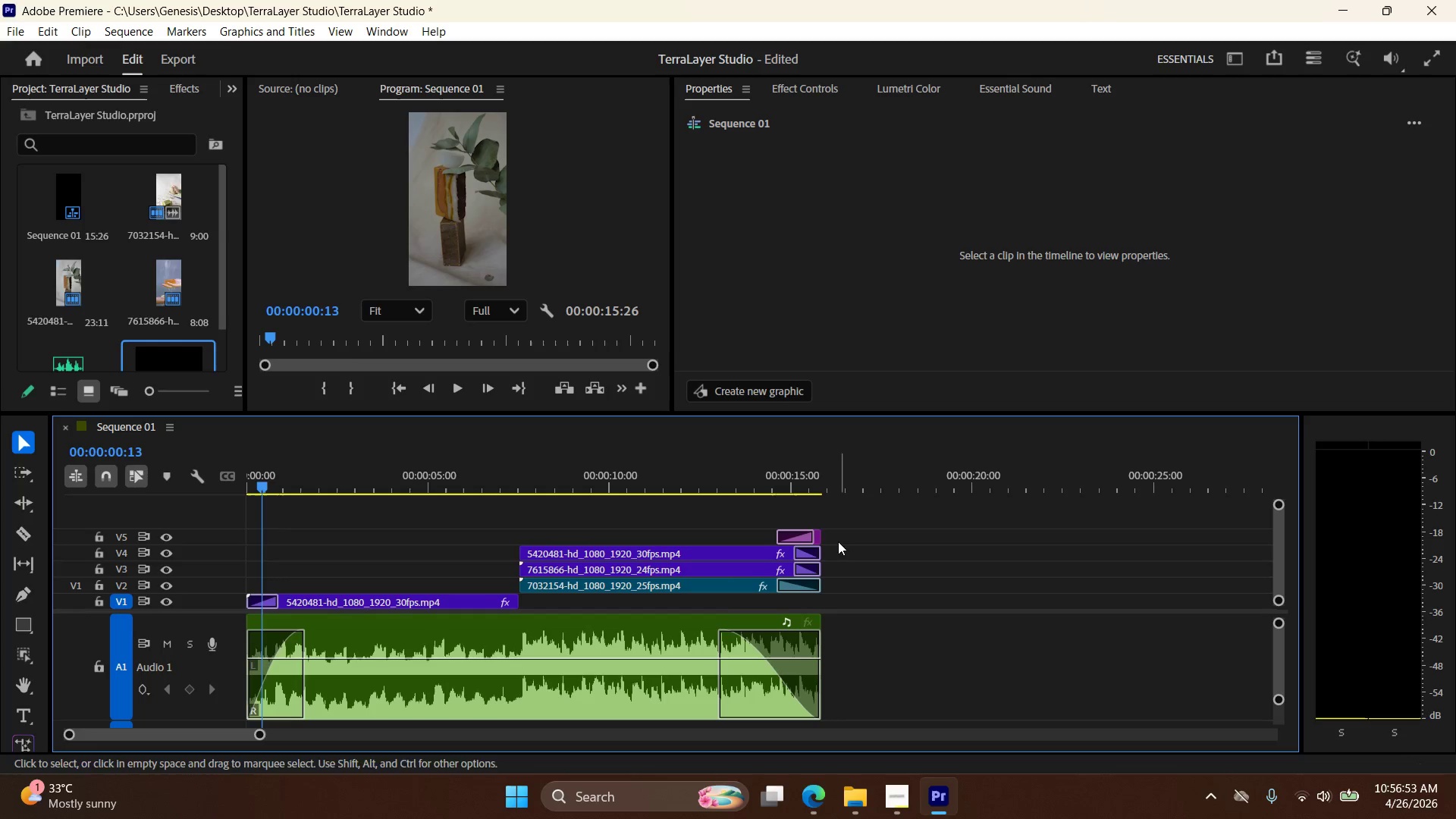 
mouse_move([810, 539])
 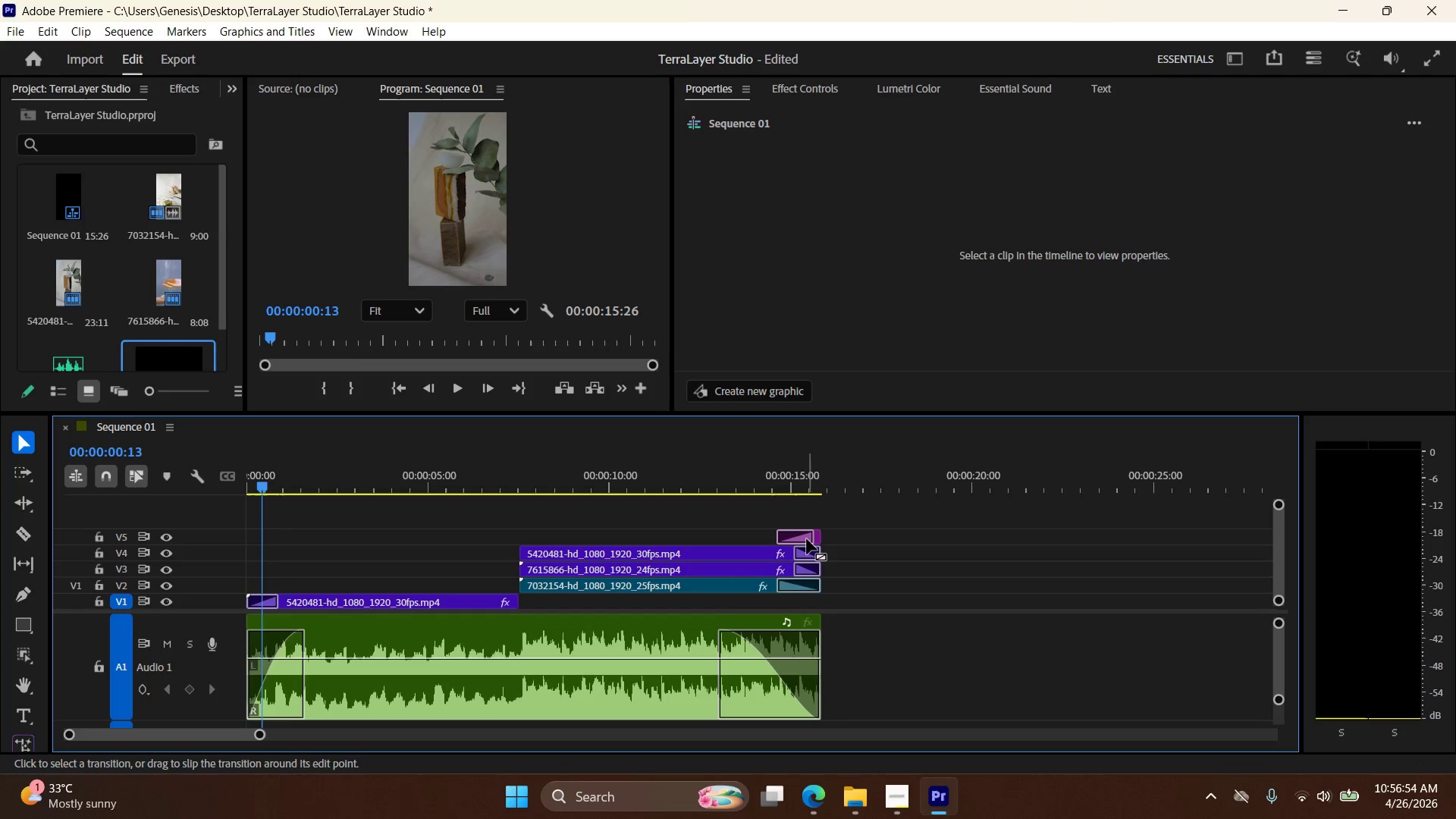 
left_click([807, 539])
 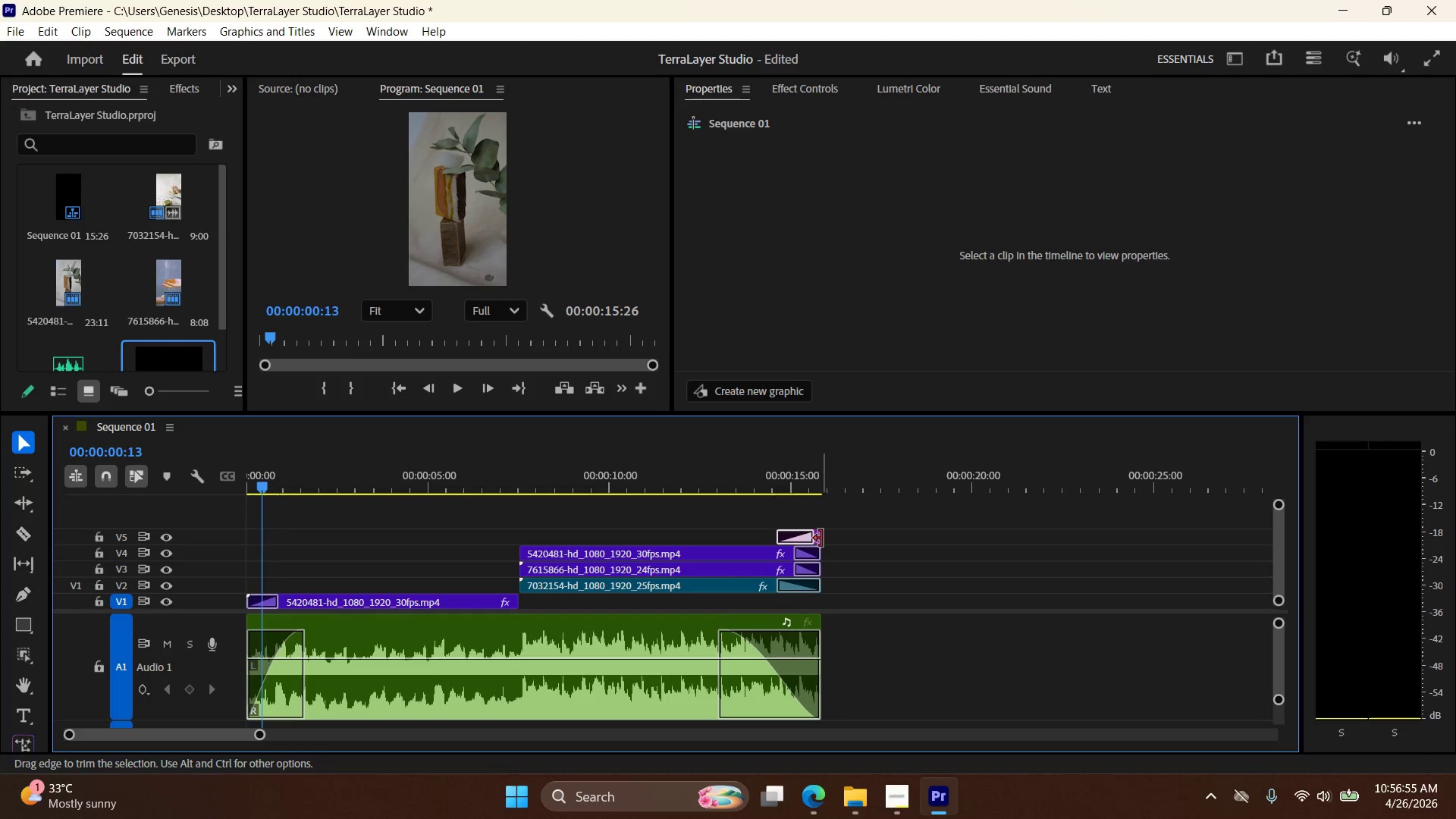 
left_click([817, 539])
 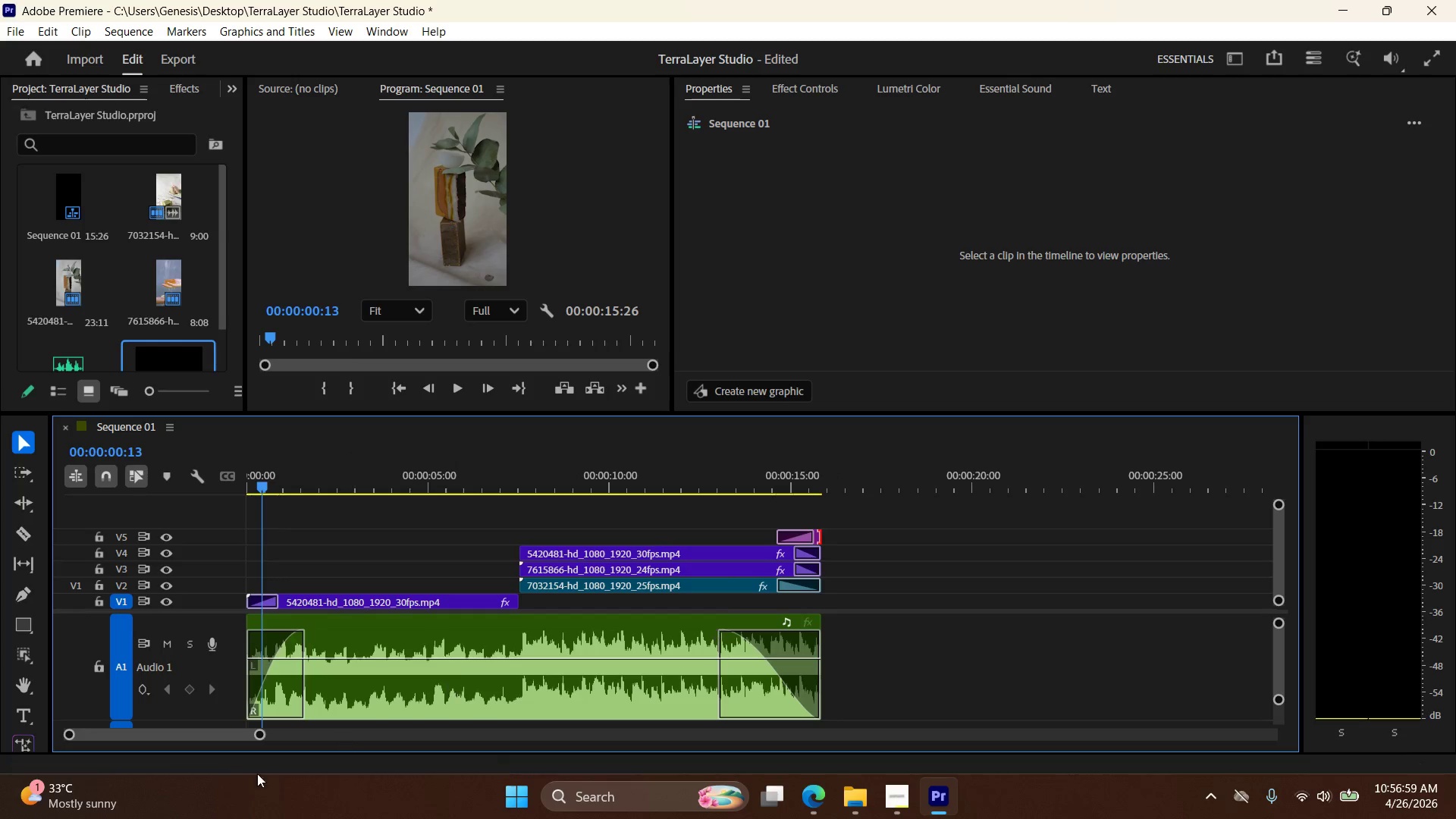 
left_click_drag(start_coordinate=[258, 736], to_coordinate=[207, 733])
 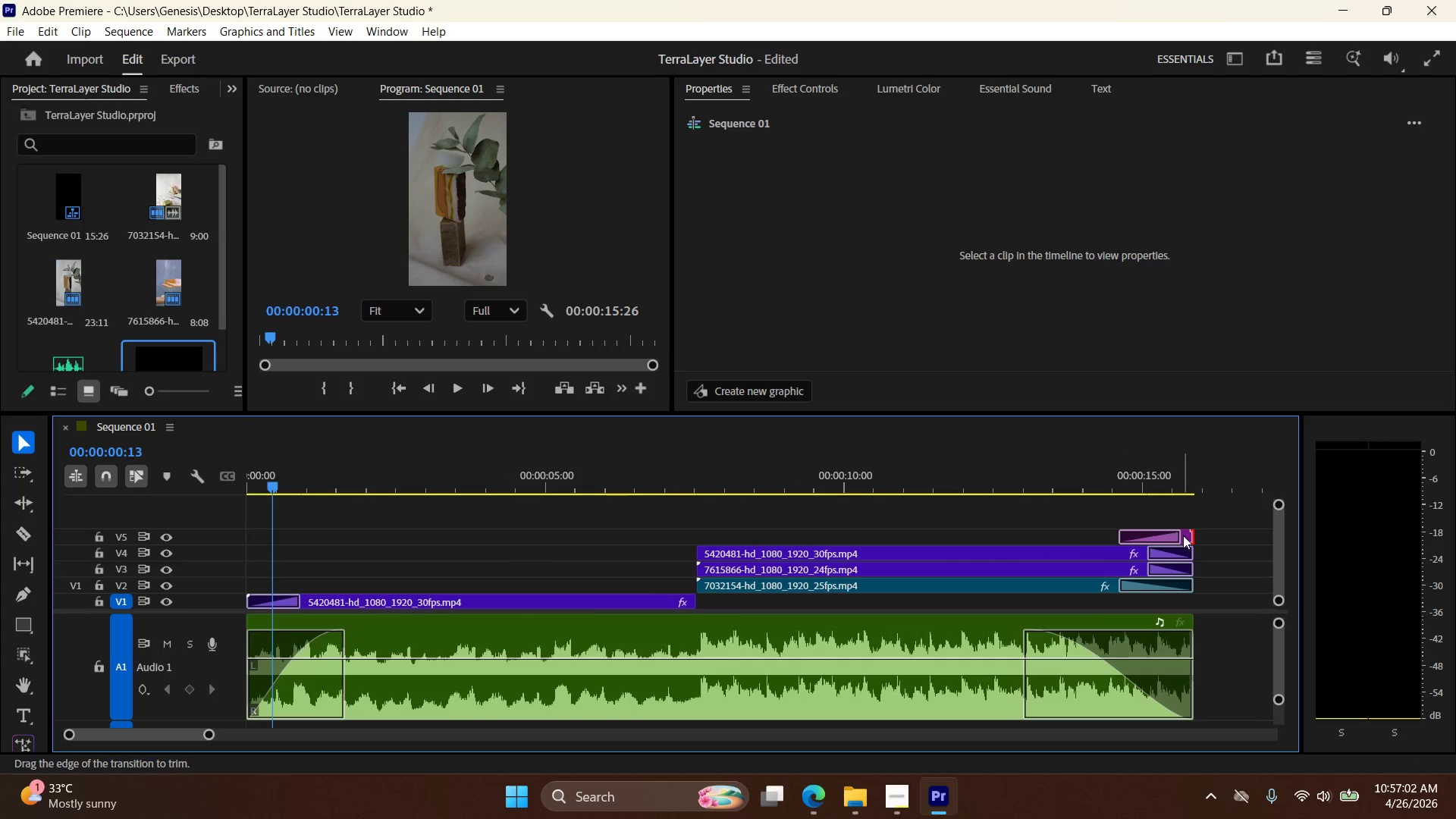 
left_click([1185, 535])
 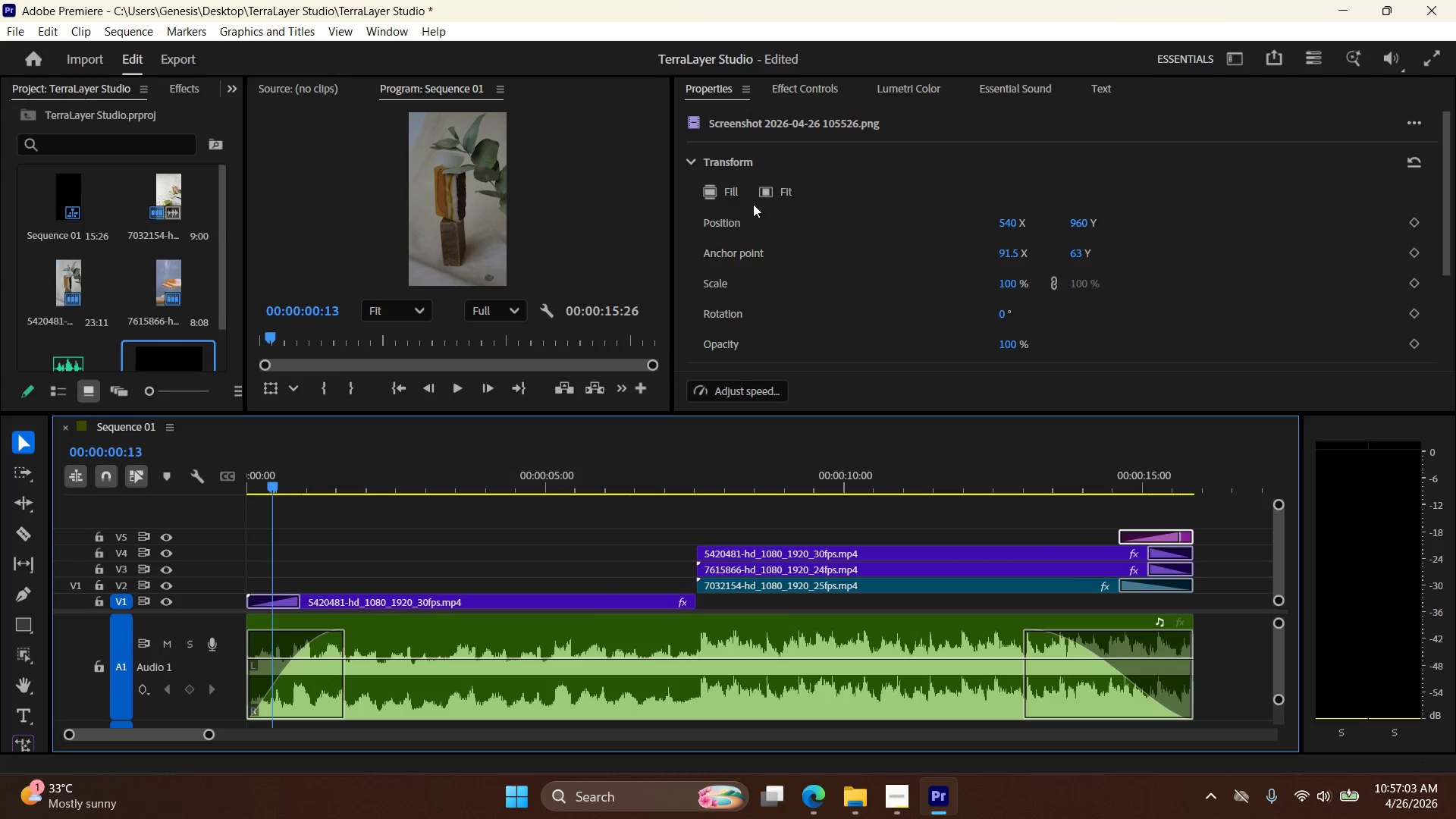 
left_click([720, 185])
 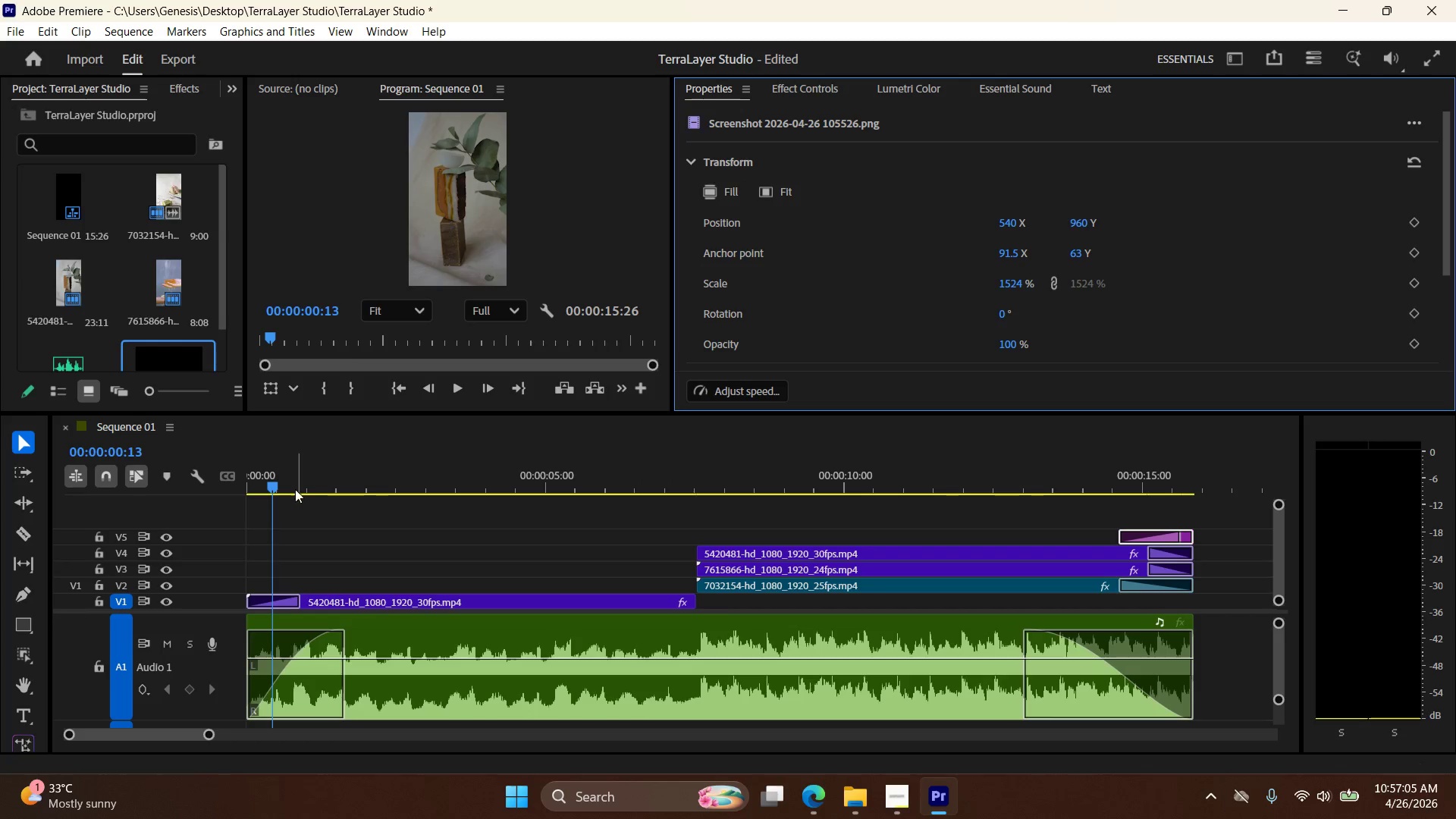 
left_click_drag(start_coordinate=[275, 485], to_coordinate=[1133, 498])
 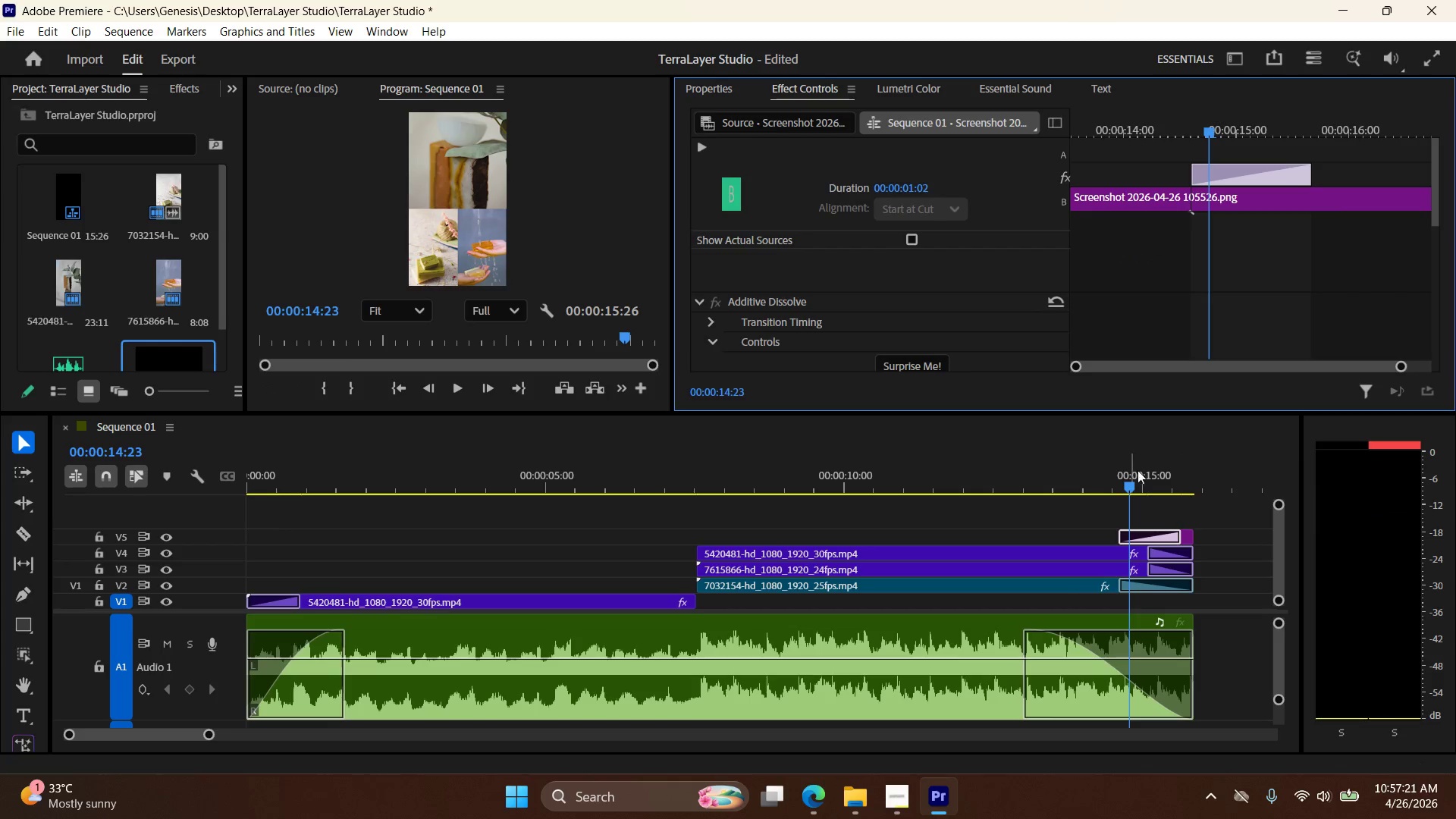 
left_click([1259, 530])
 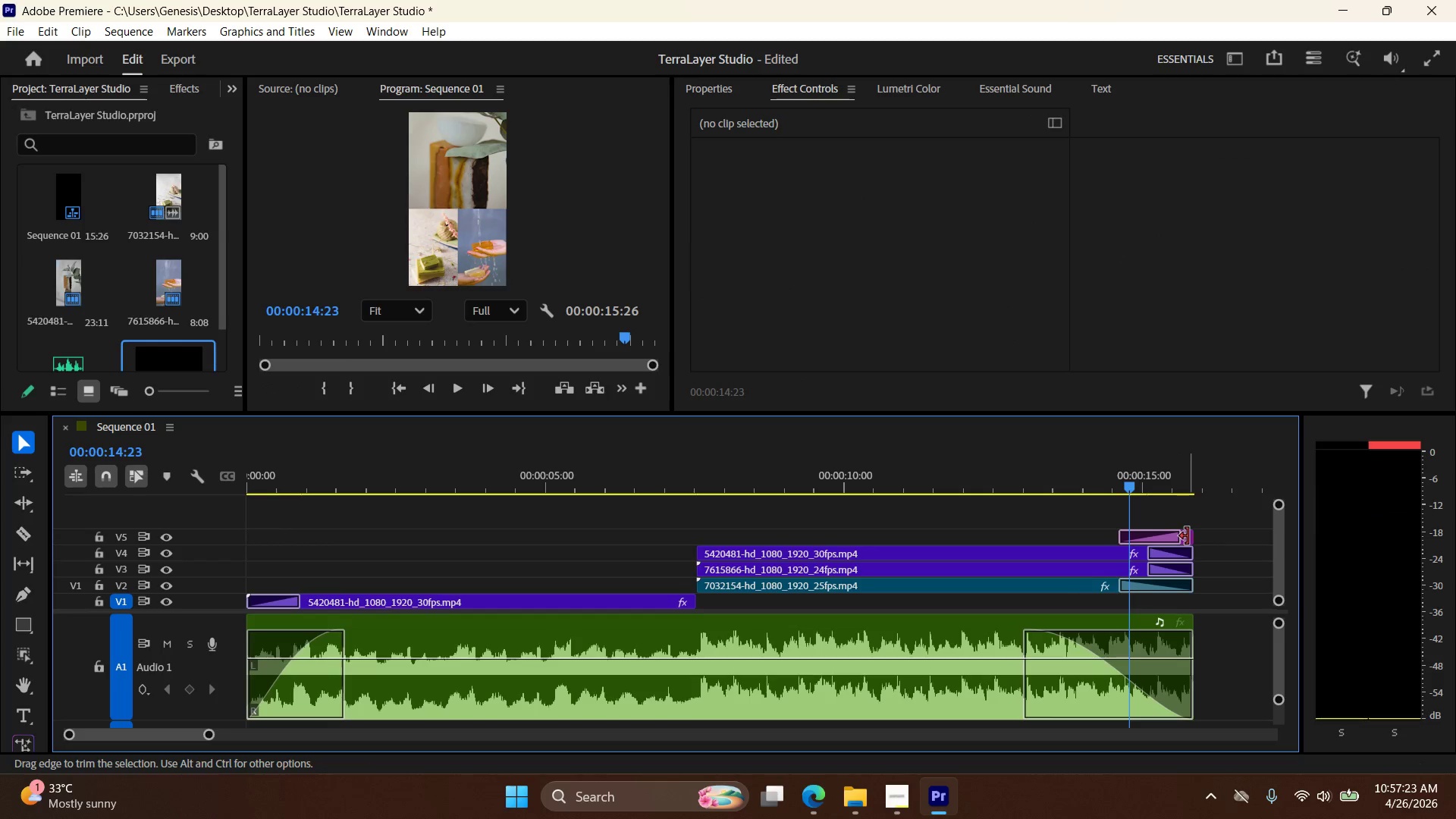 
left_click([1207, 539])
 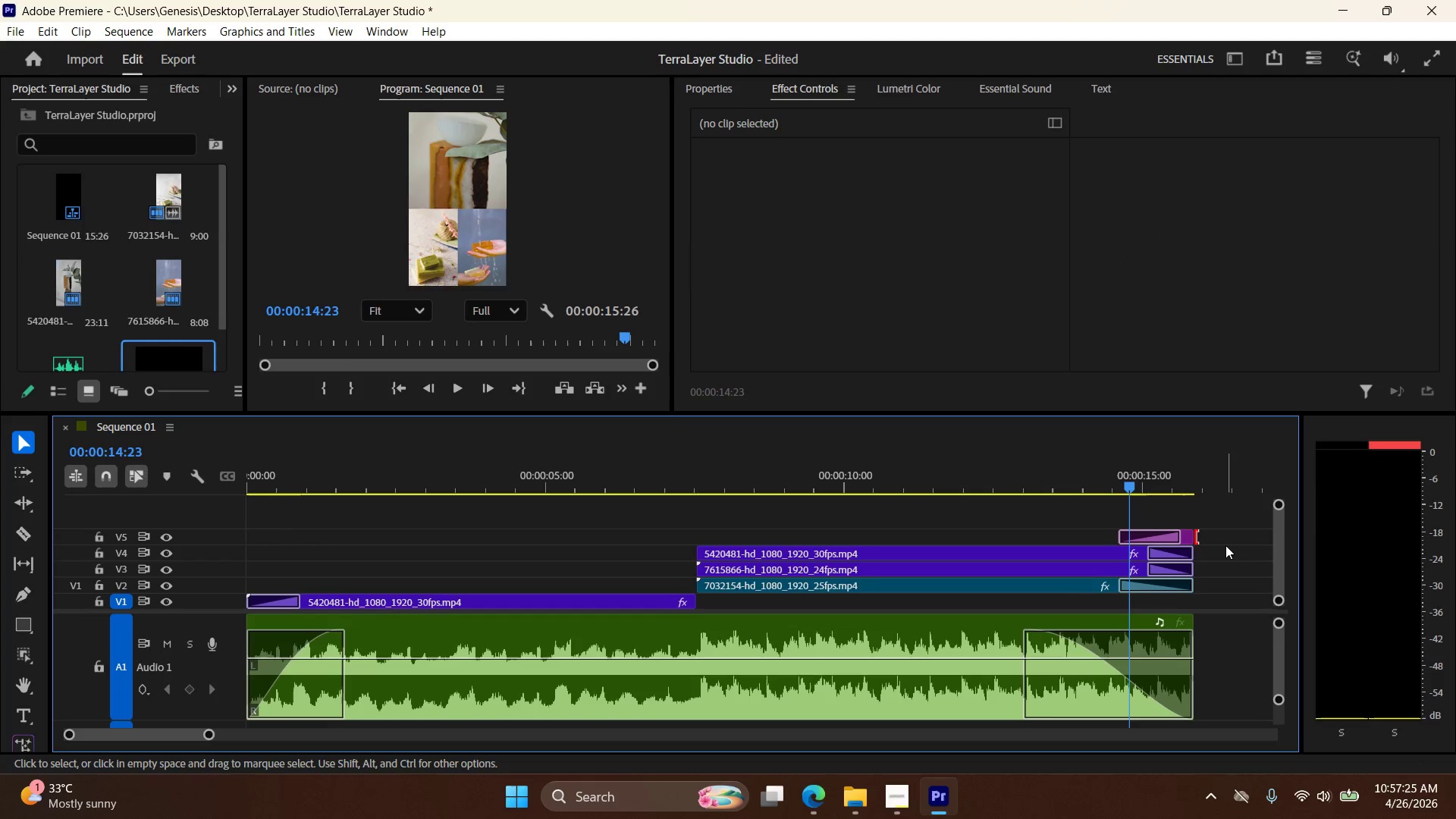 
left_click([1225, 536])
 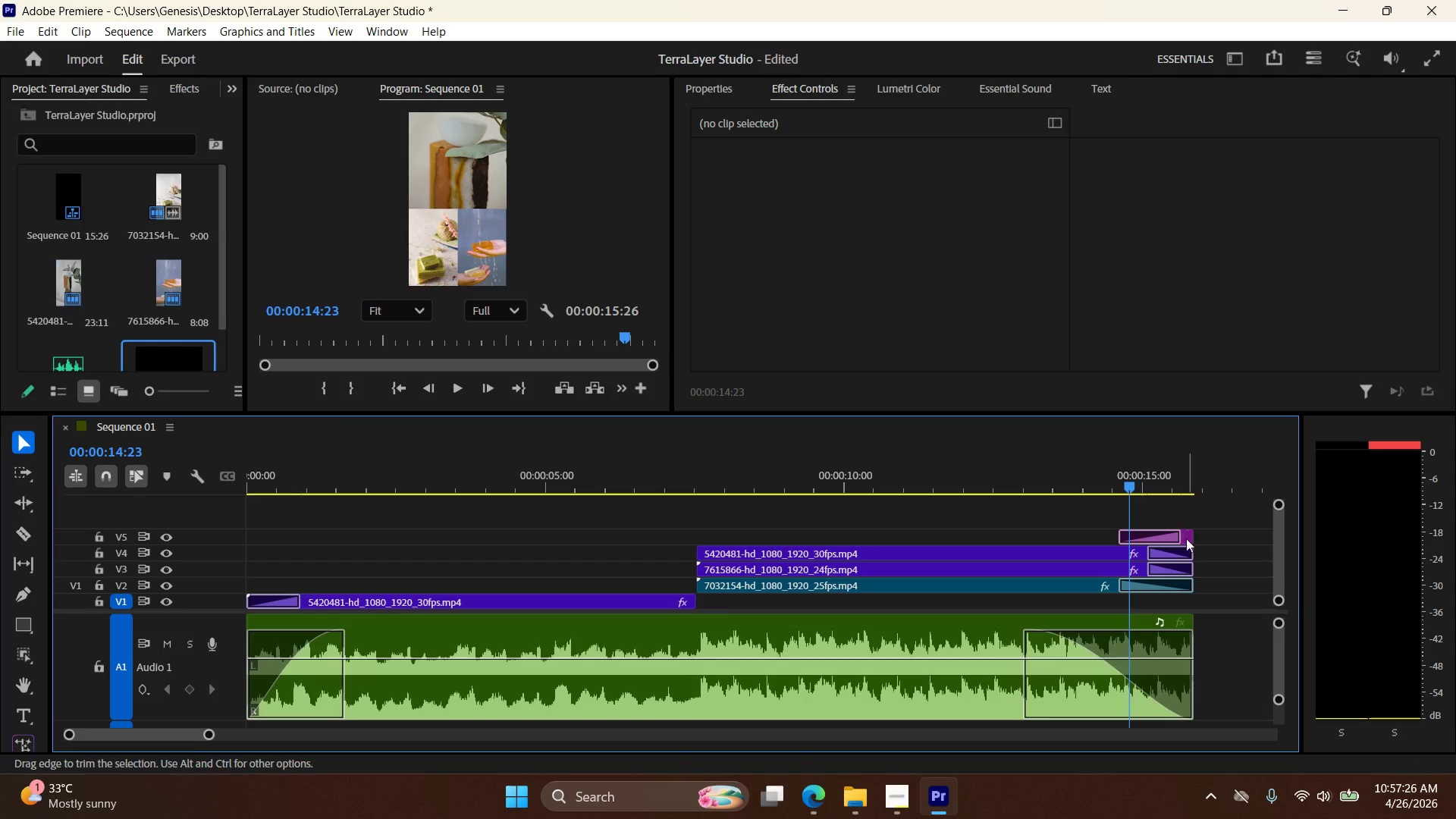 
left_click([1170, 539])
 